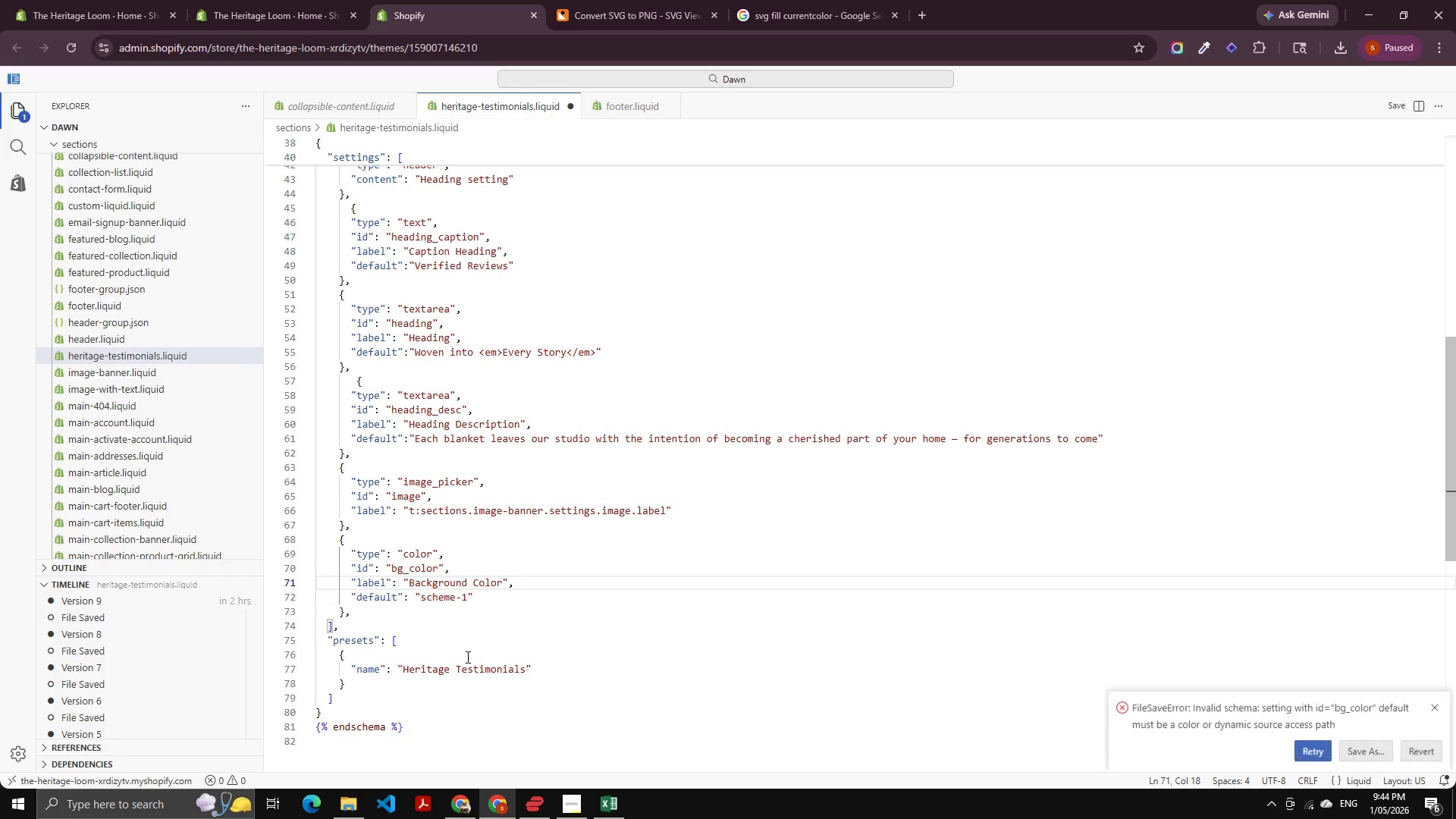 
key(Alt+Tab)
 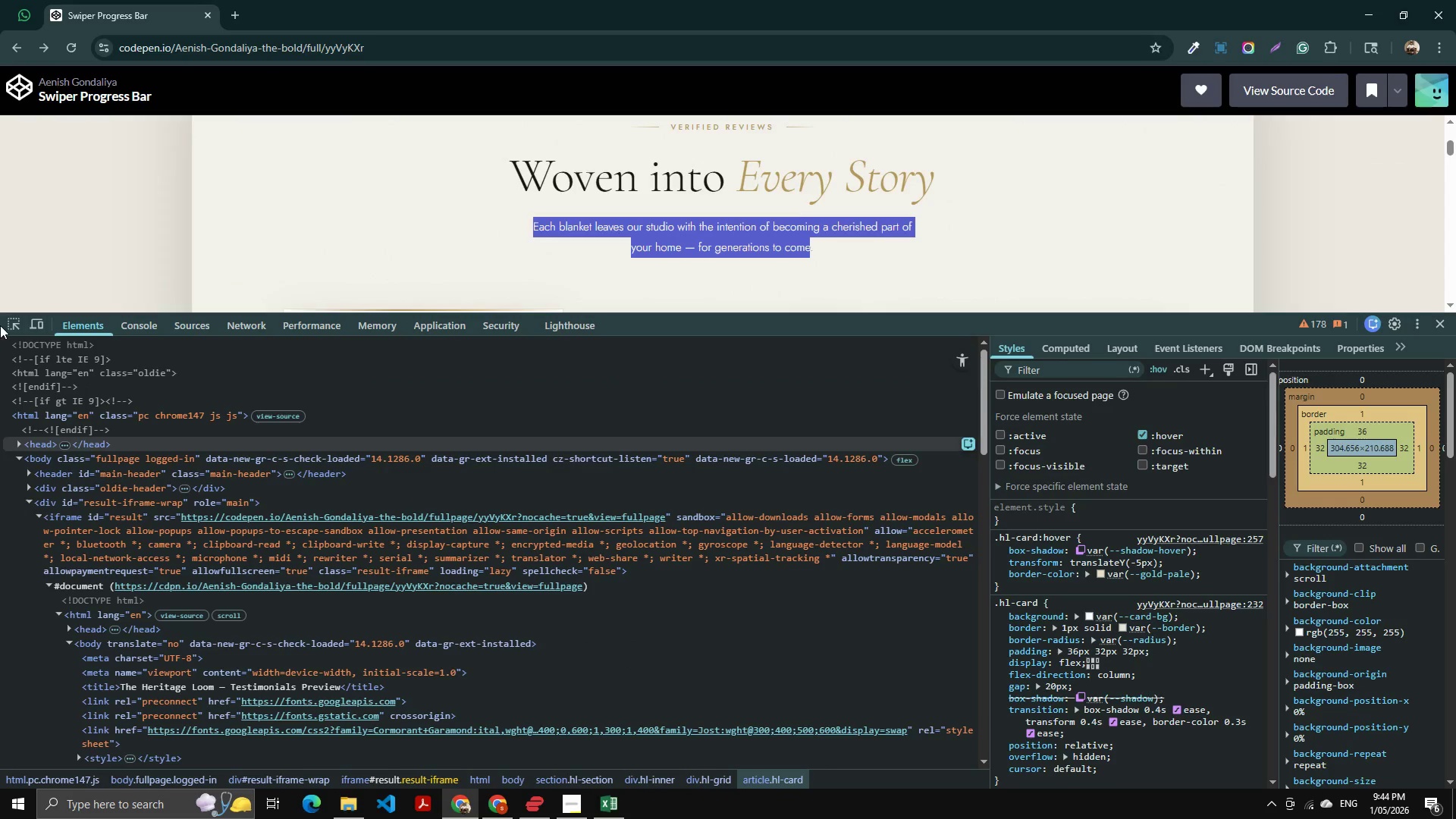 
left_click([8, 327])
 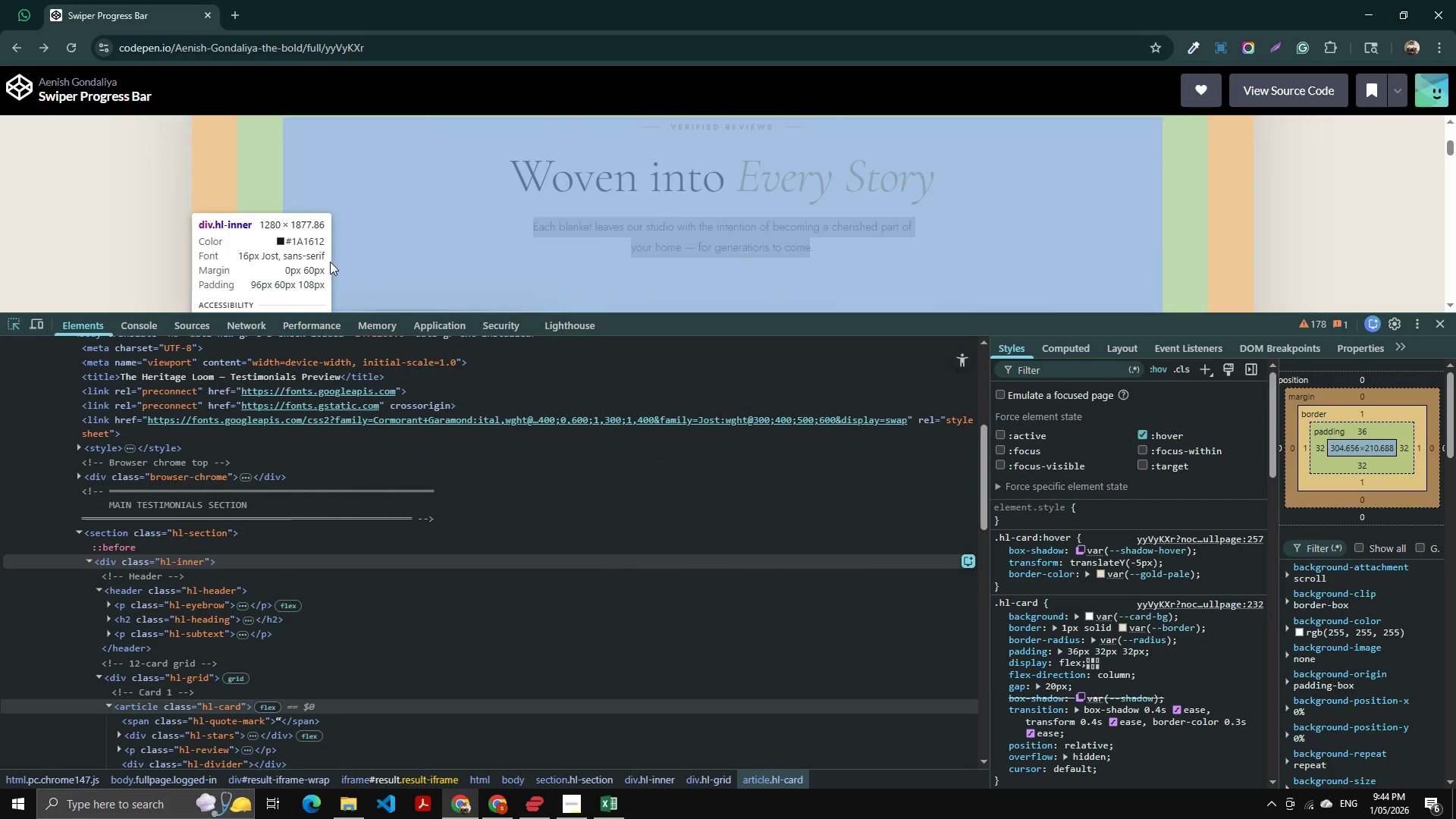 
left_click([330, 262])
 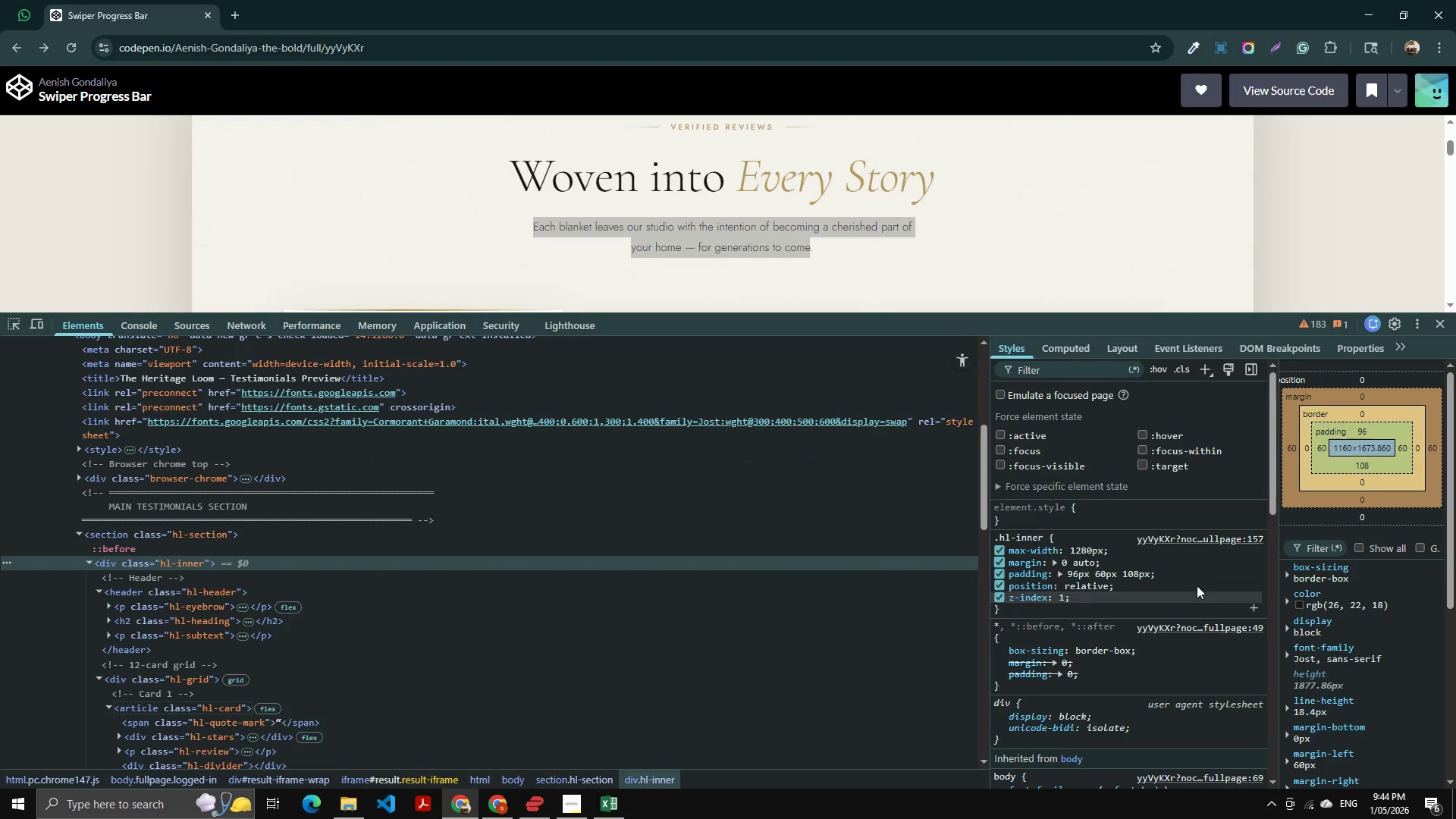 
scroll: coordinate [1134, 456], scroll_direction: up, amount: 3.0
 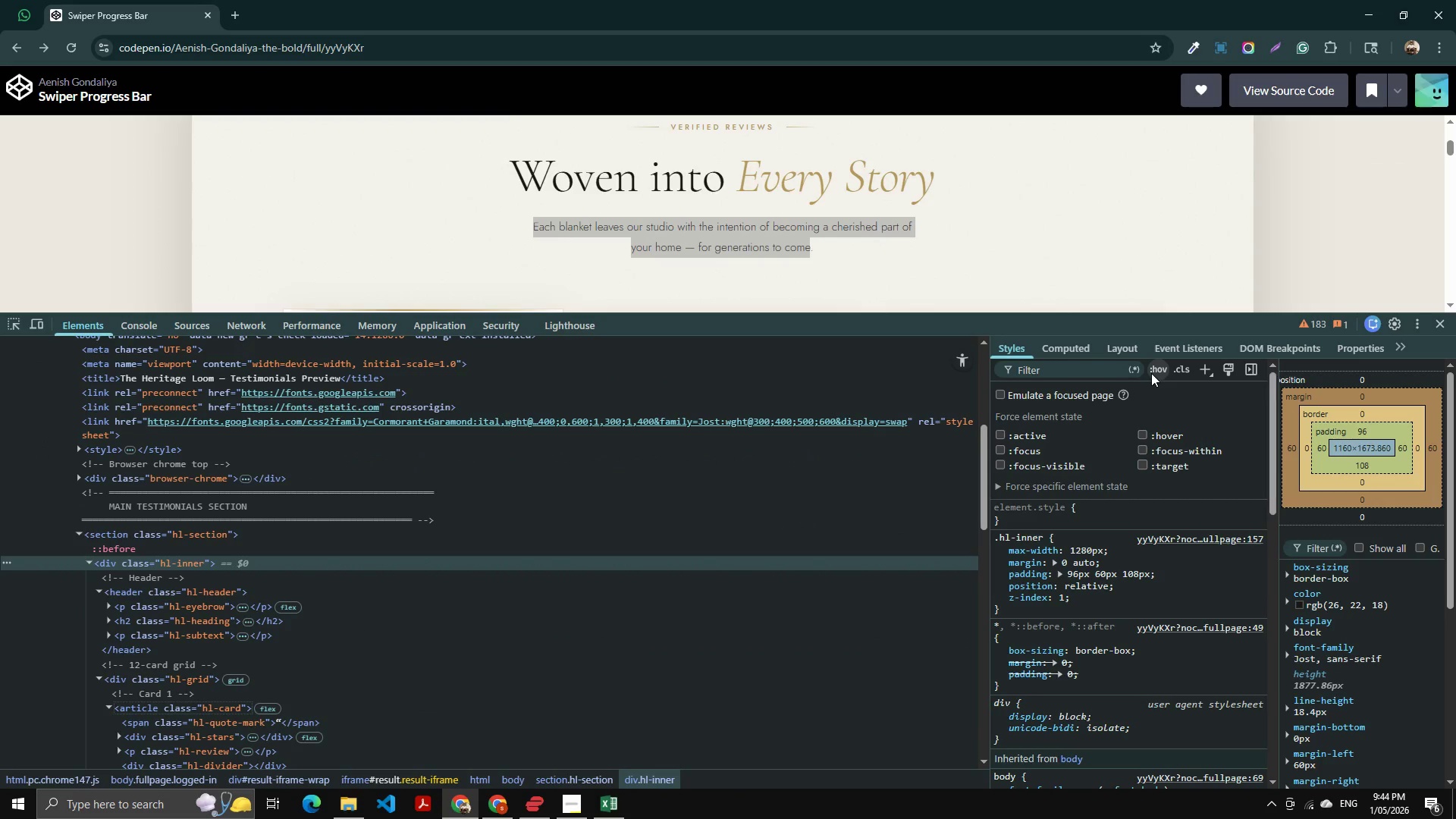 
left_click([1151, 373])
 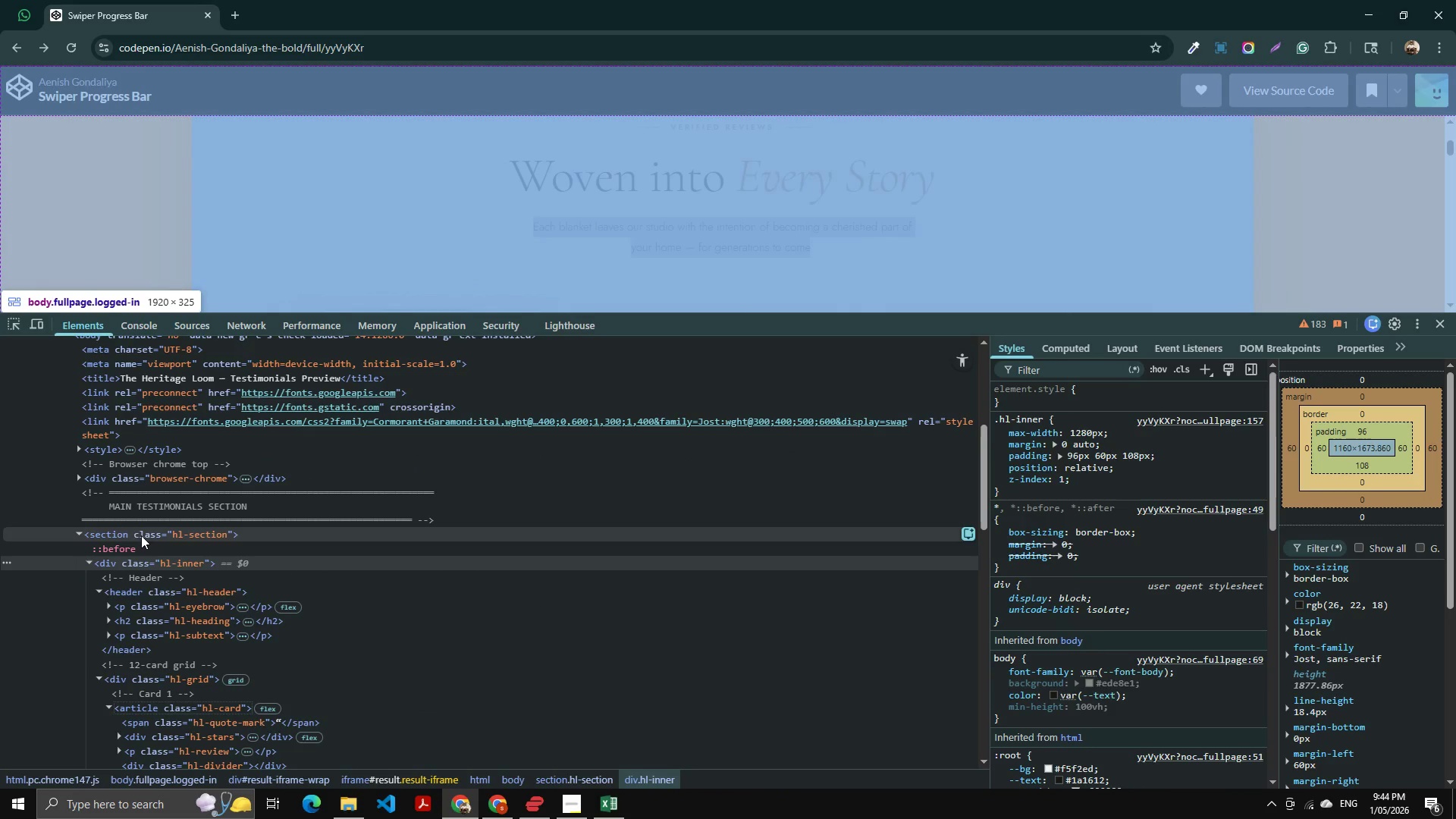 
left_click([141, 535])
 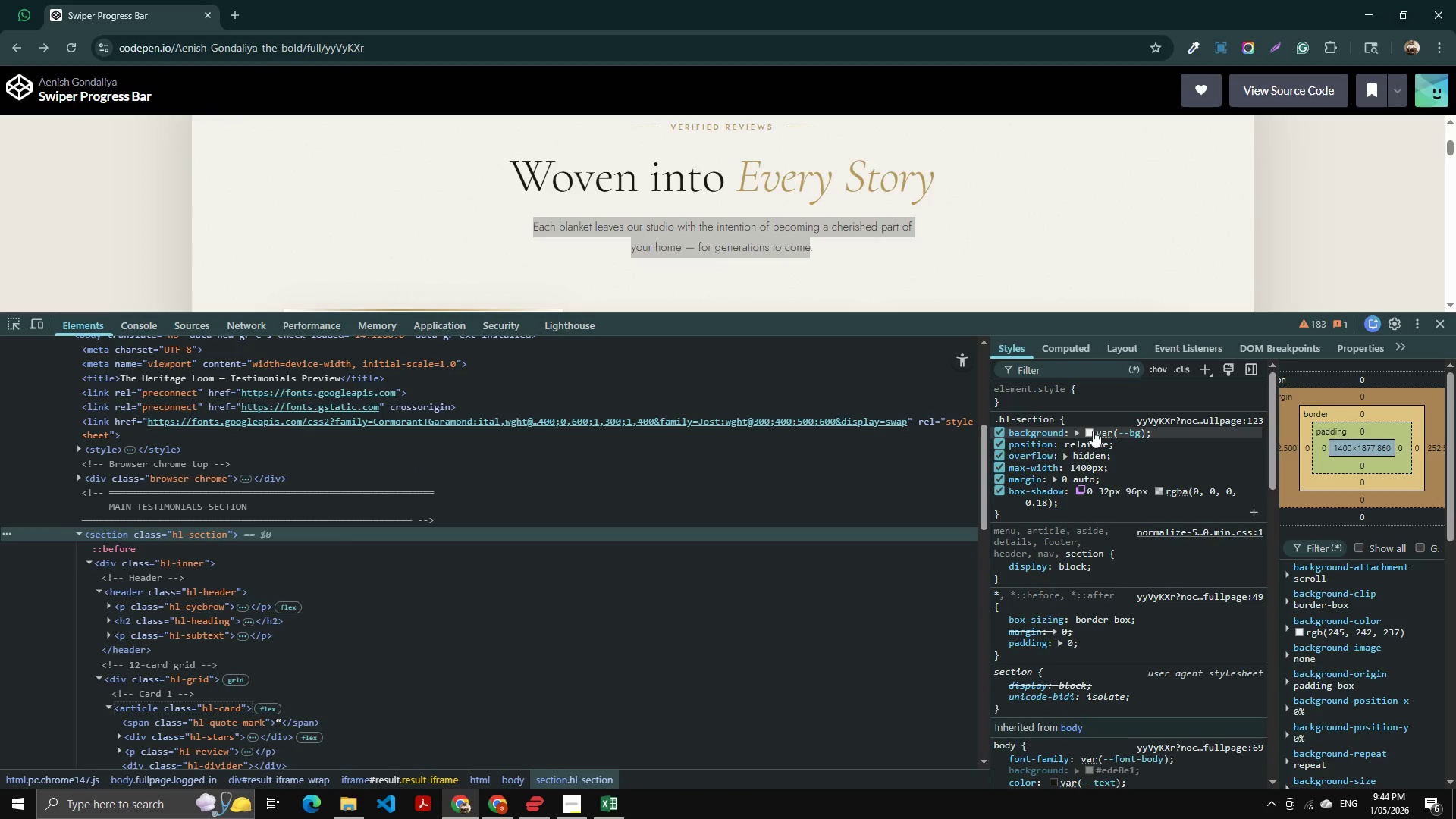 
left_click([1085, 428])
 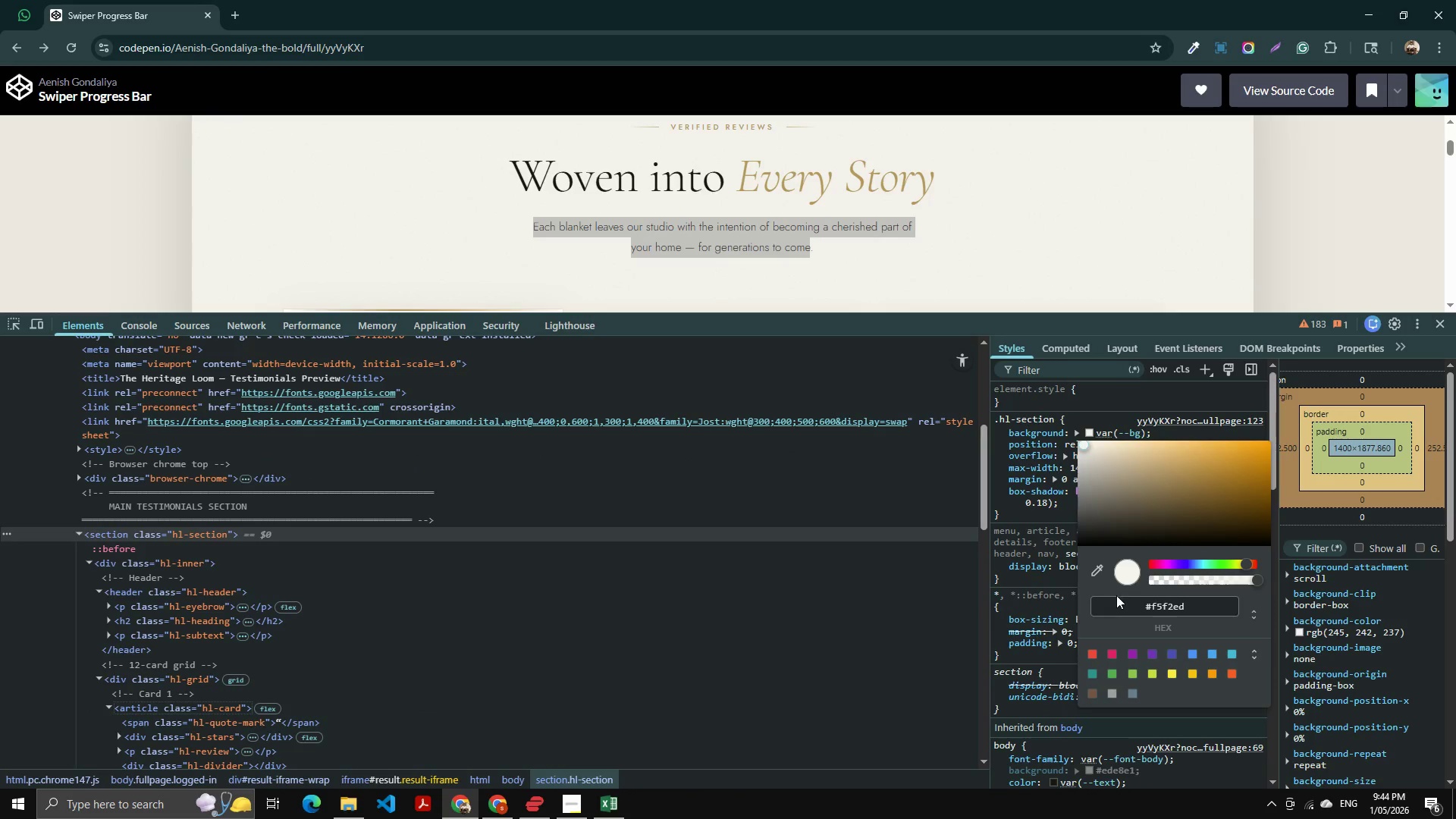 
left_click([1142, 608])
 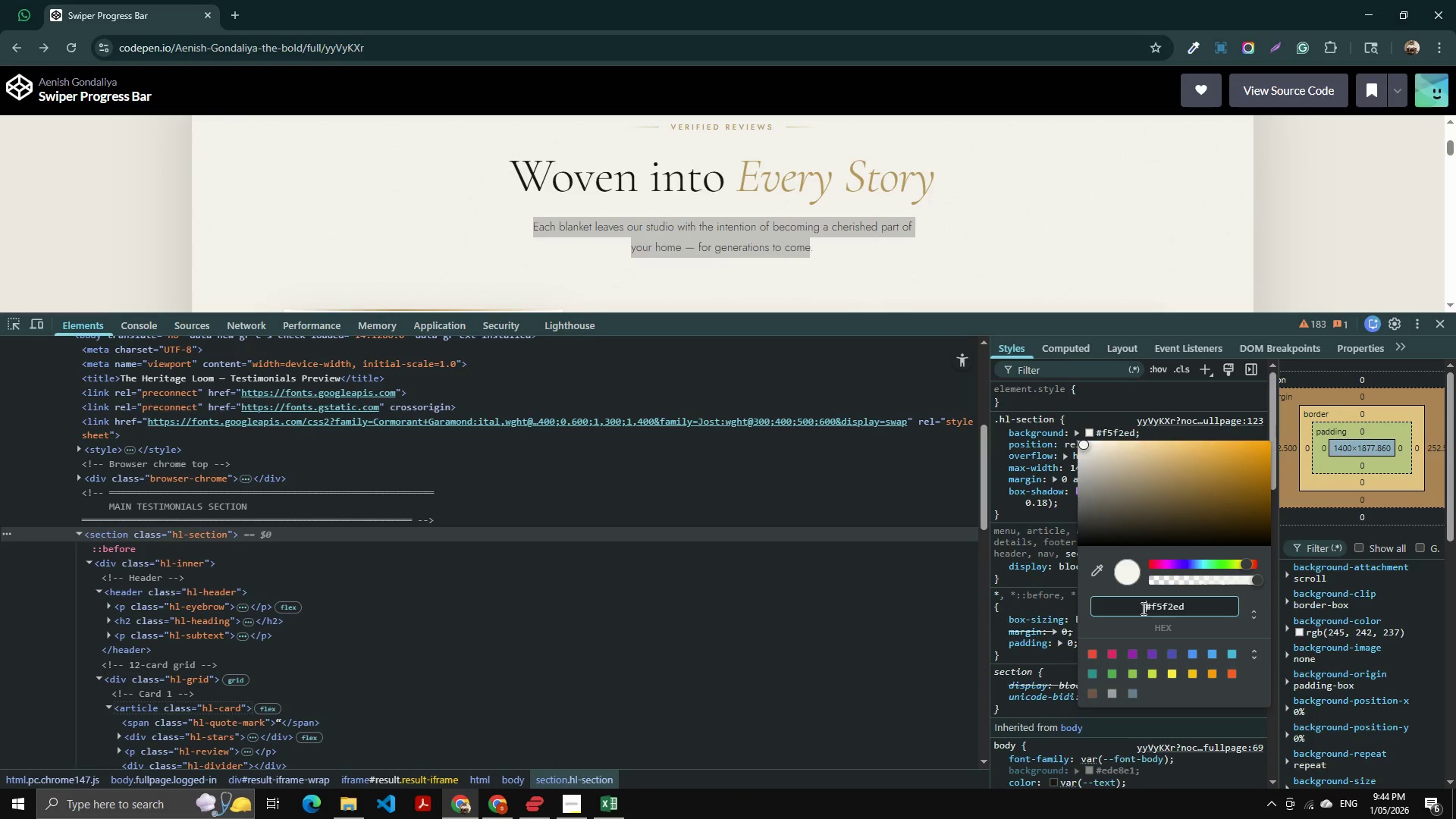 
key(Control+A)
 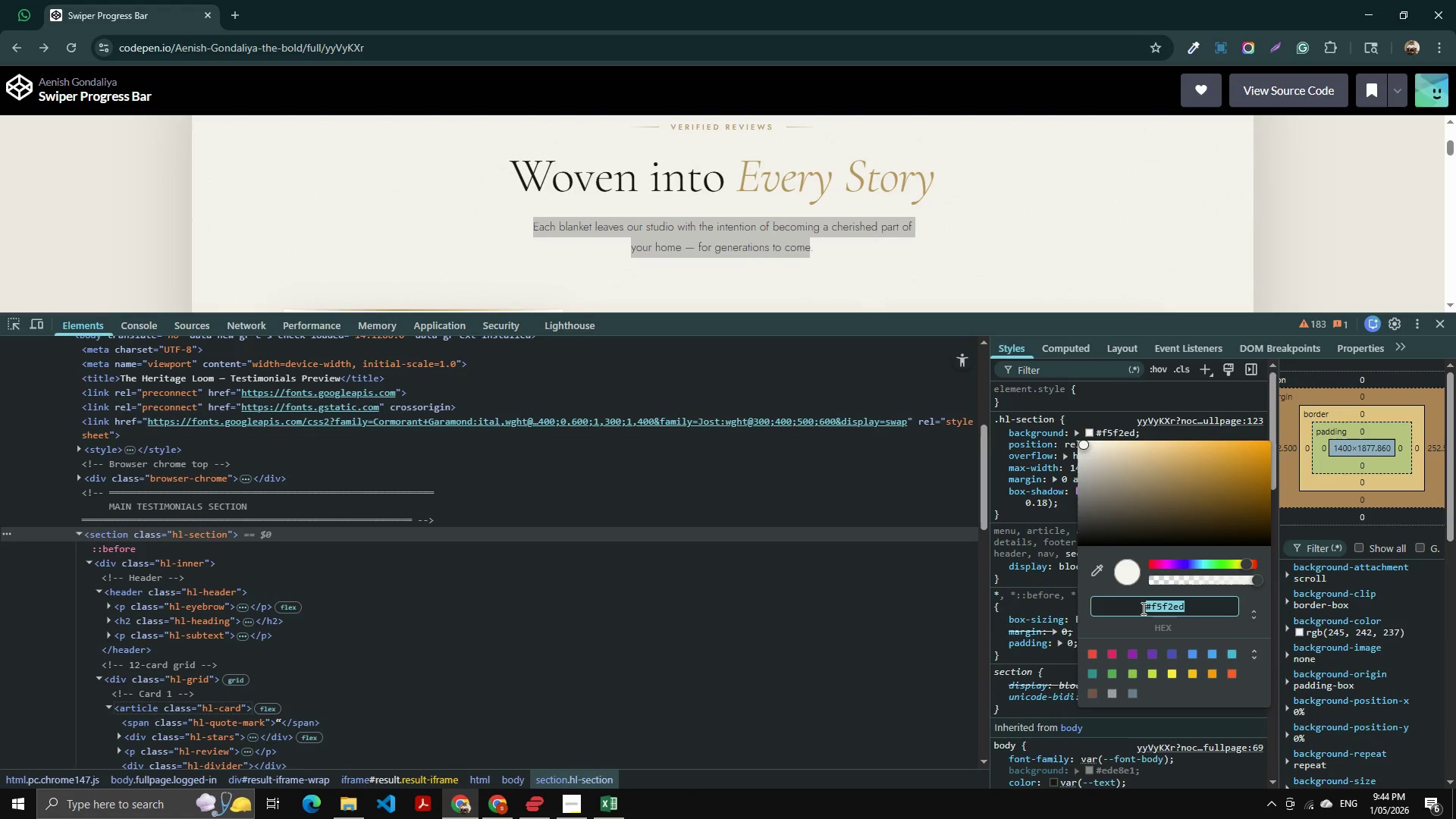 
key(Control+C)
 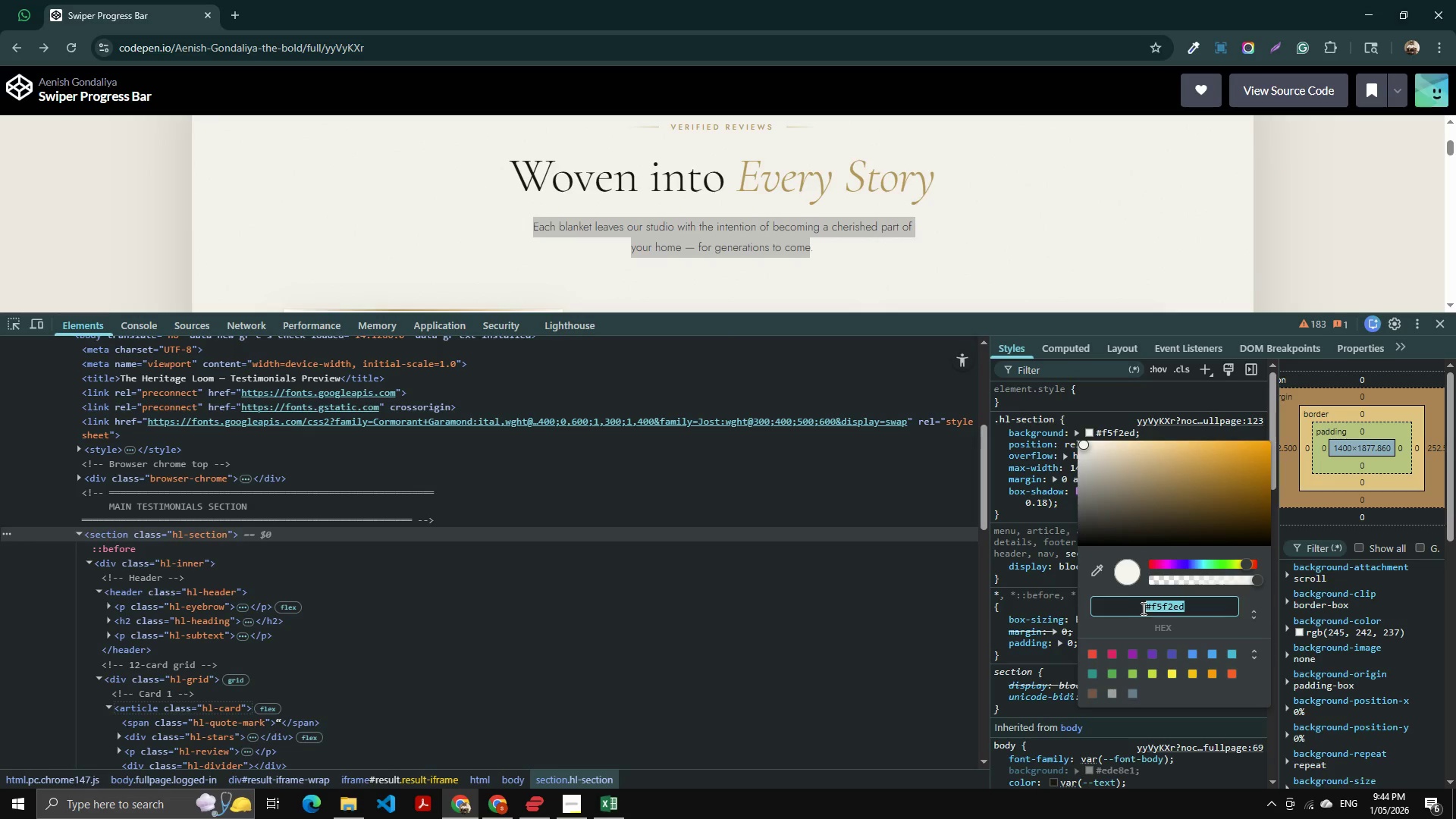 
key(Alt+AltLeft)
 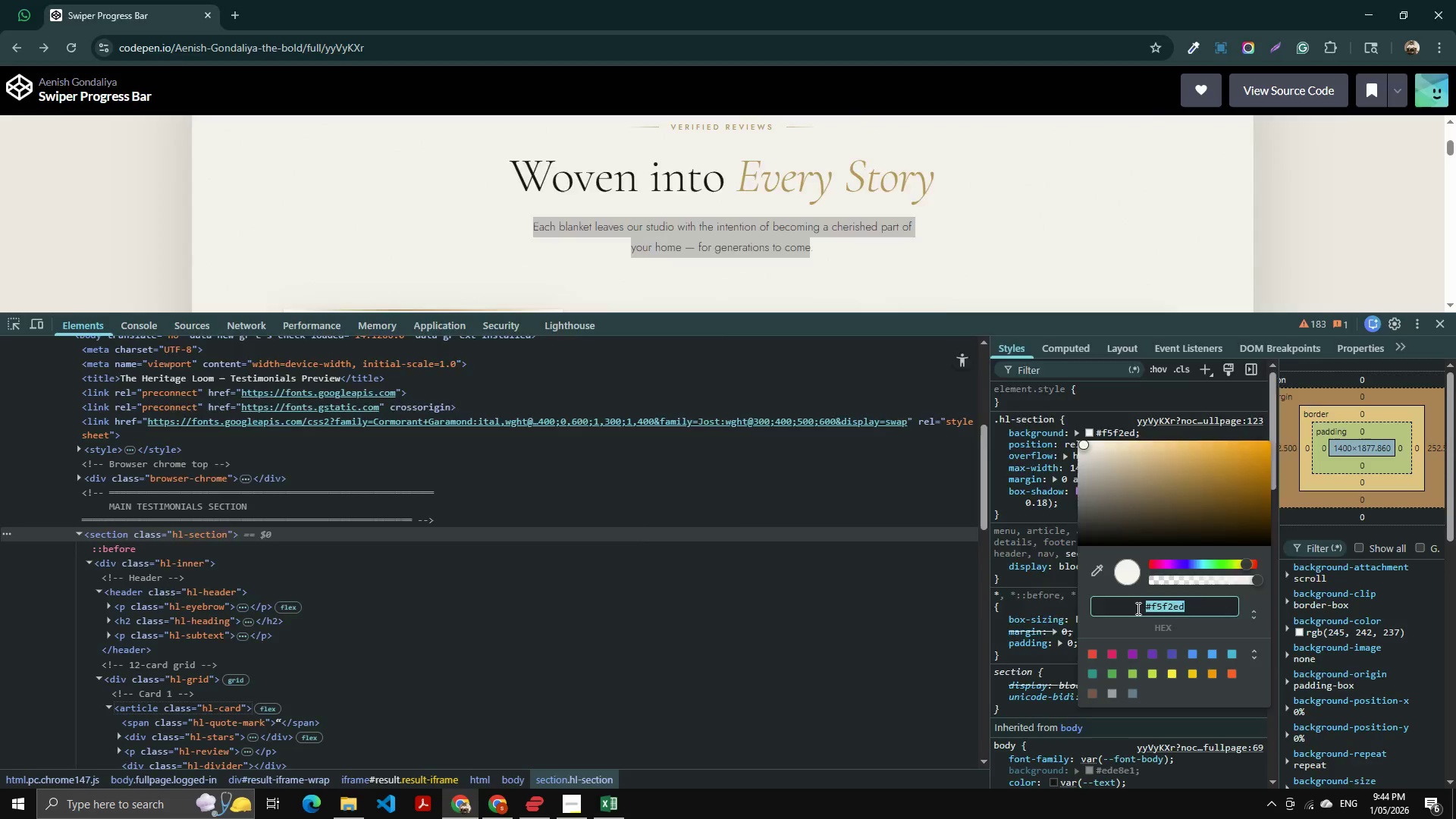 
key(Alt+Tab)
 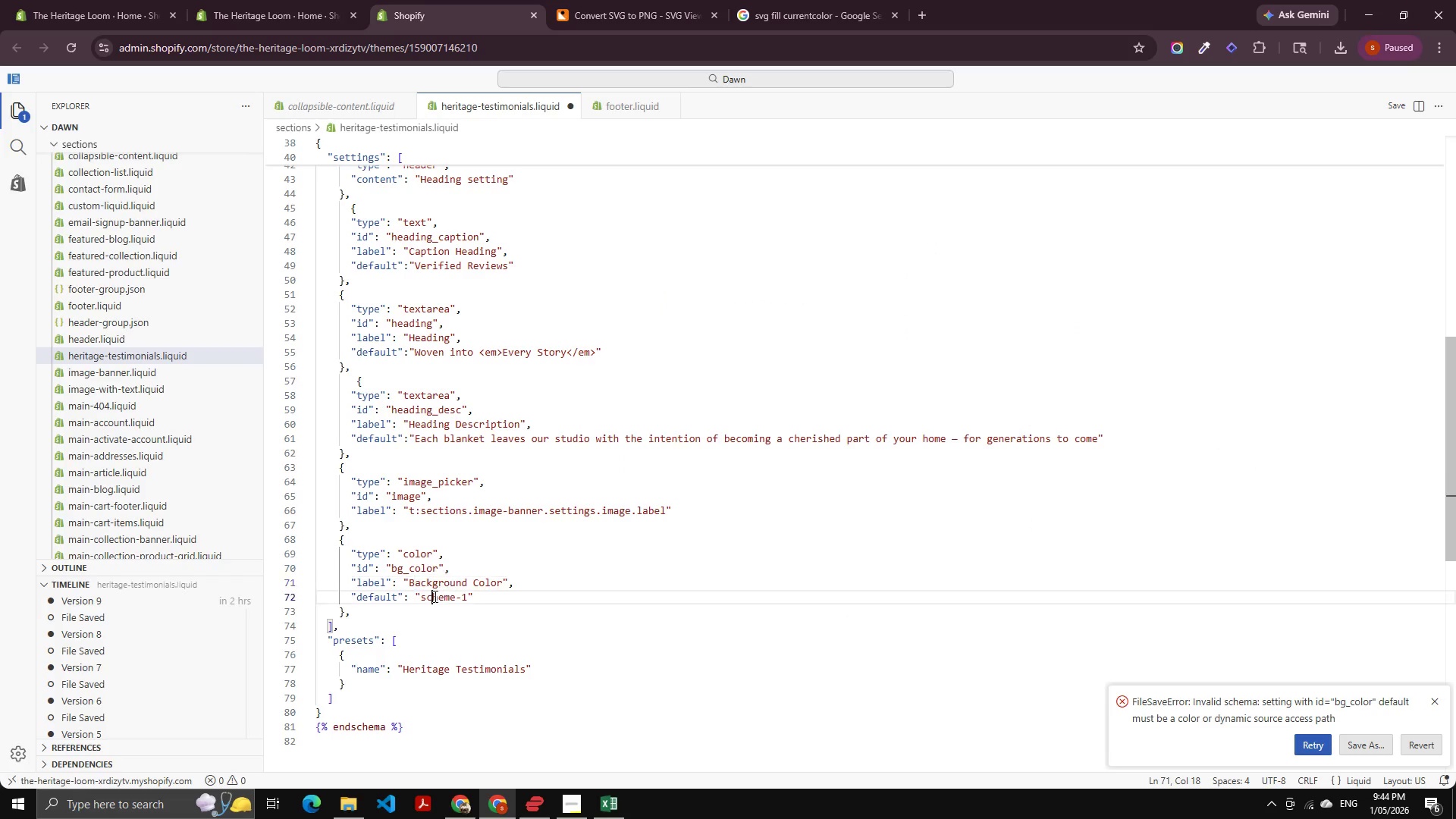 
double_click([434, 596])
 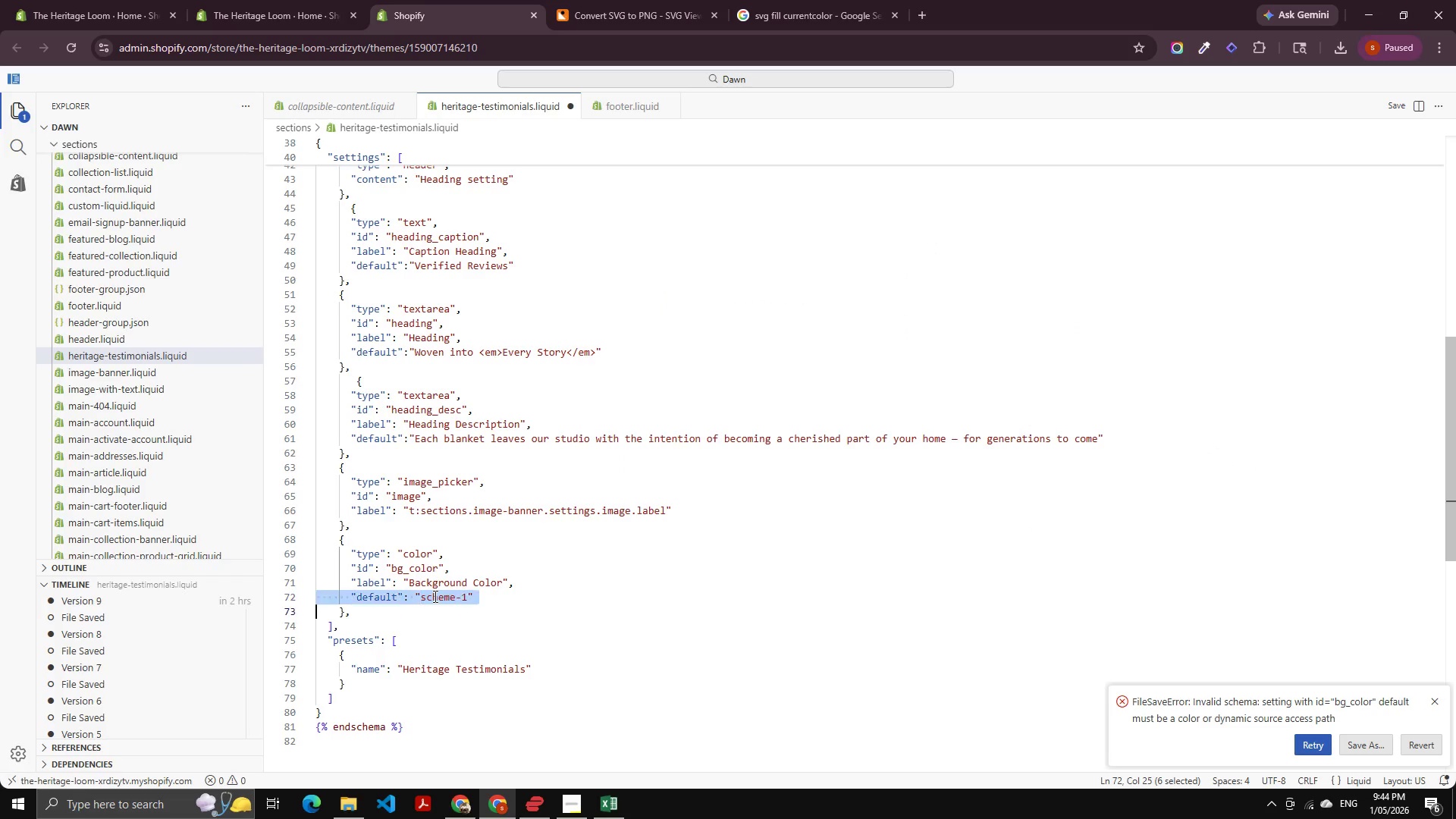 
triple_click([434, 596])
 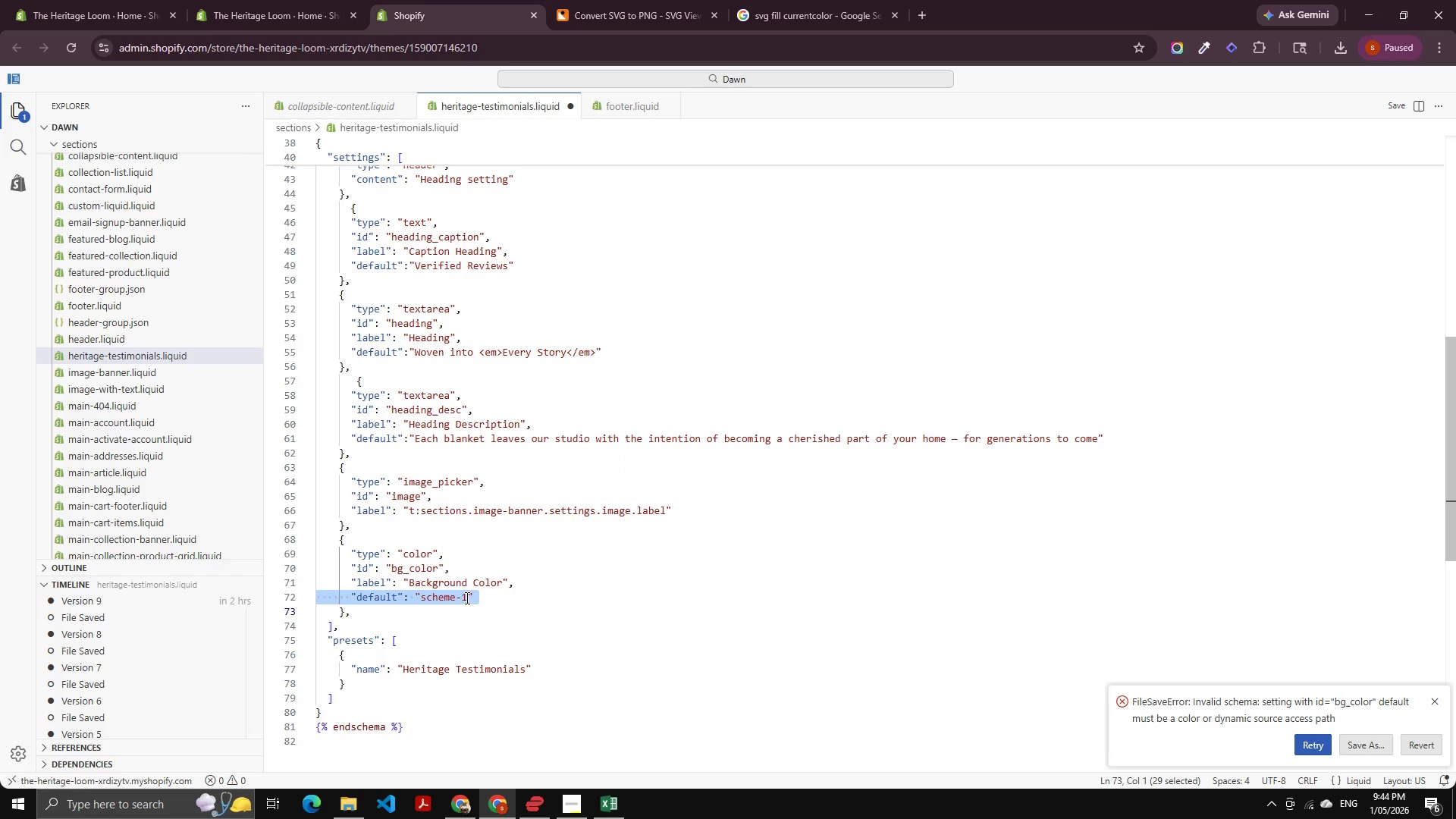 
left_click([463, 592])
 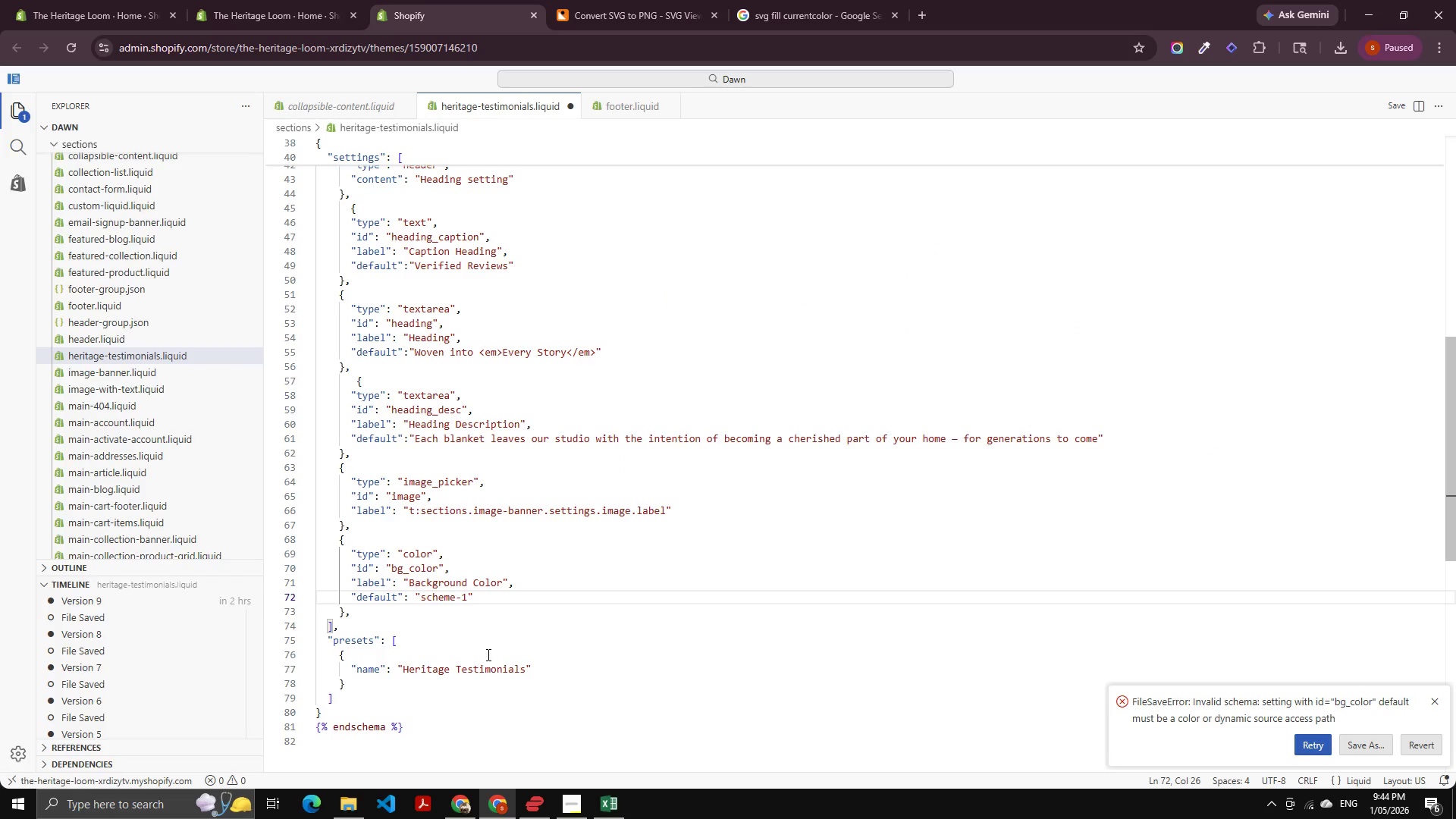 
key(ArrowRight)
 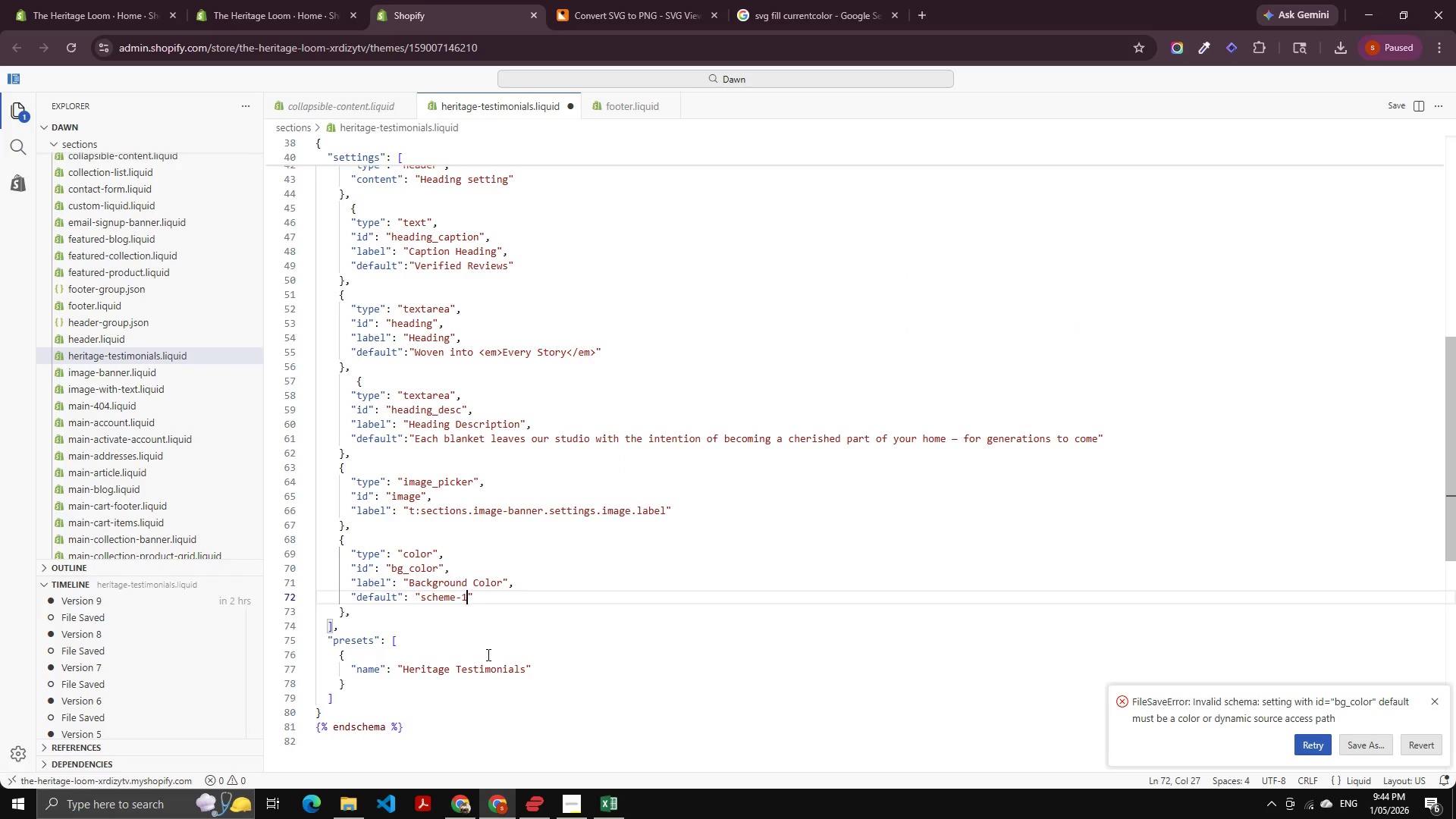 
key(Control+Shift+ArrowLeft)
 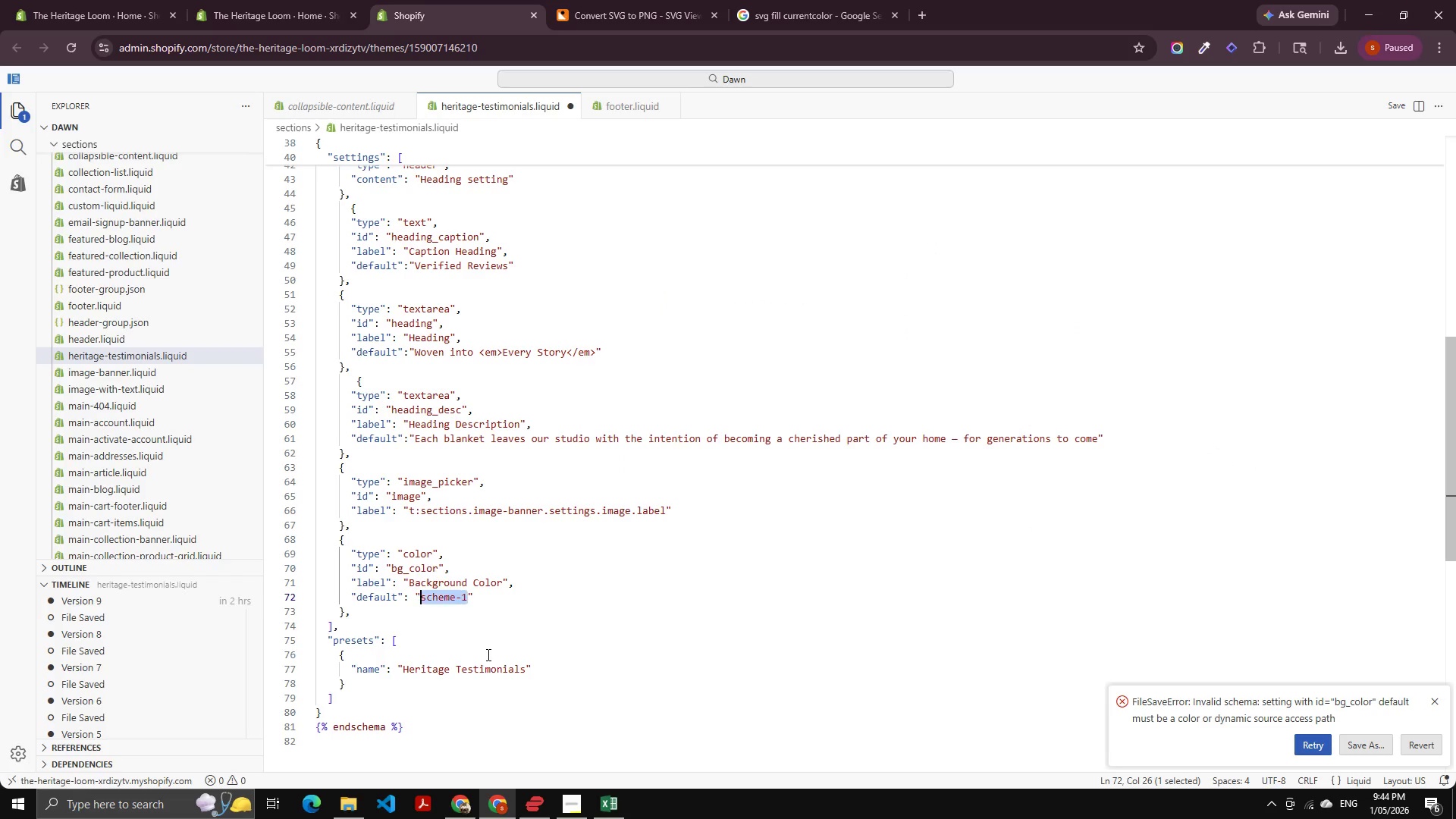 
key(Control+Shift+ArrowLeft)
 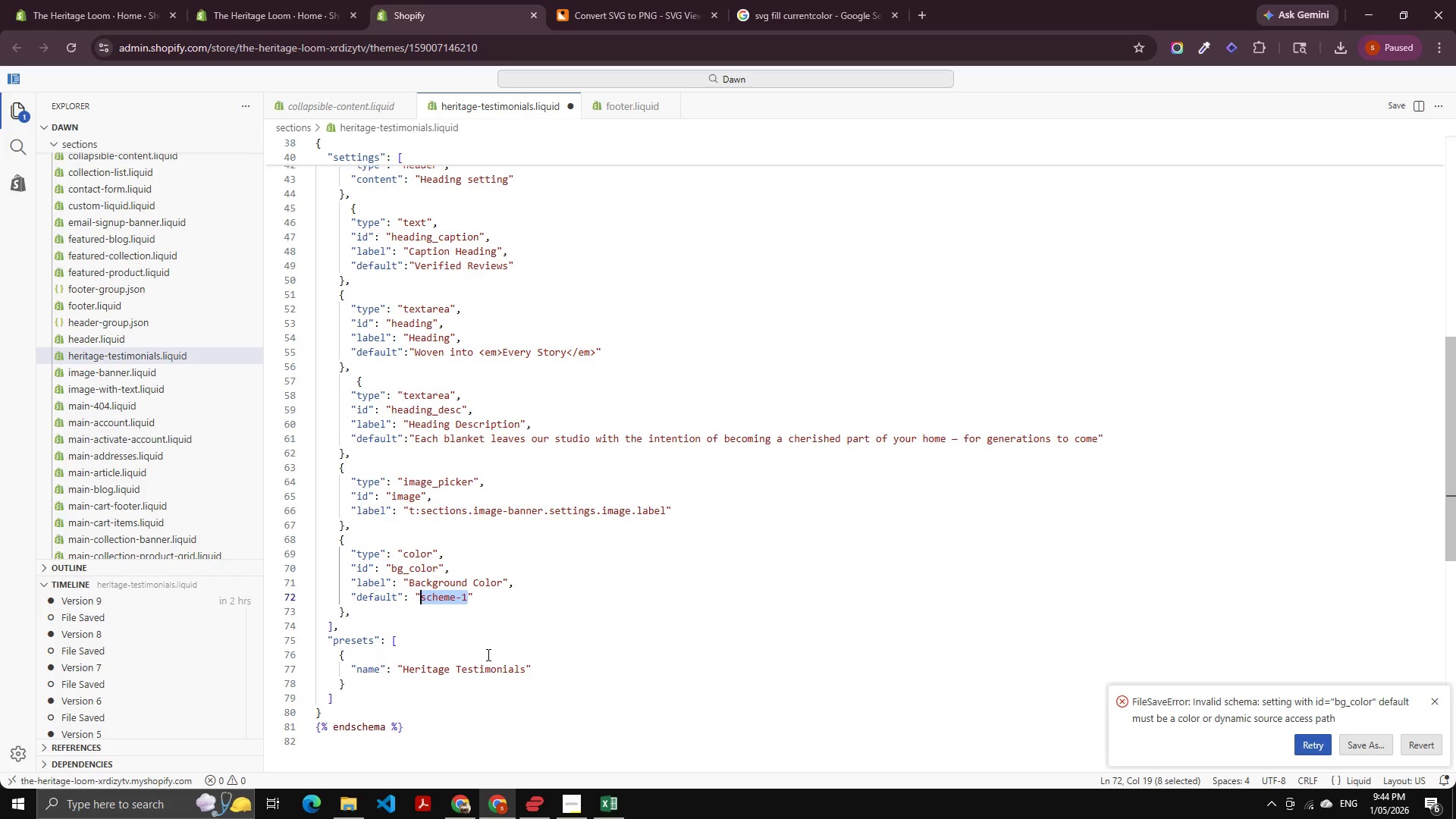 
key(Control+Shift+ArrowLeft)
 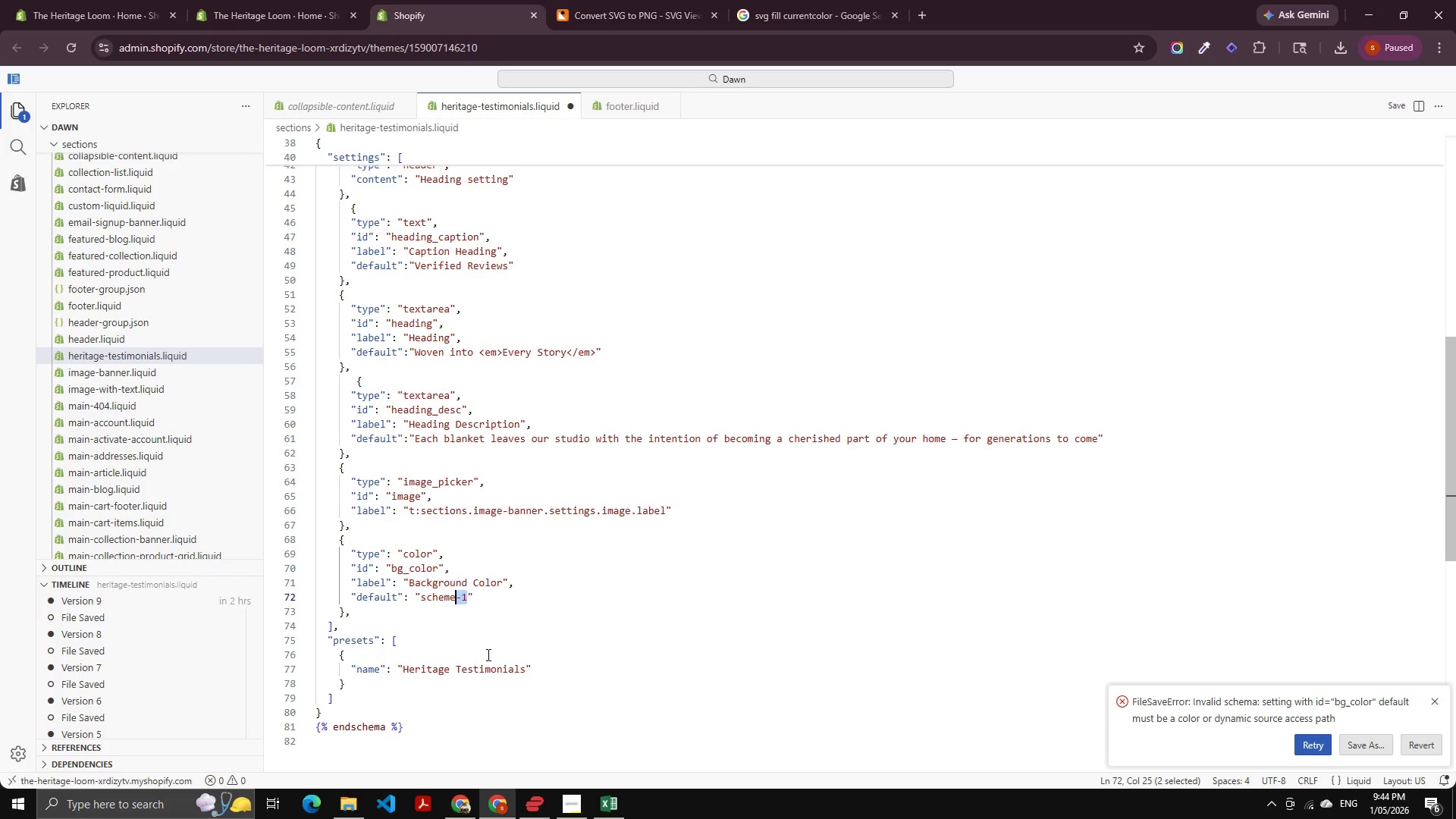 
key(Control+Shift+ArrowRight)
 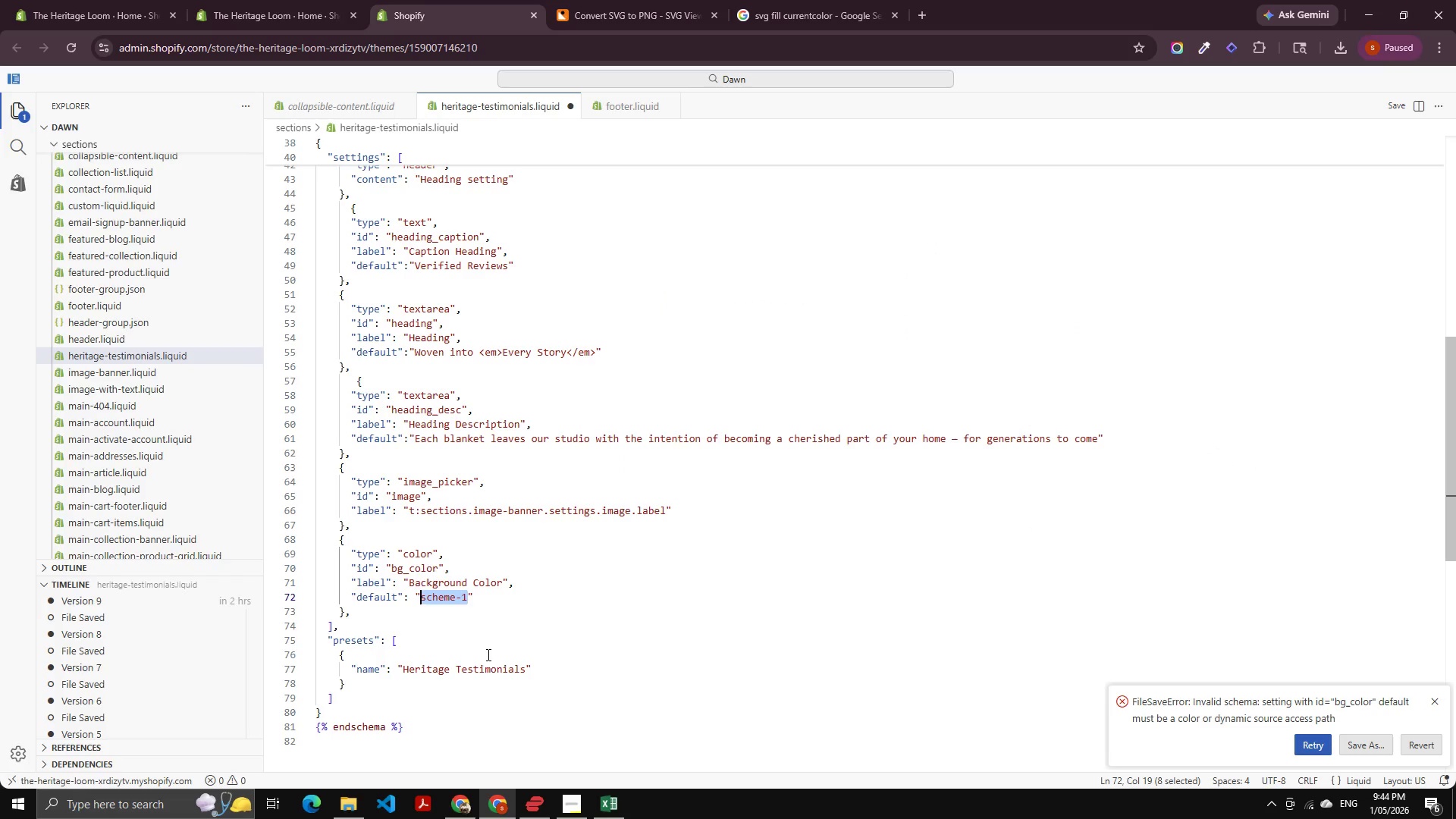 
key(Control+Shift+ArrowLeft)
 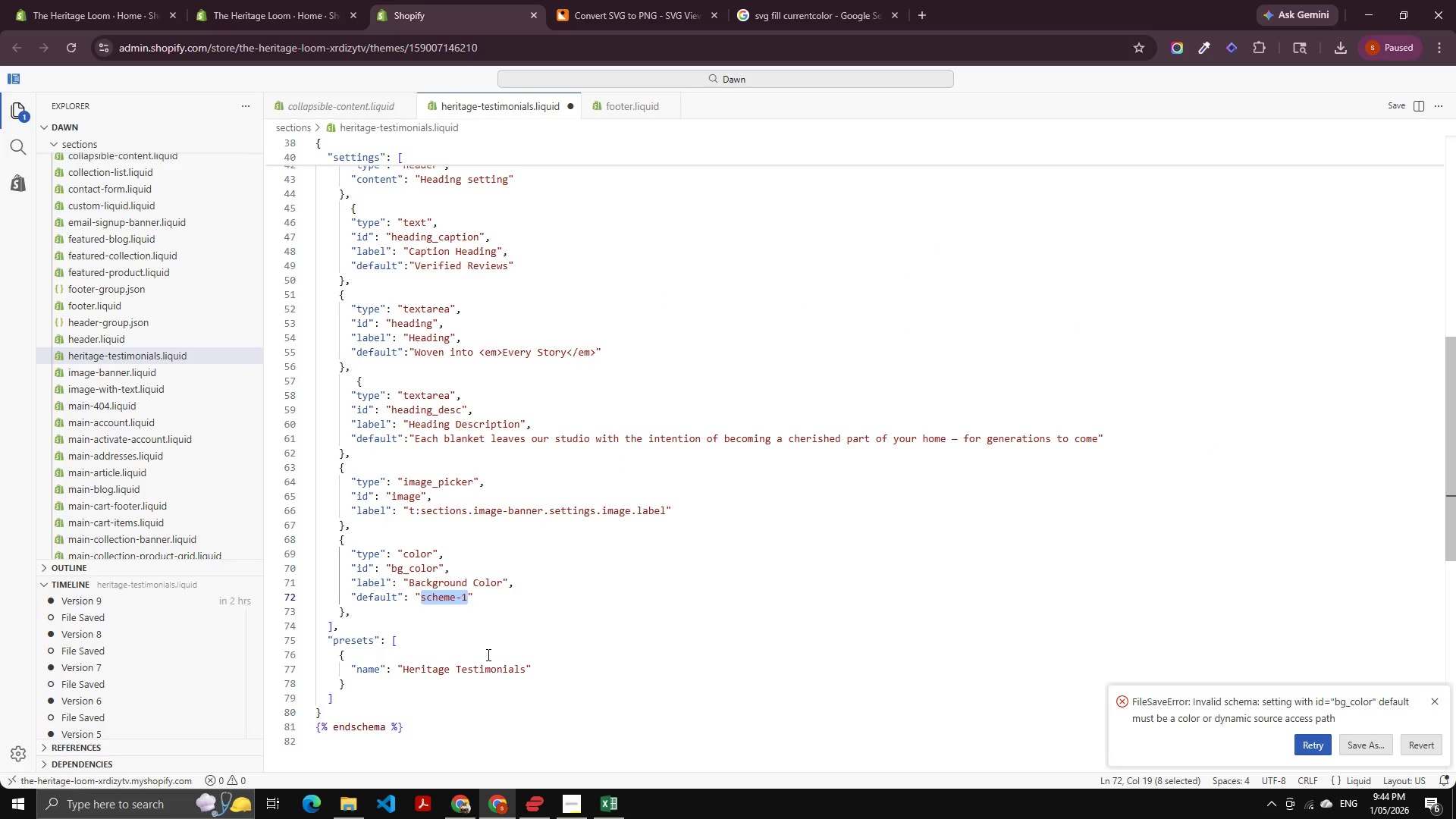 
key(Shift+ShiftLeft)
 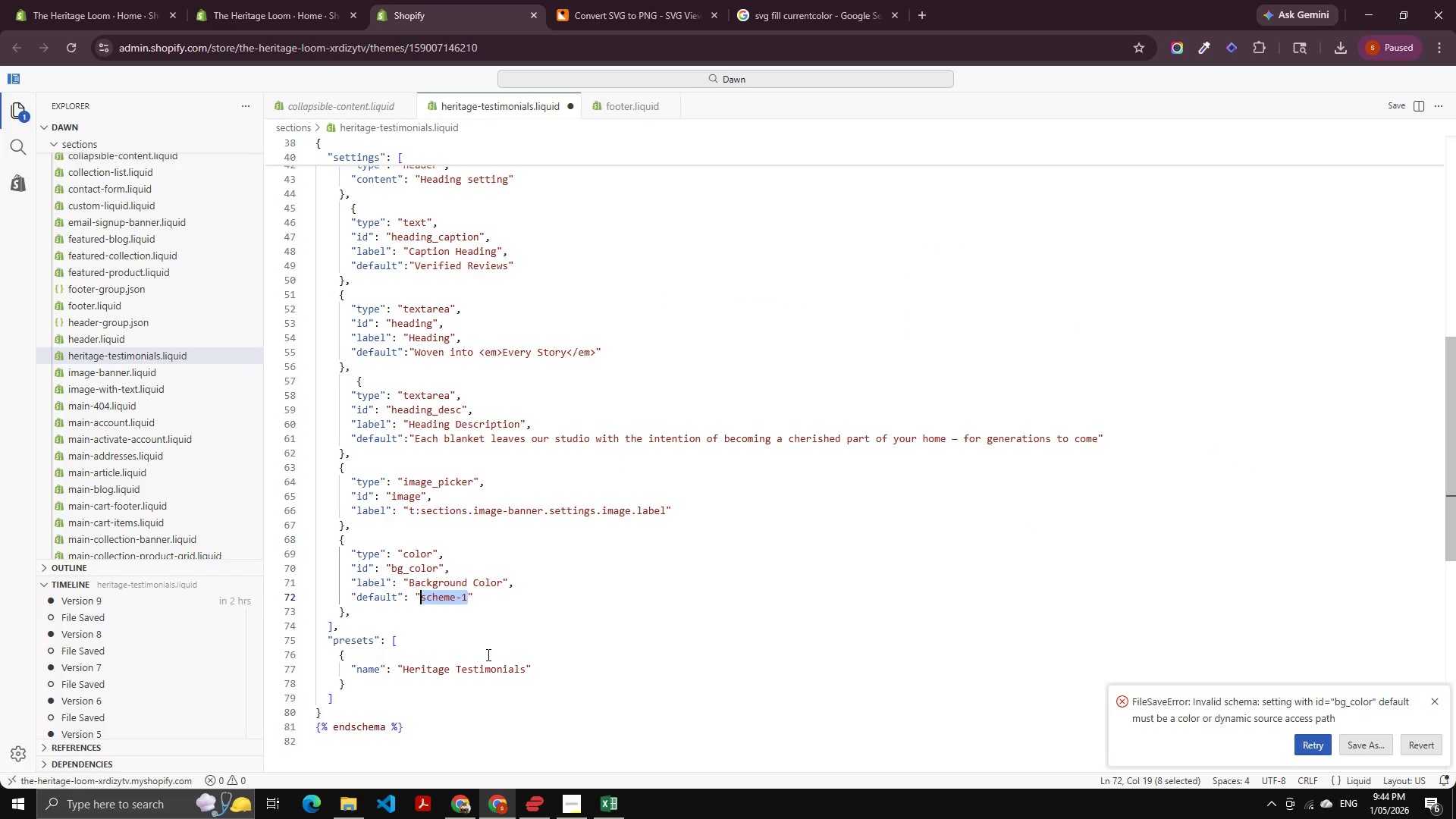 
key(Control+V)
 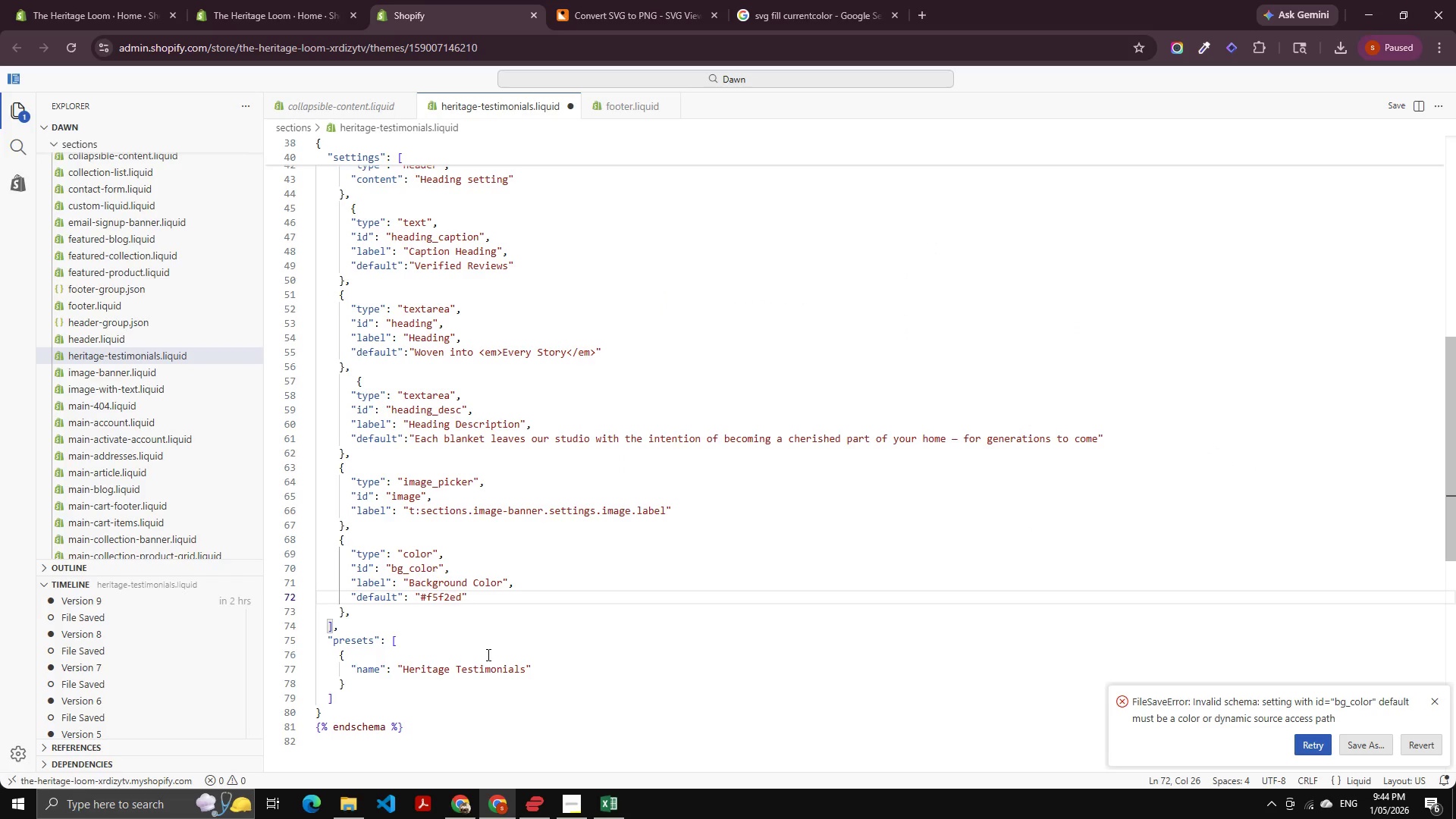 
key(Control+S)
 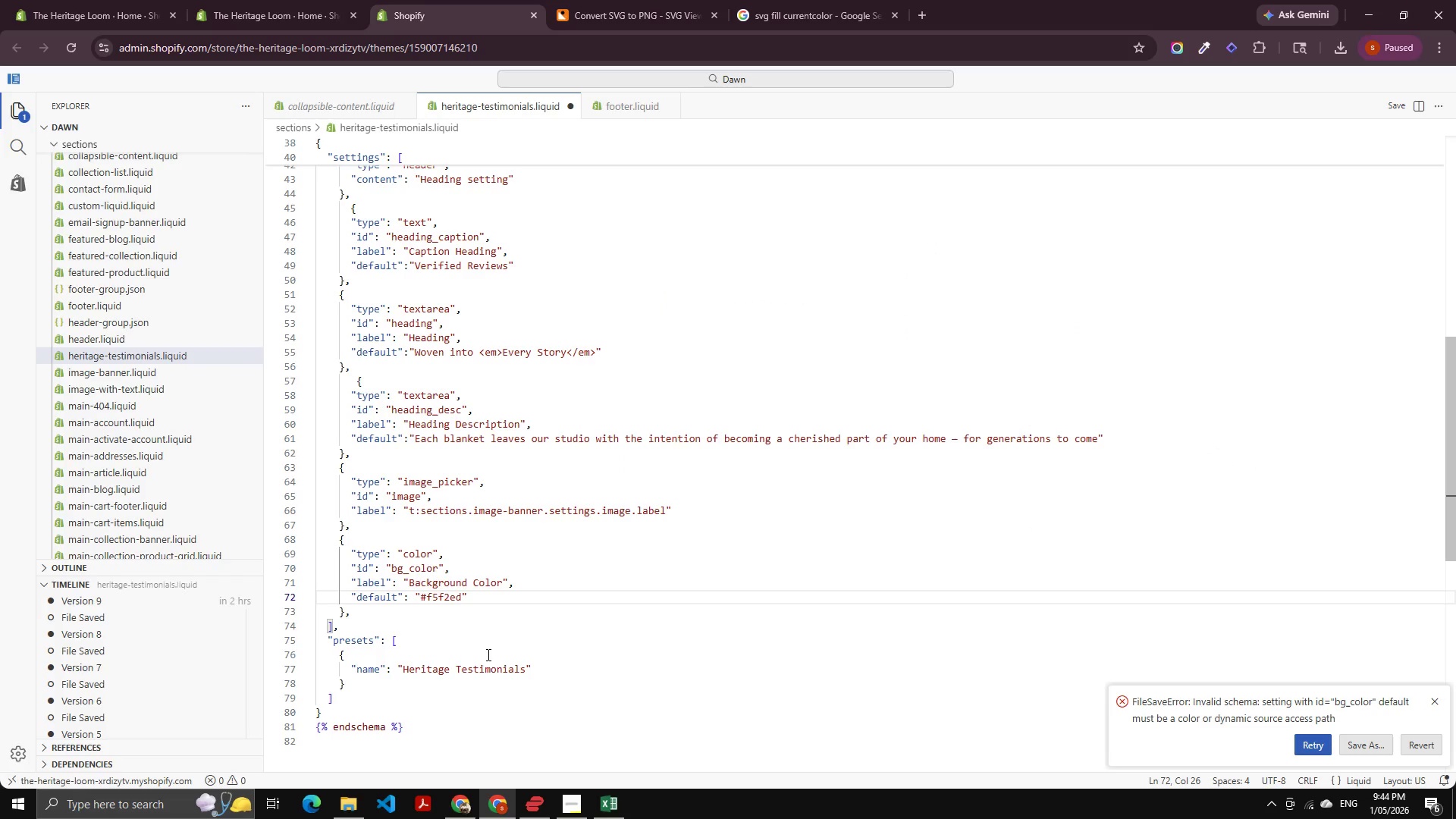 
key(Control+S)
 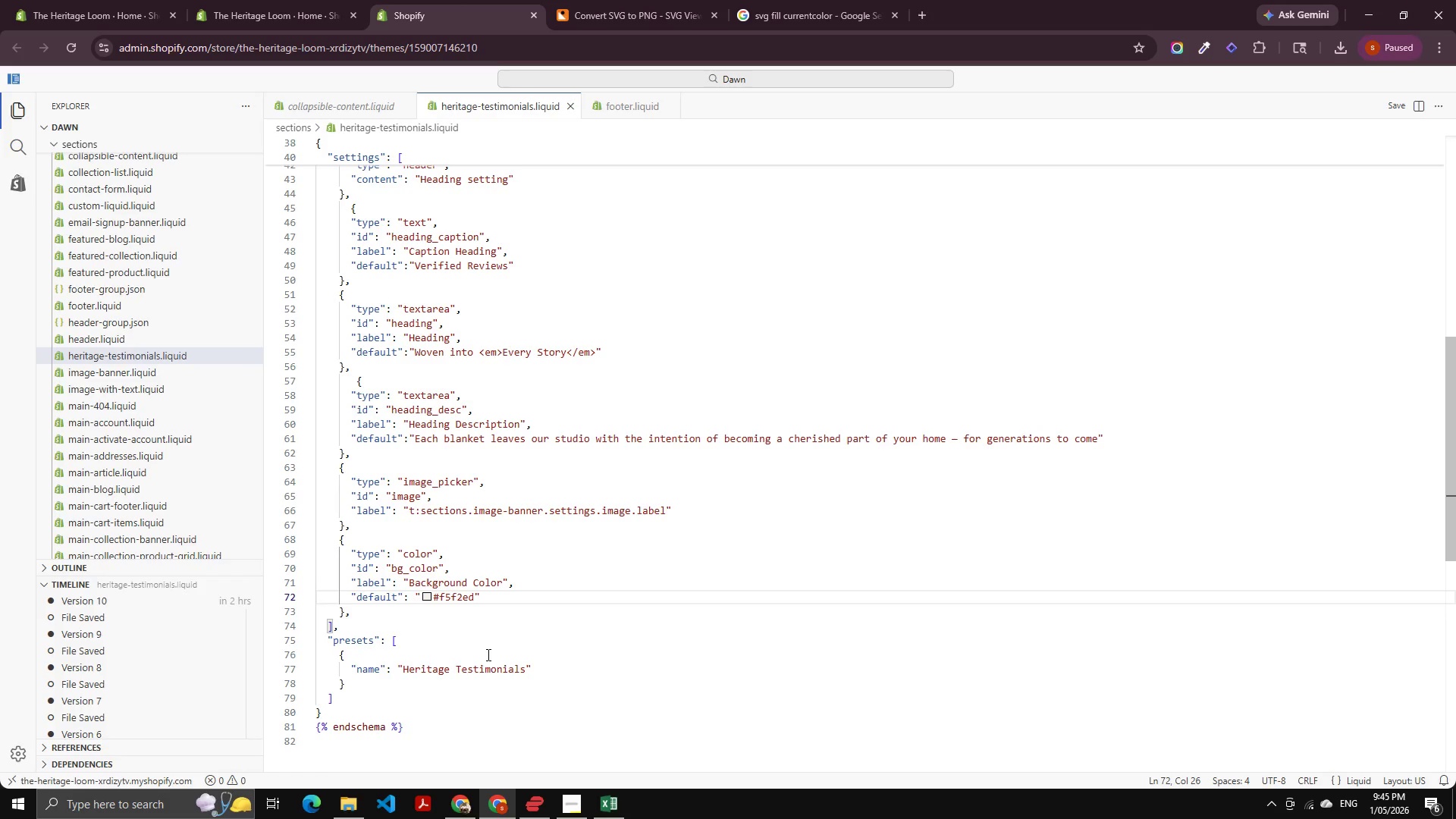 
wait(46.89)
 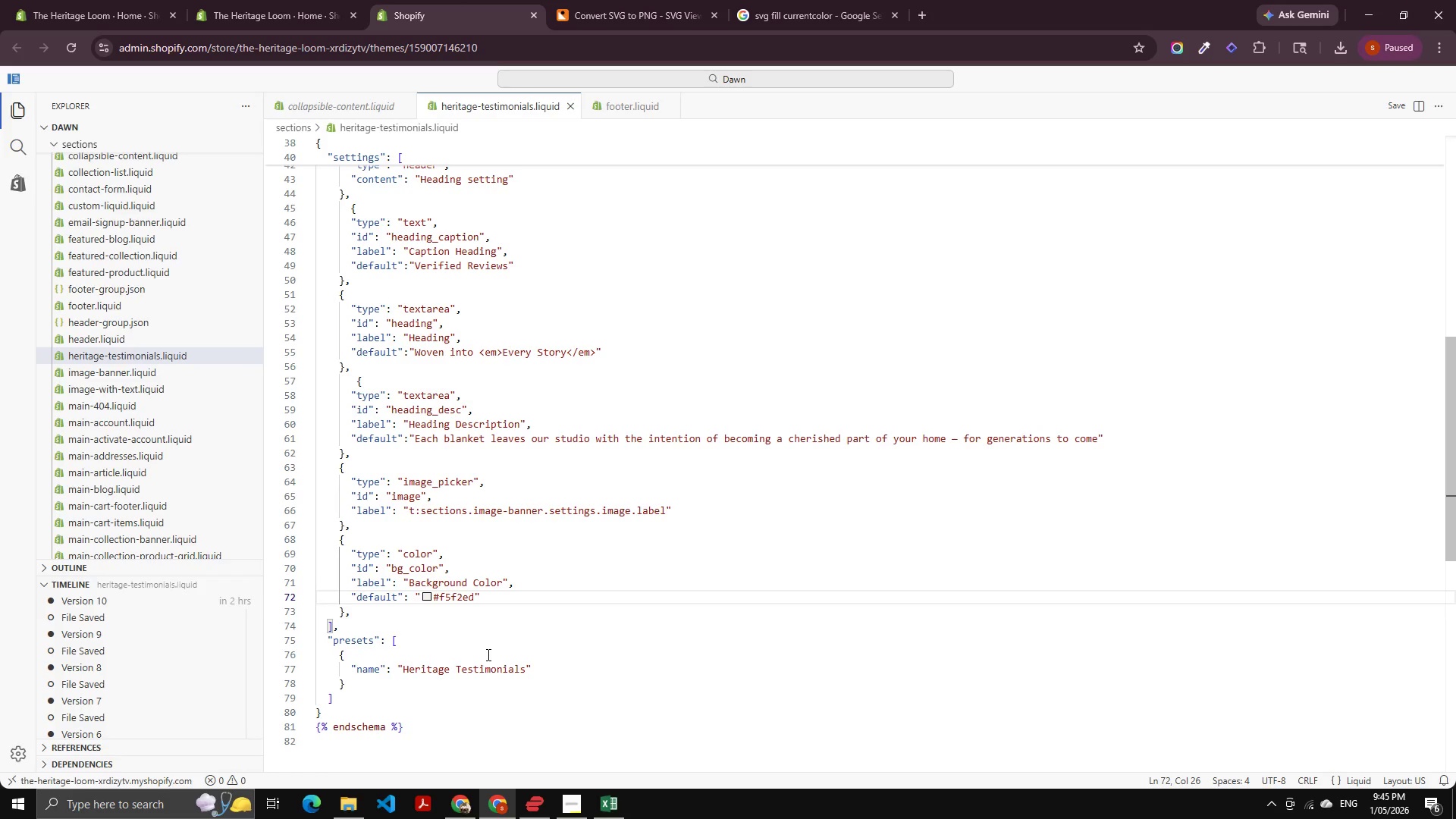 
double_click([411, 565])
 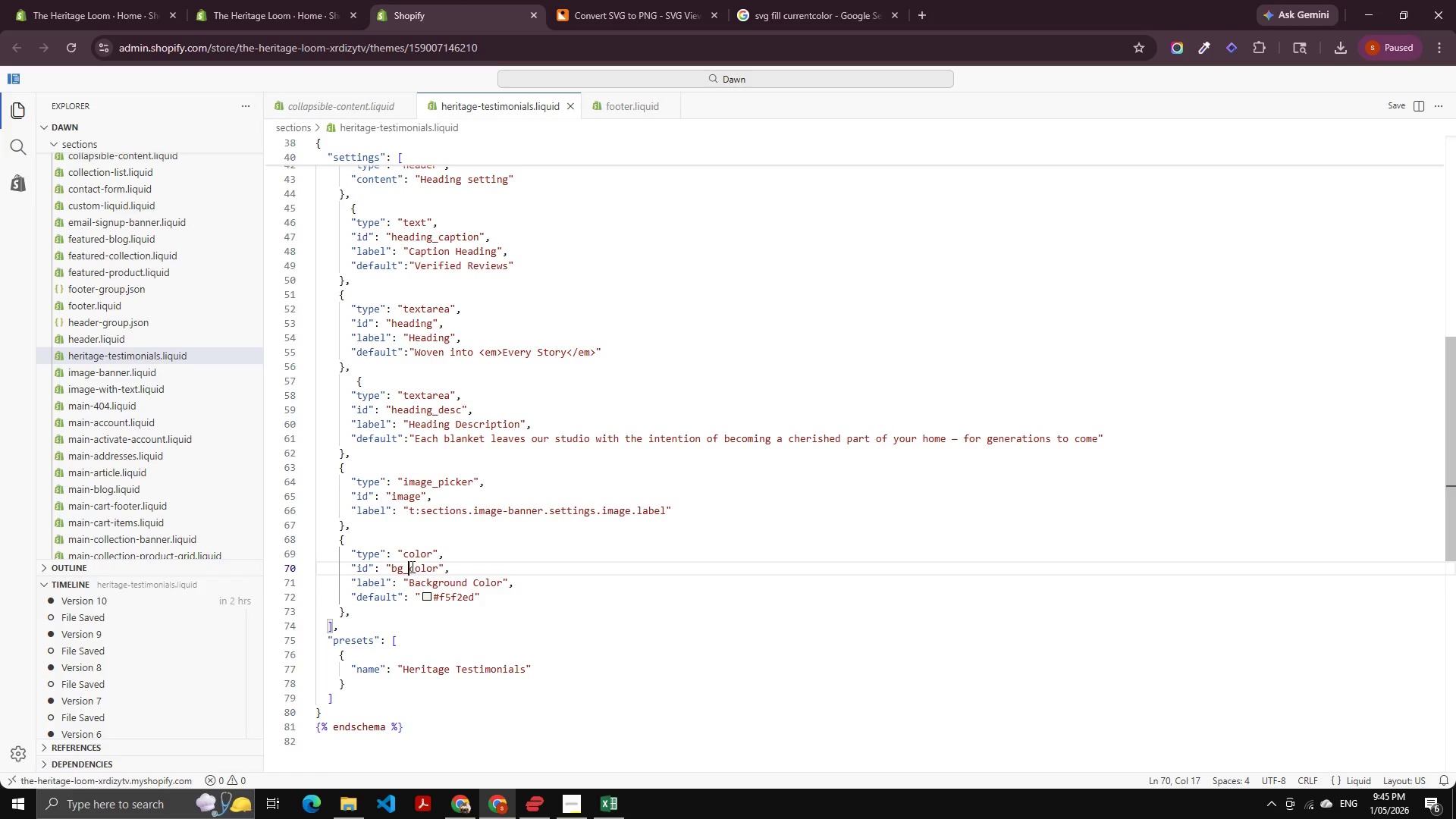 
double_click([411, 566])
 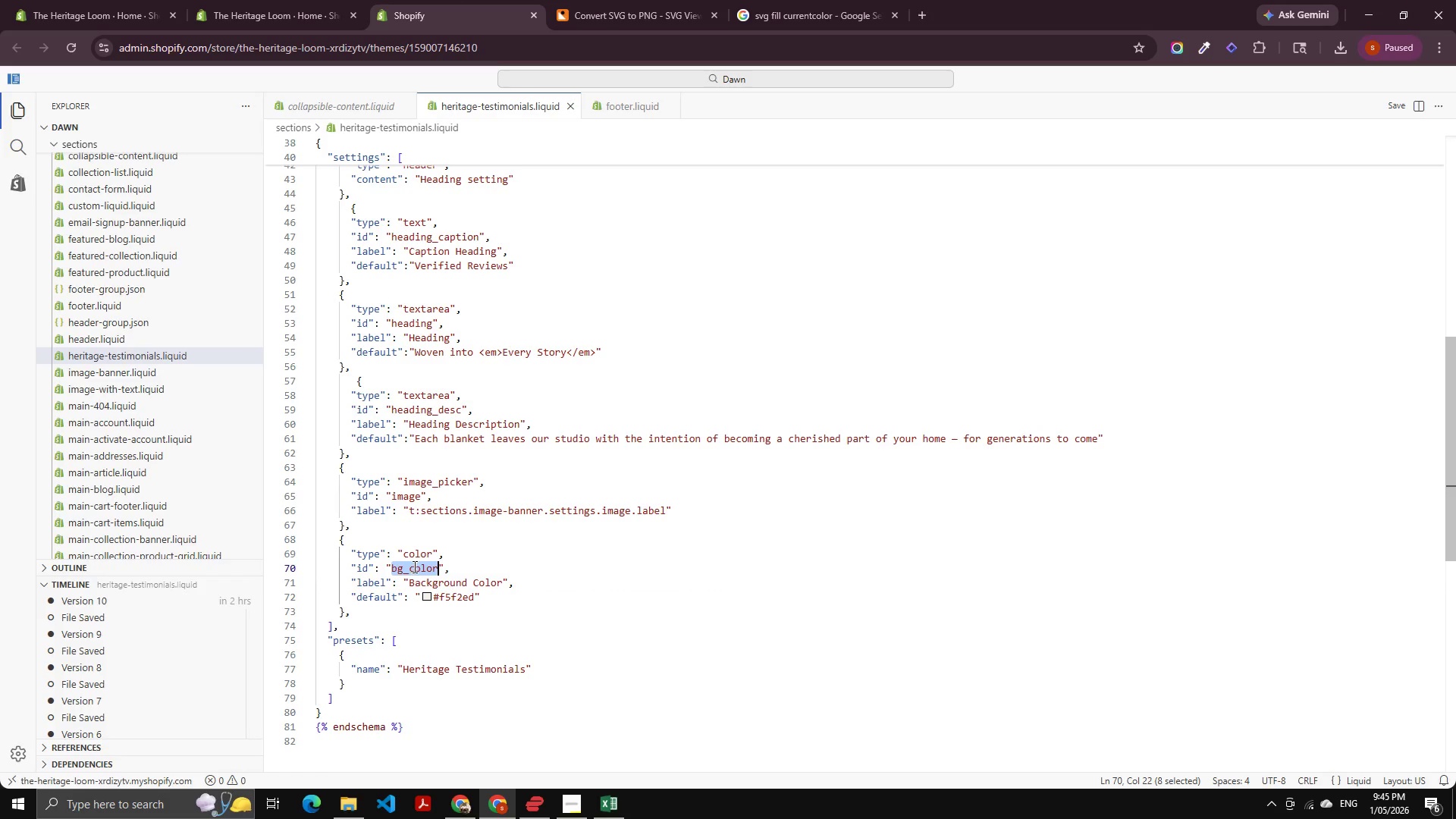 
key(Control+C)
 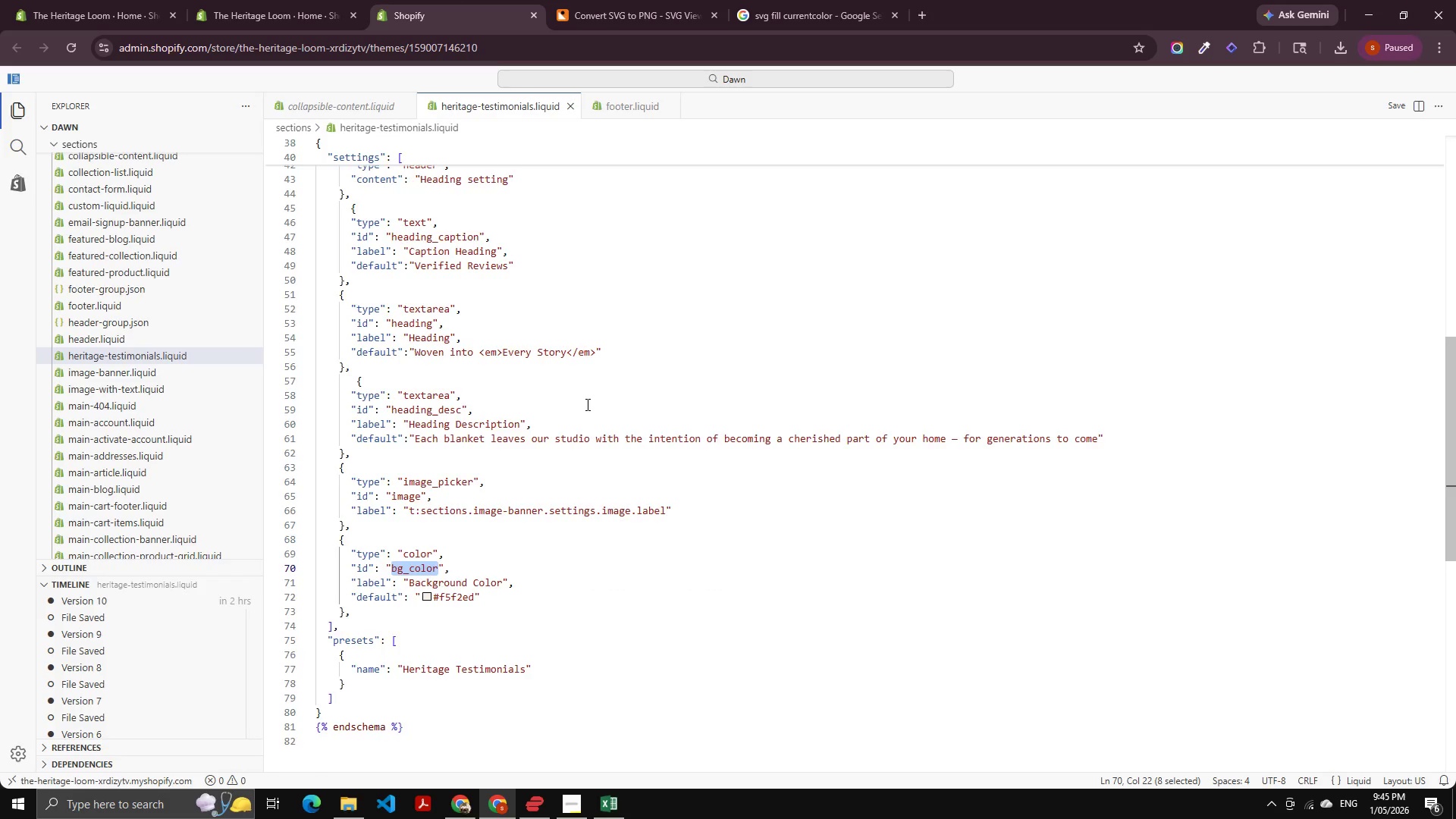 
scroll: coordinate [552, 369], scroll_direction: up, amount: 29.0
 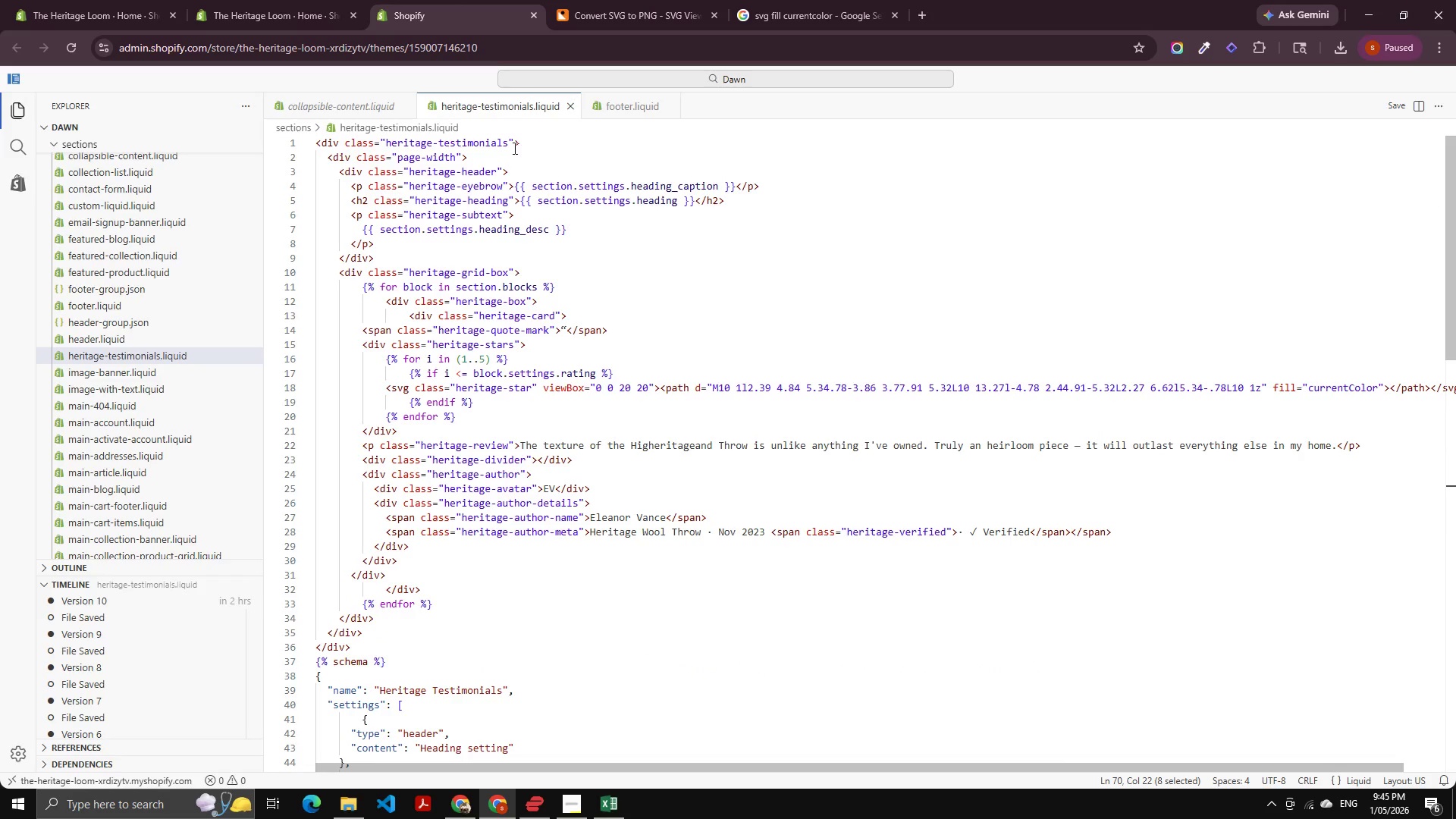 
left_click([513, 142])
 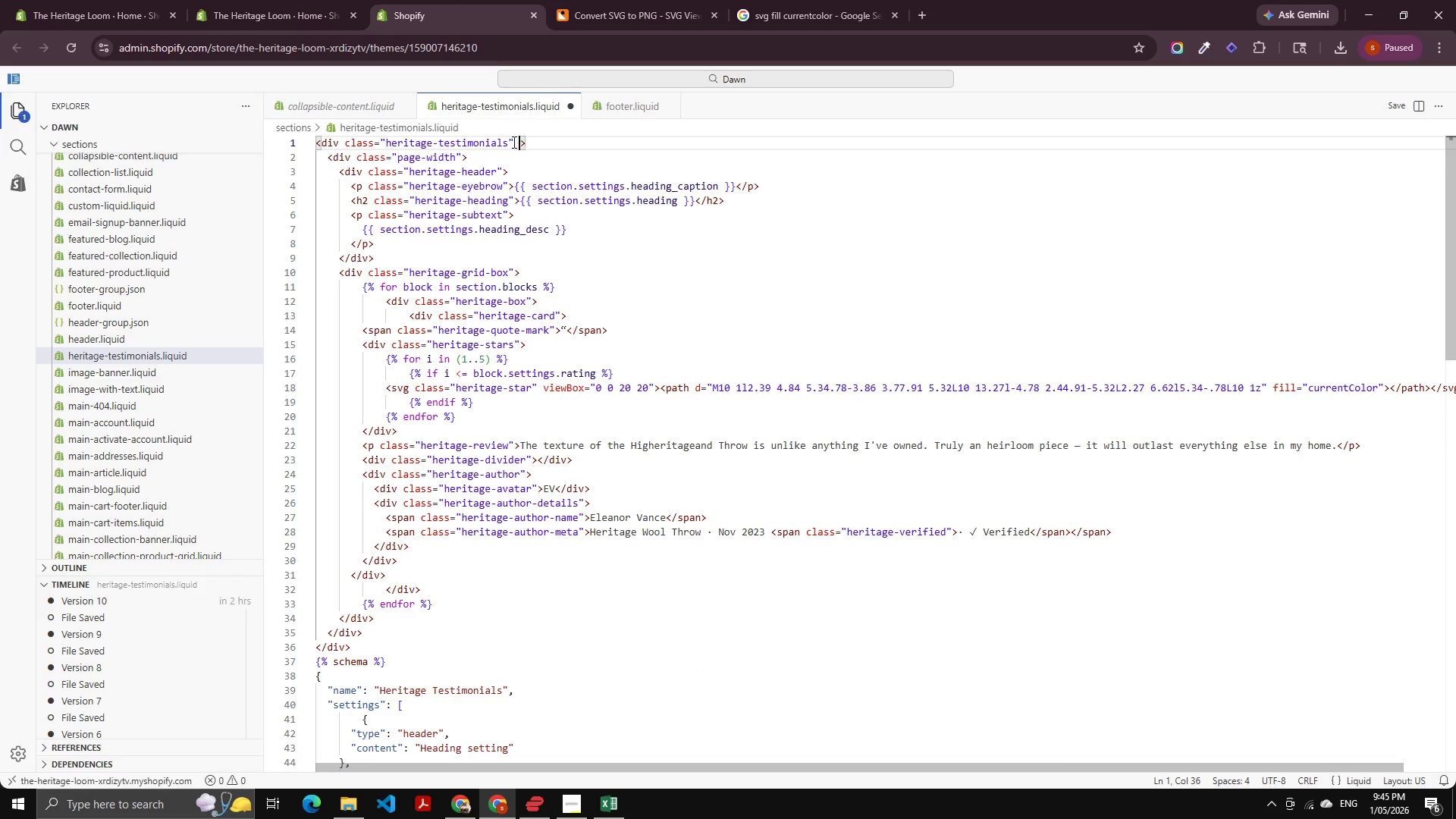 
key(Control+Space)
 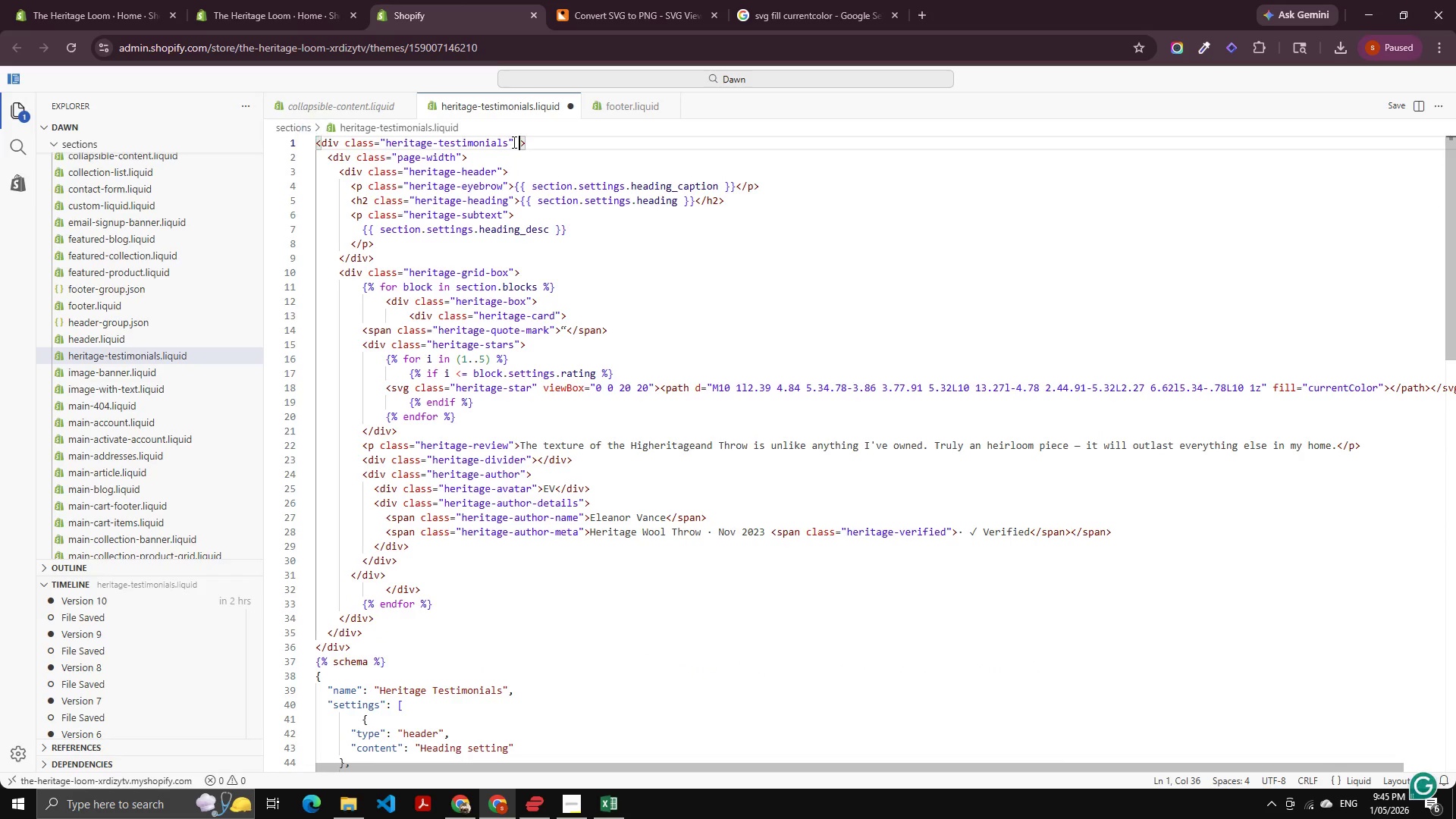 
type(style="background0)
key(Backspace)
type(-color::)
 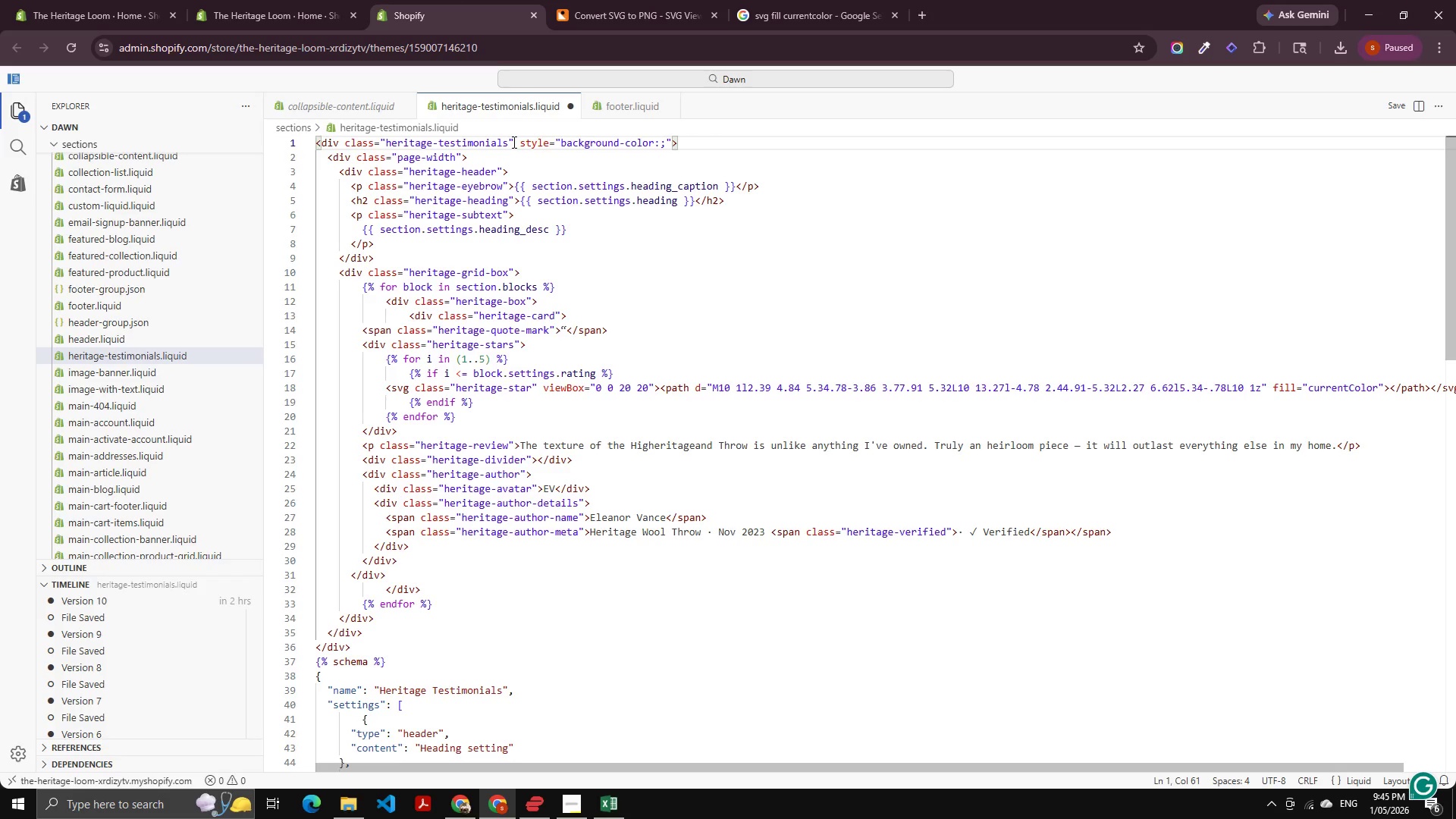 
key(ArrowLeft)
 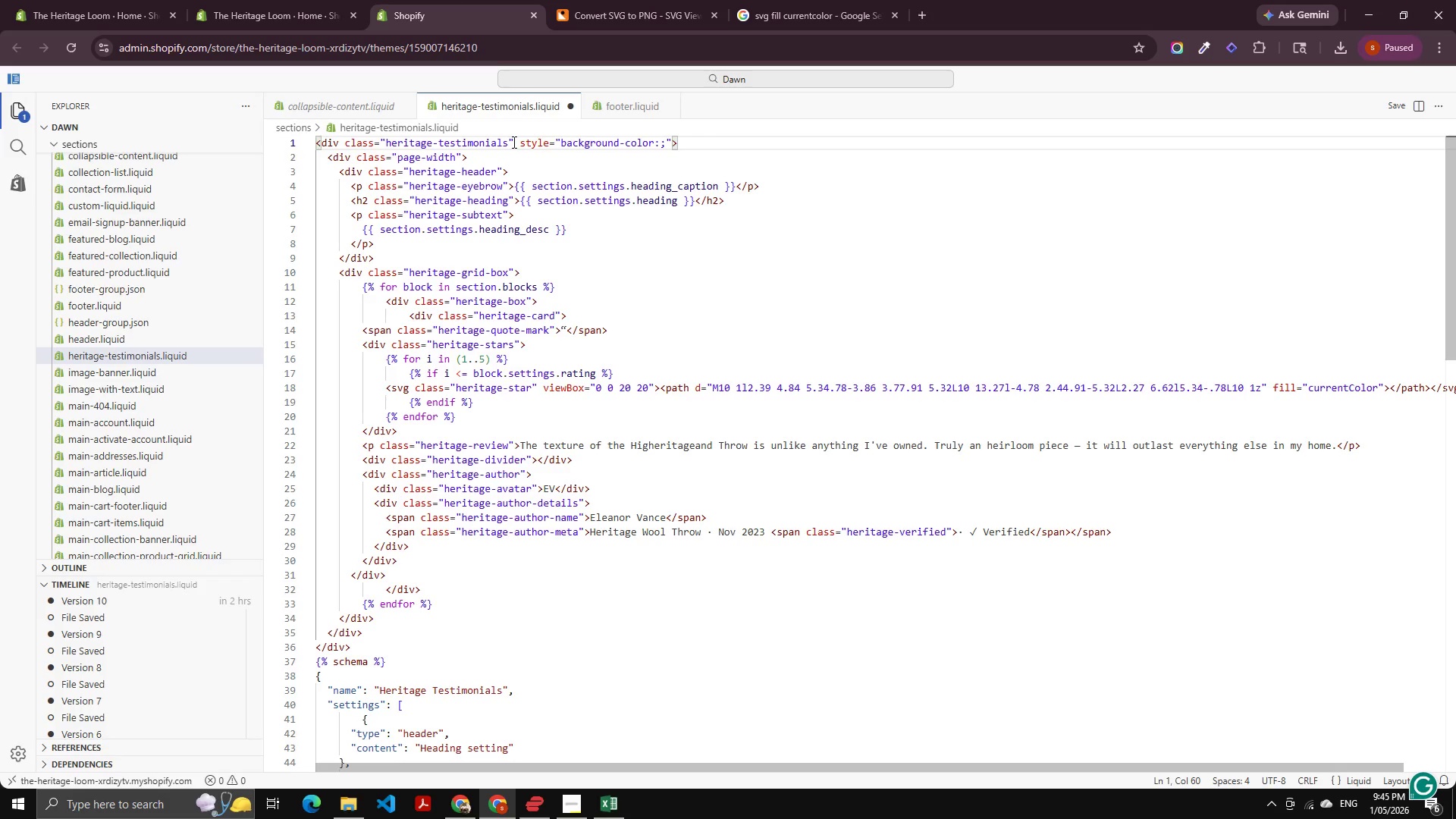 
type(?{)
key(Backspace)
key(Backspace)
type(PP)
key(Backspace)
key(Backspace)
type({{}})
 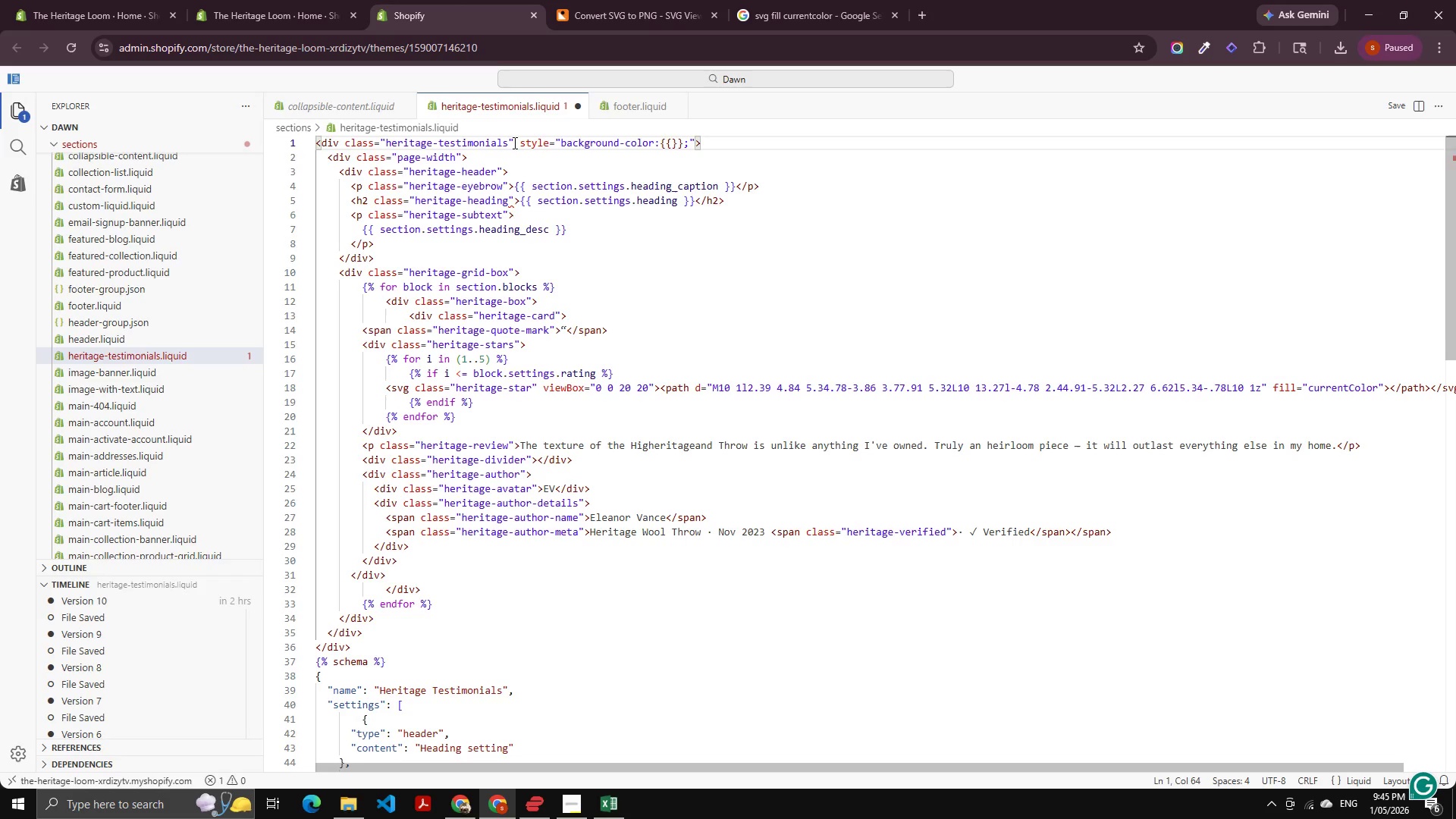 
key(Shift+ArrowLeft)
 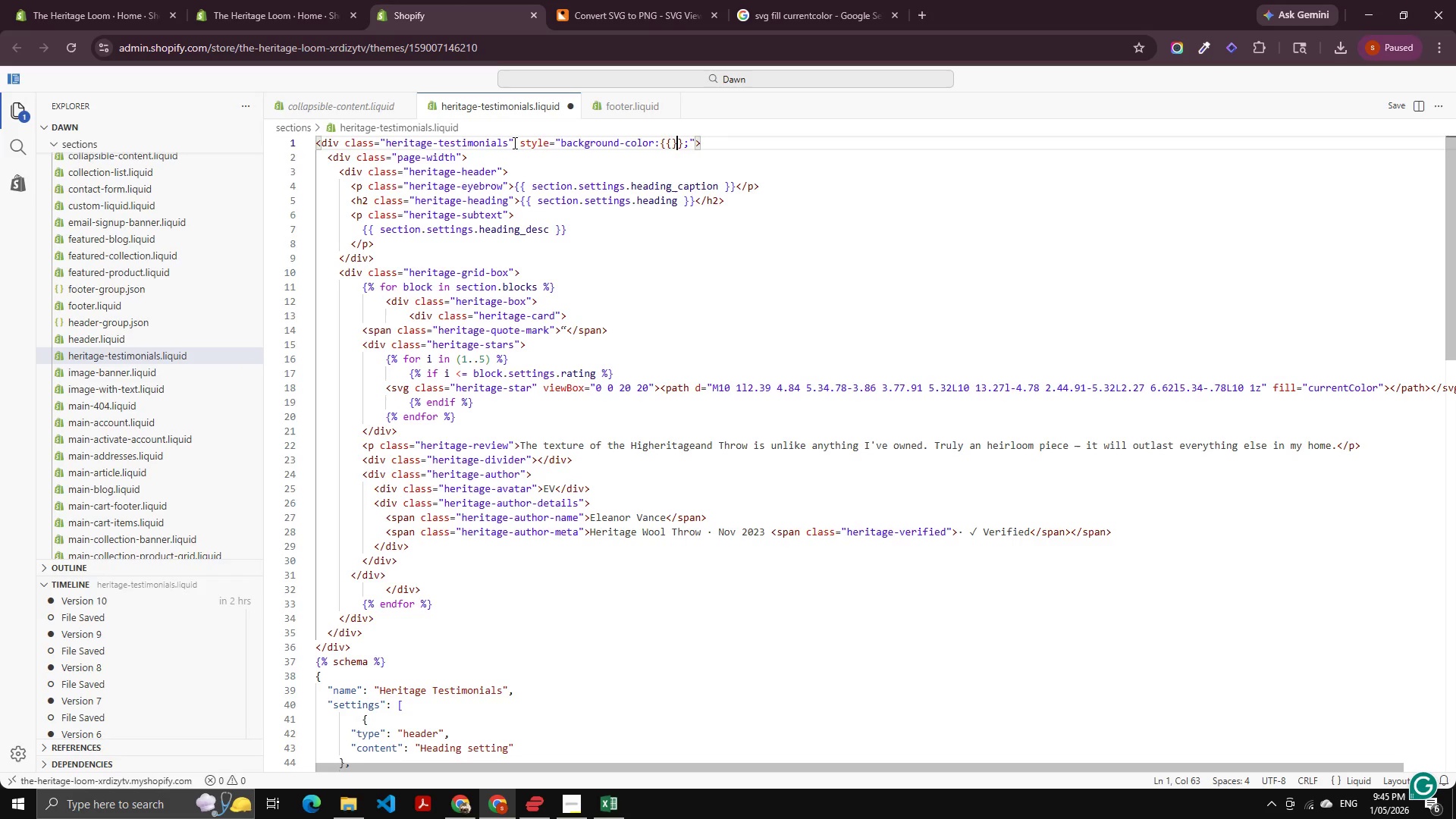 
key(ArrowLeft)
 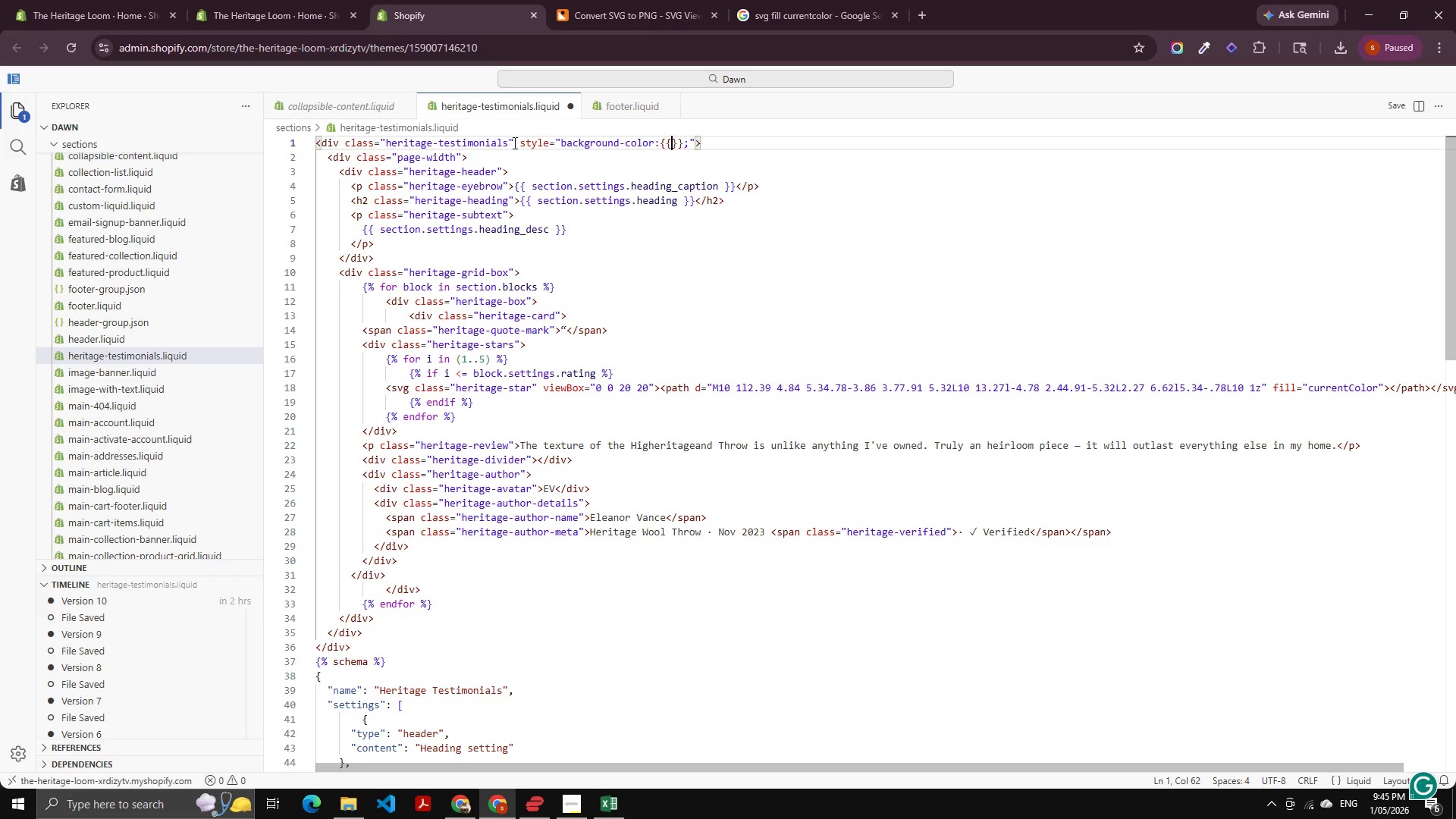 
key(Space)
 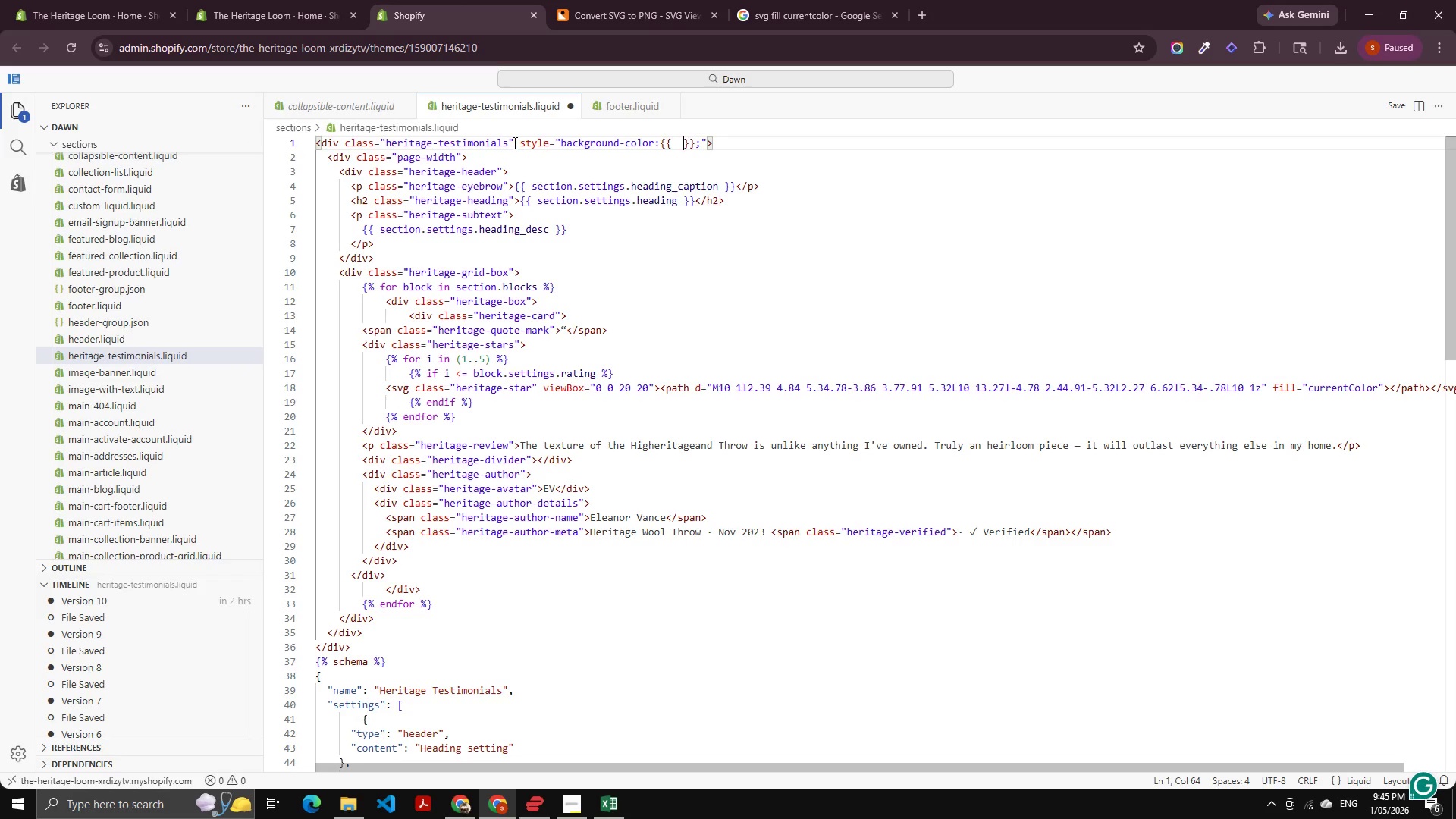 
key(ArrowLeft)
 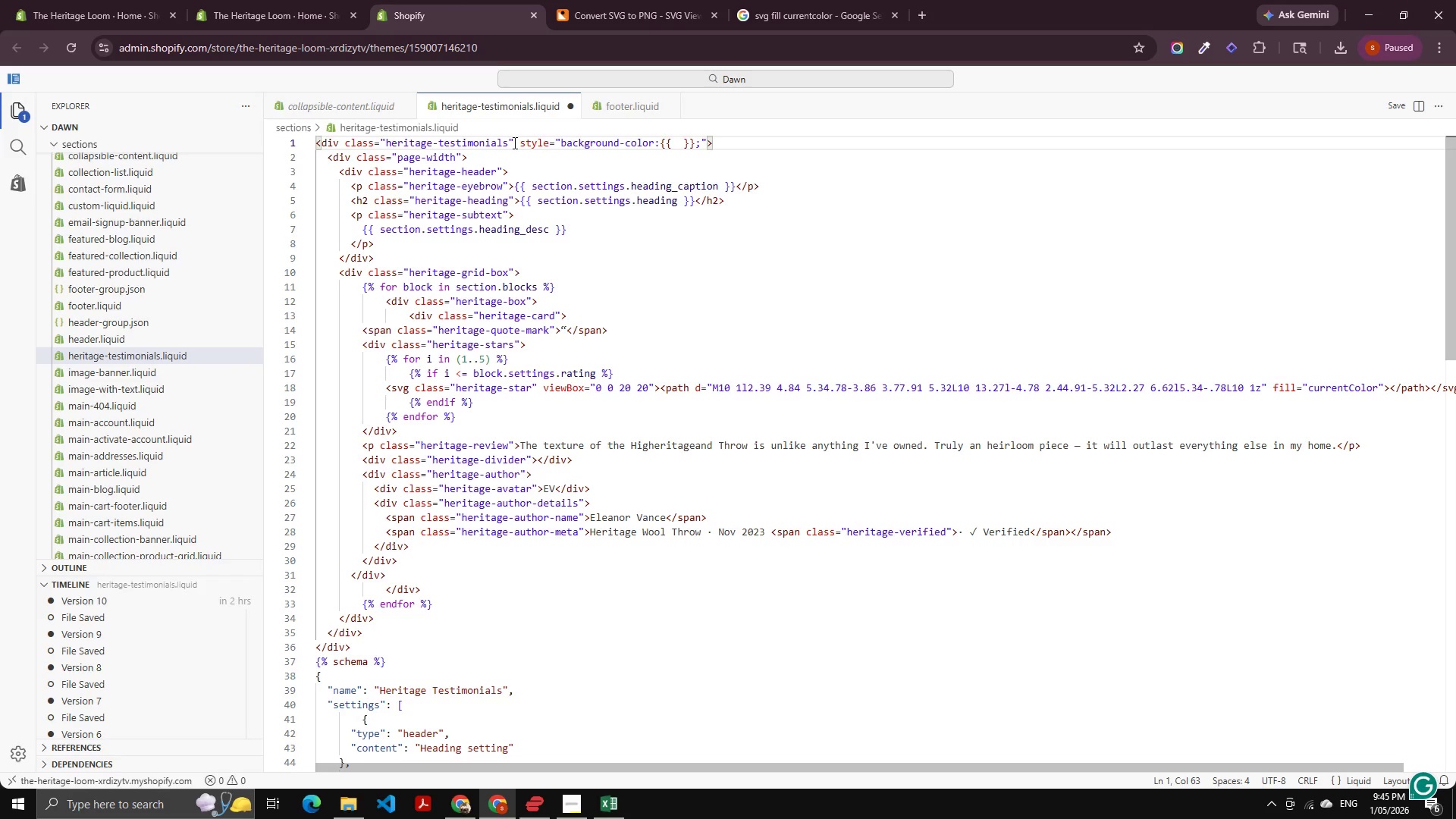 
type(section.se)
 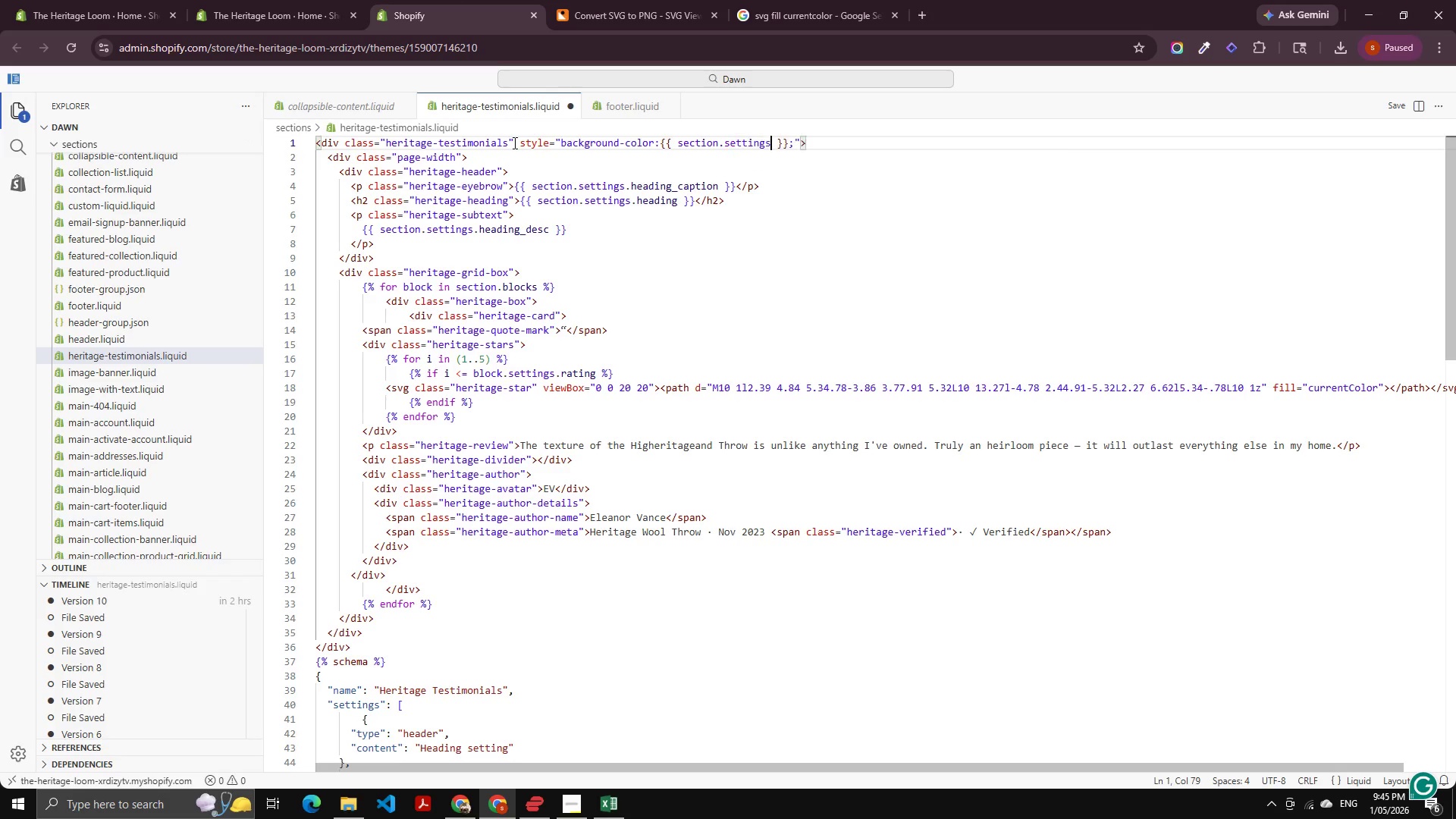 
key(Enter)
 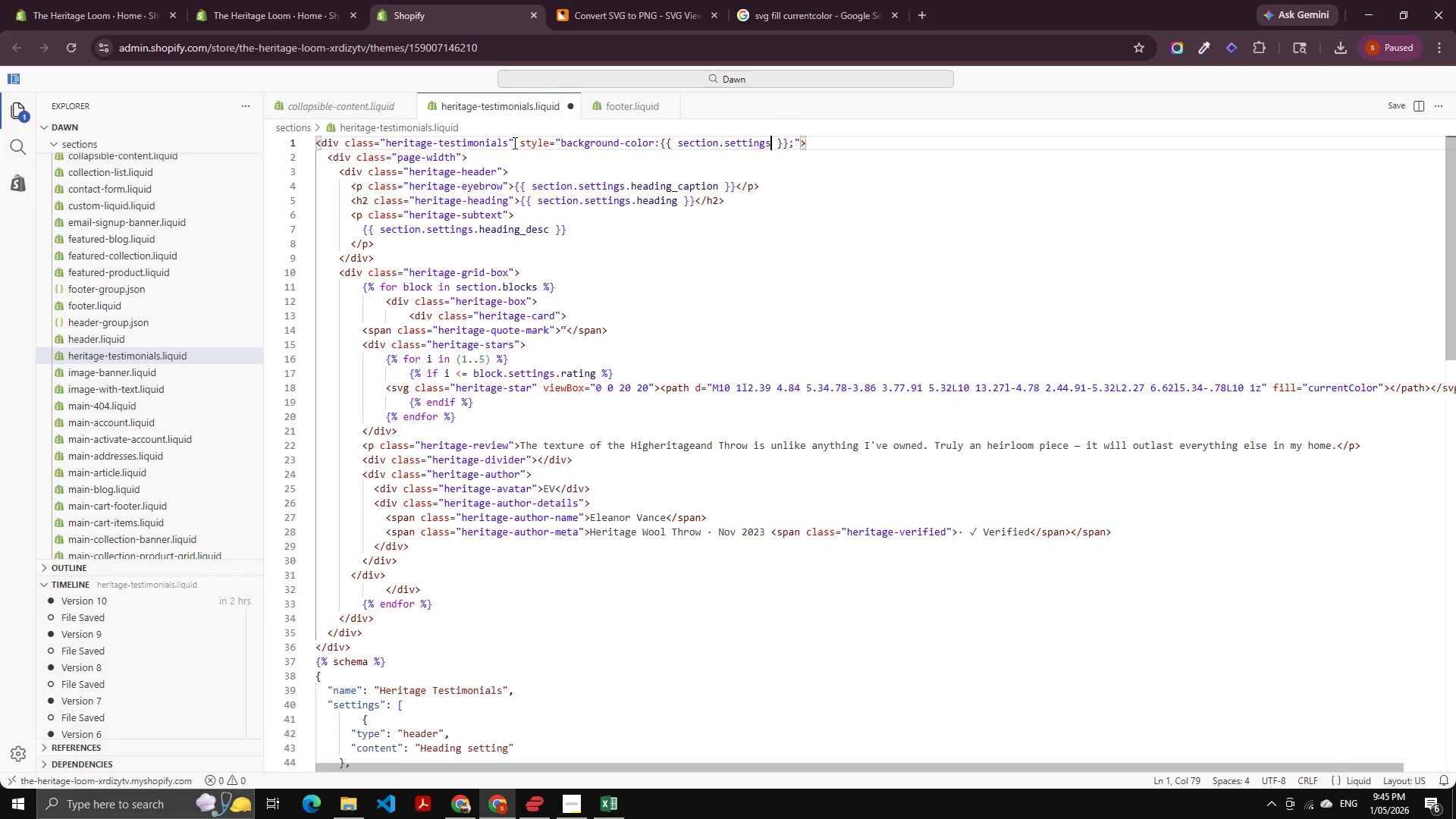 
key(Period)
 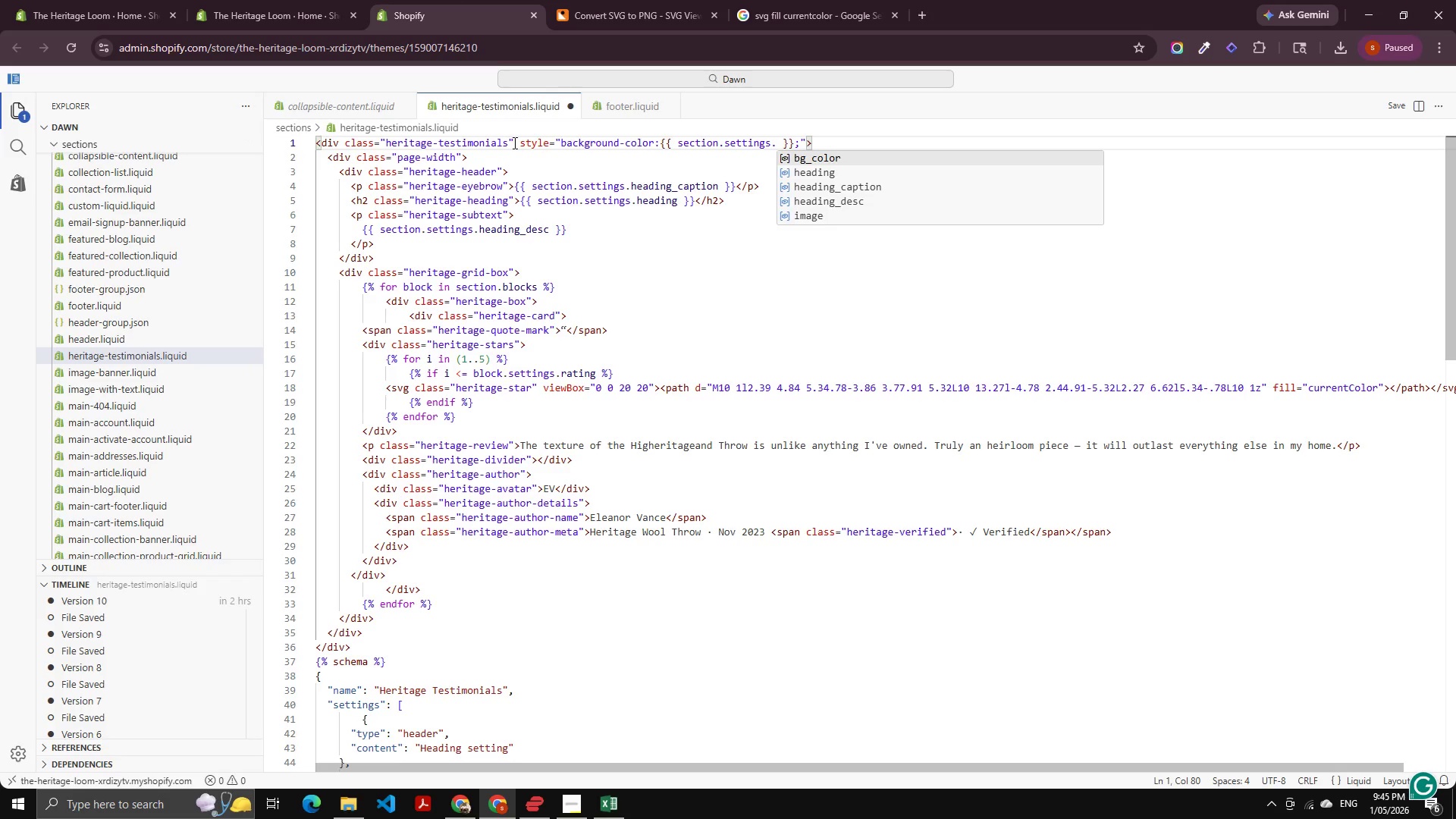 
key(Enter)
 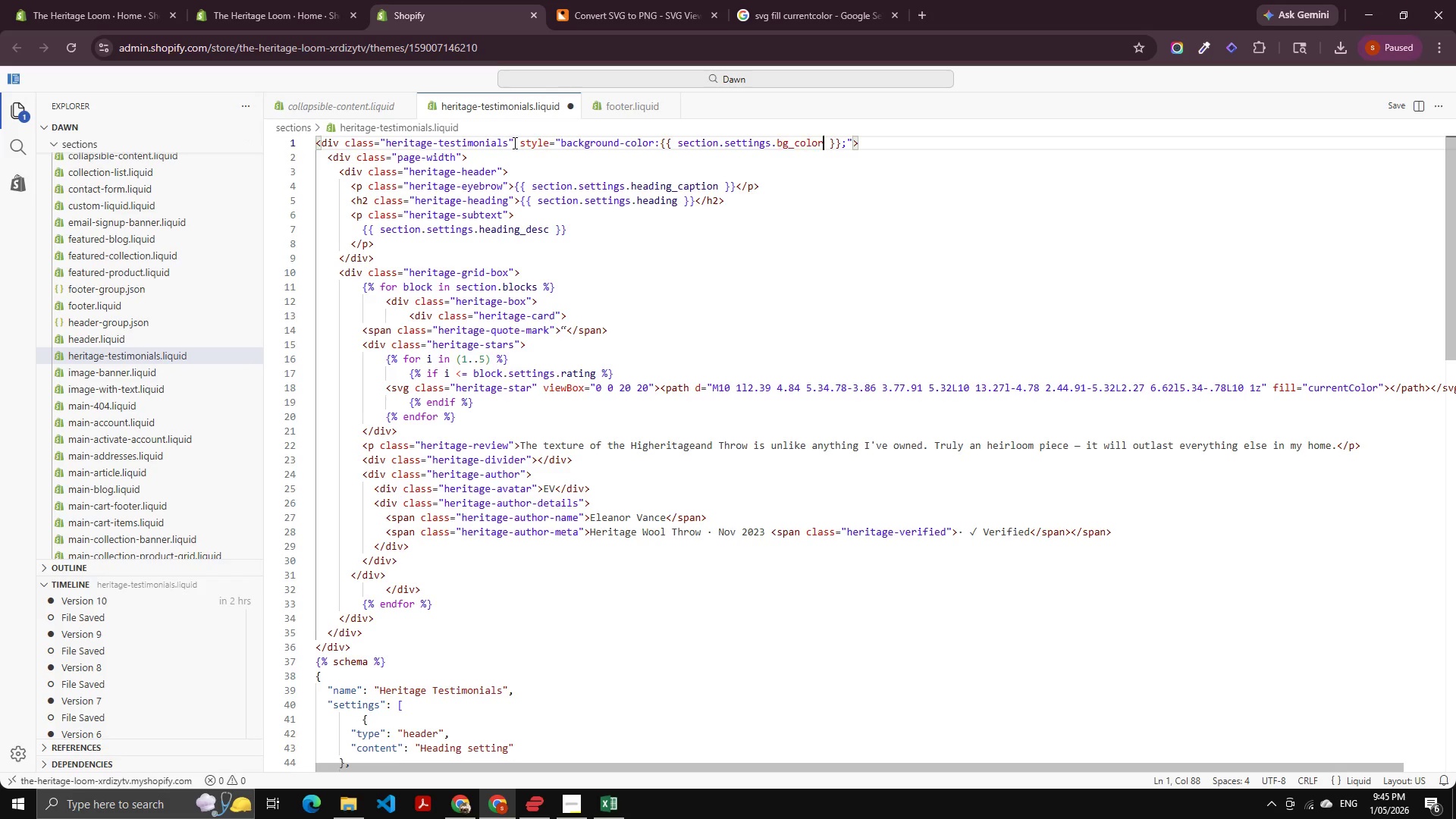 
key(Control+S)
 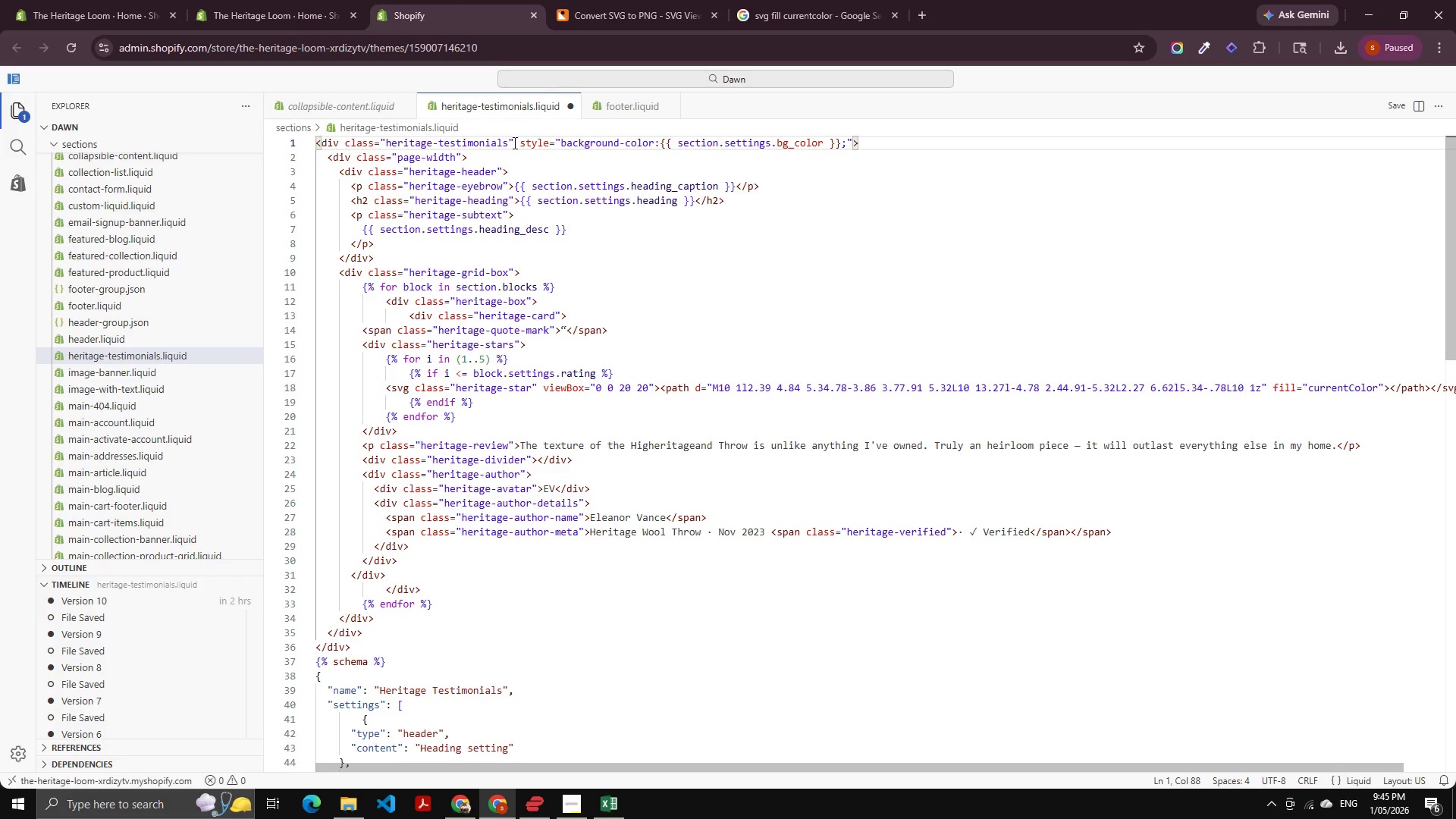 
key(Control+S)
 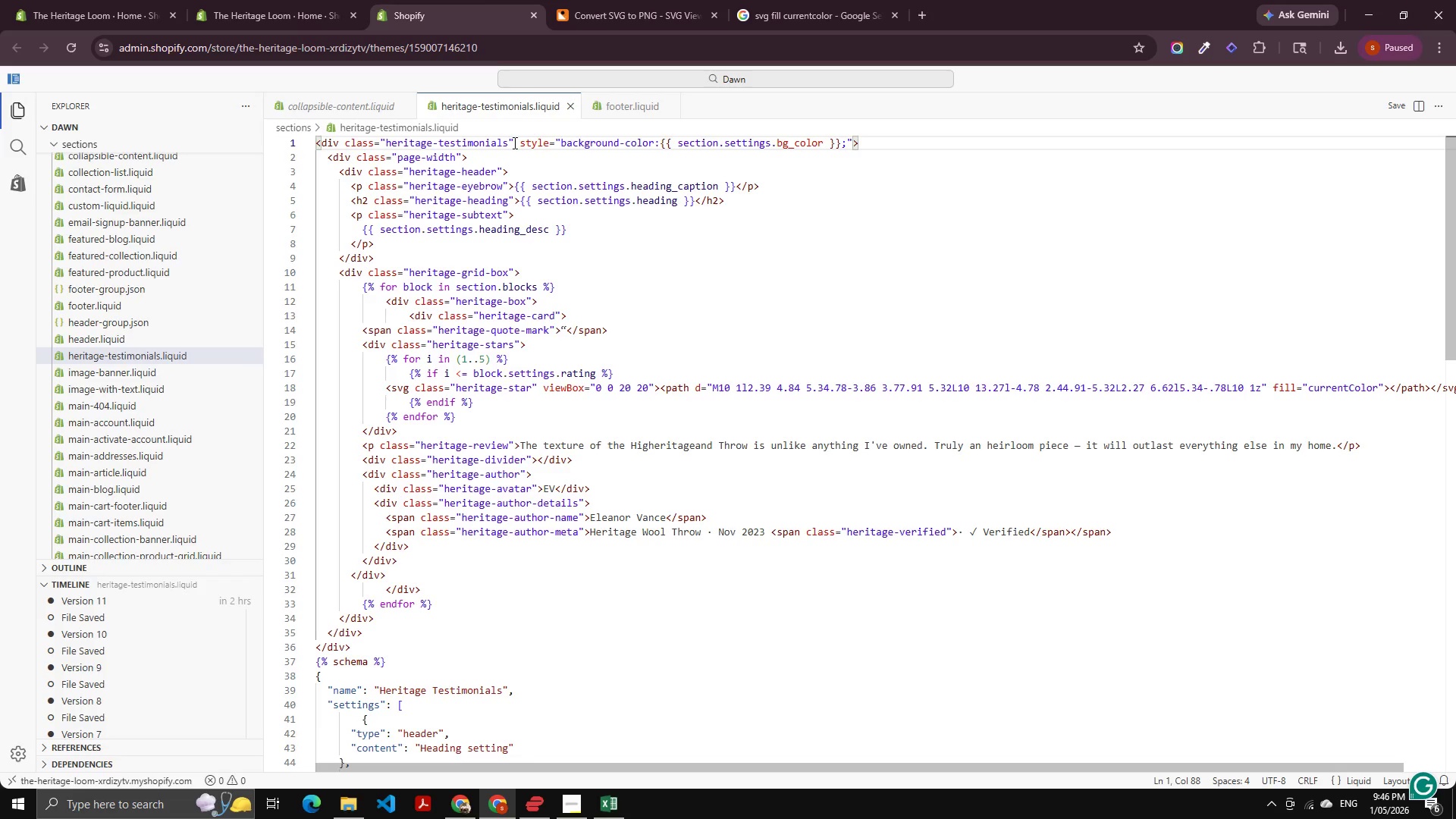 
wait(23.3)
 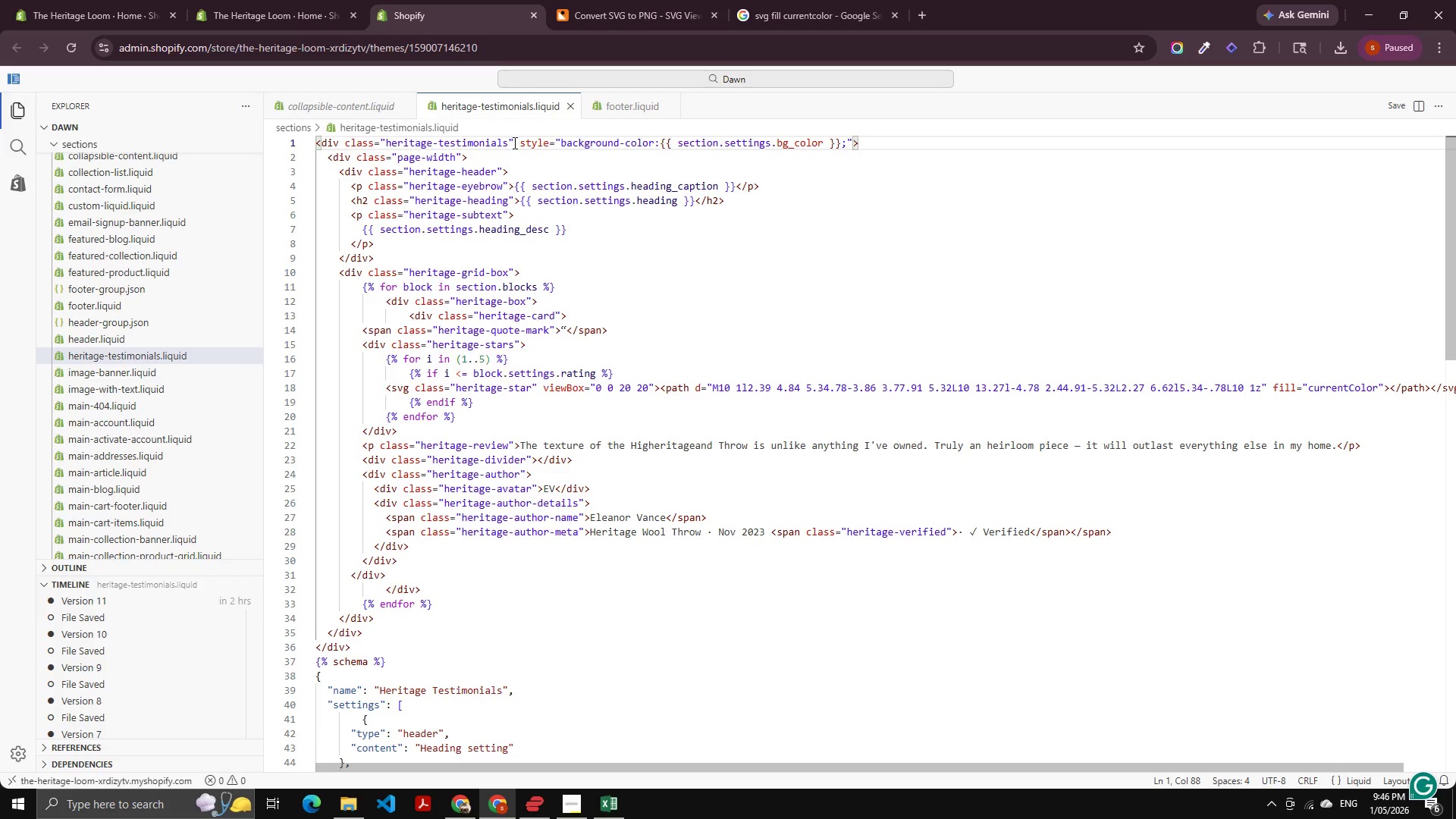 
scroll: coordinate [513, 492], scroll_direction: down, amount: 18.0
 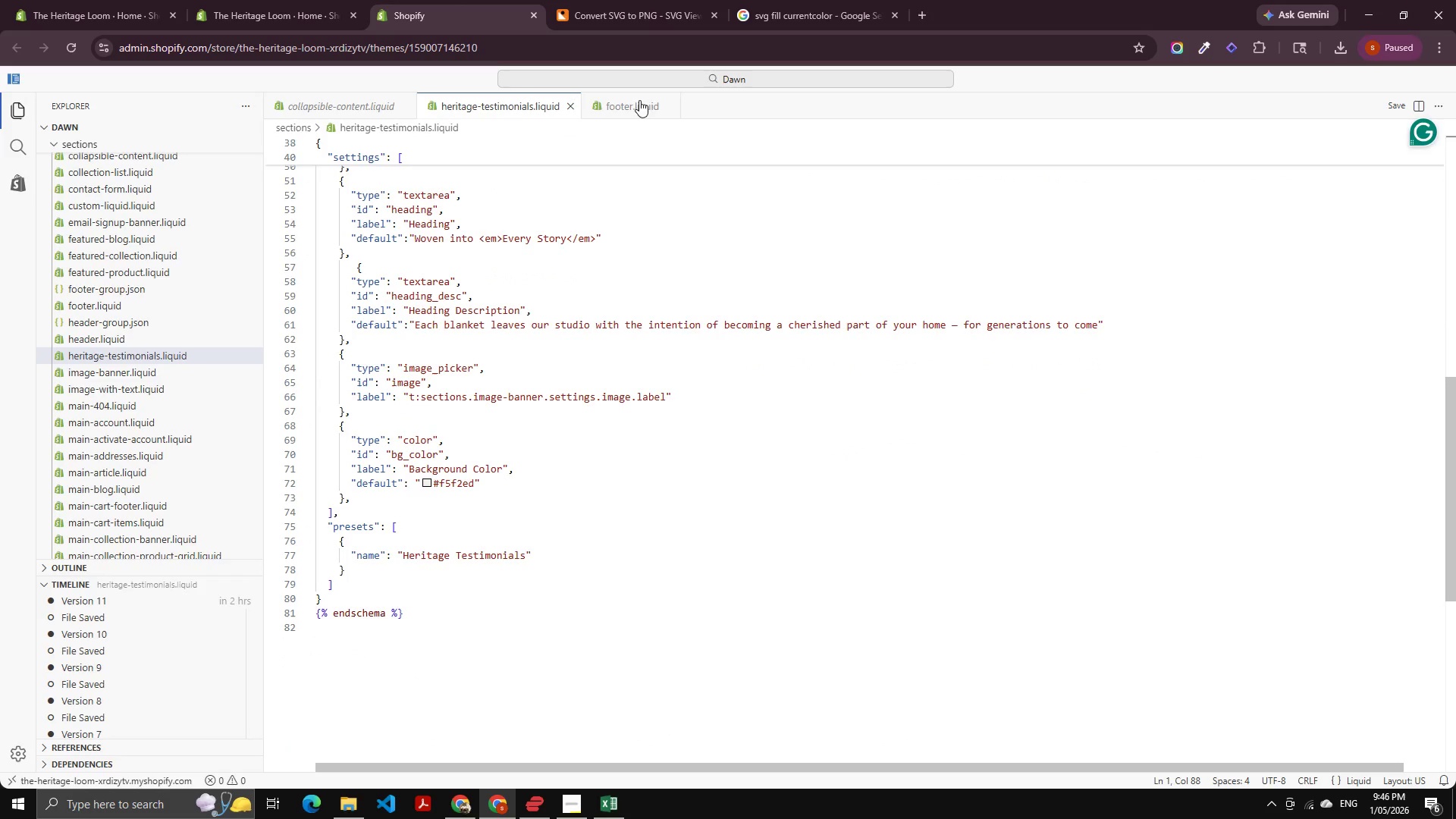 
left_click([633, 105])
 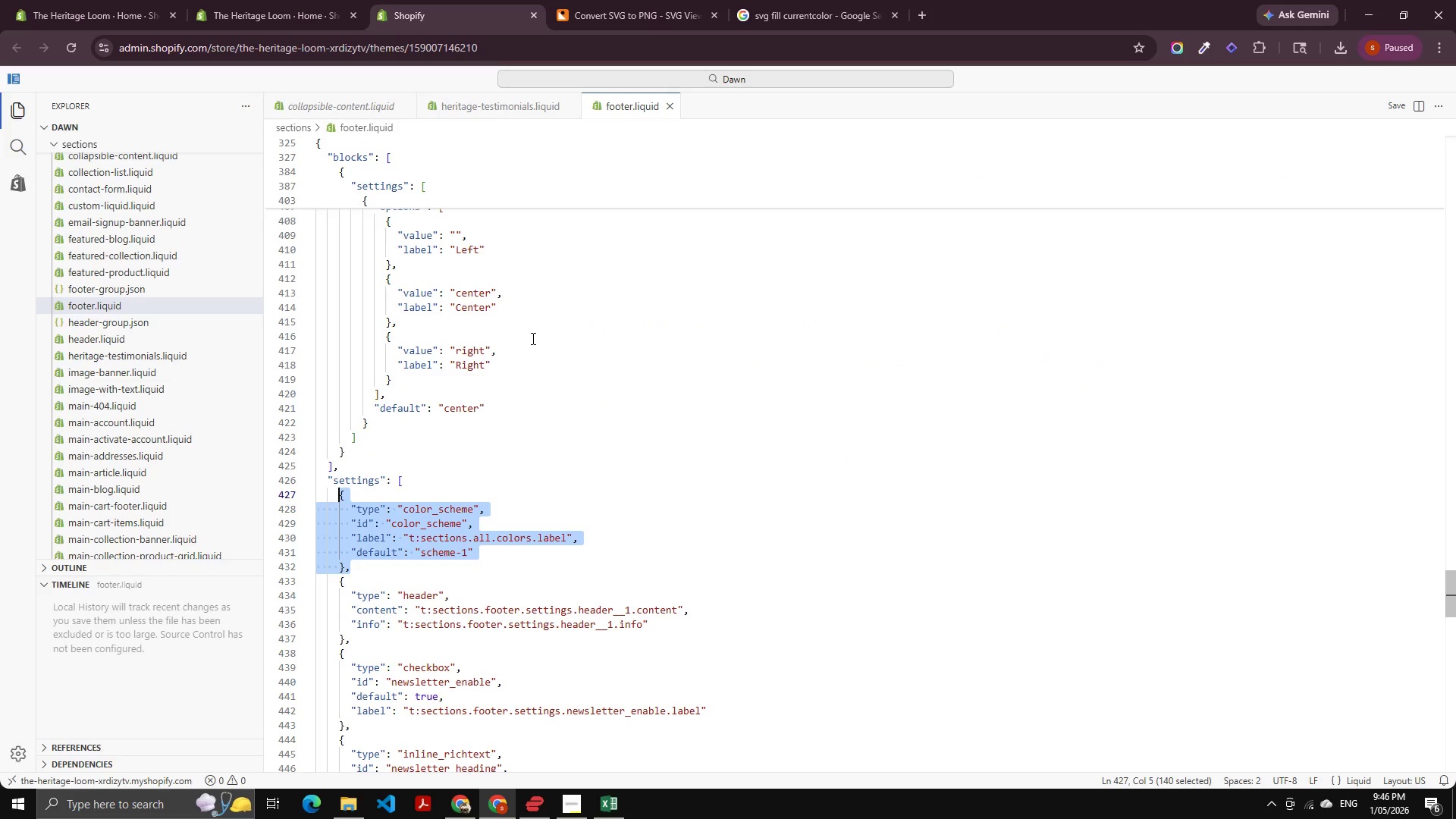 
scroll: coordinate [438, 416], scroll_direction: down, amount: 8.0
 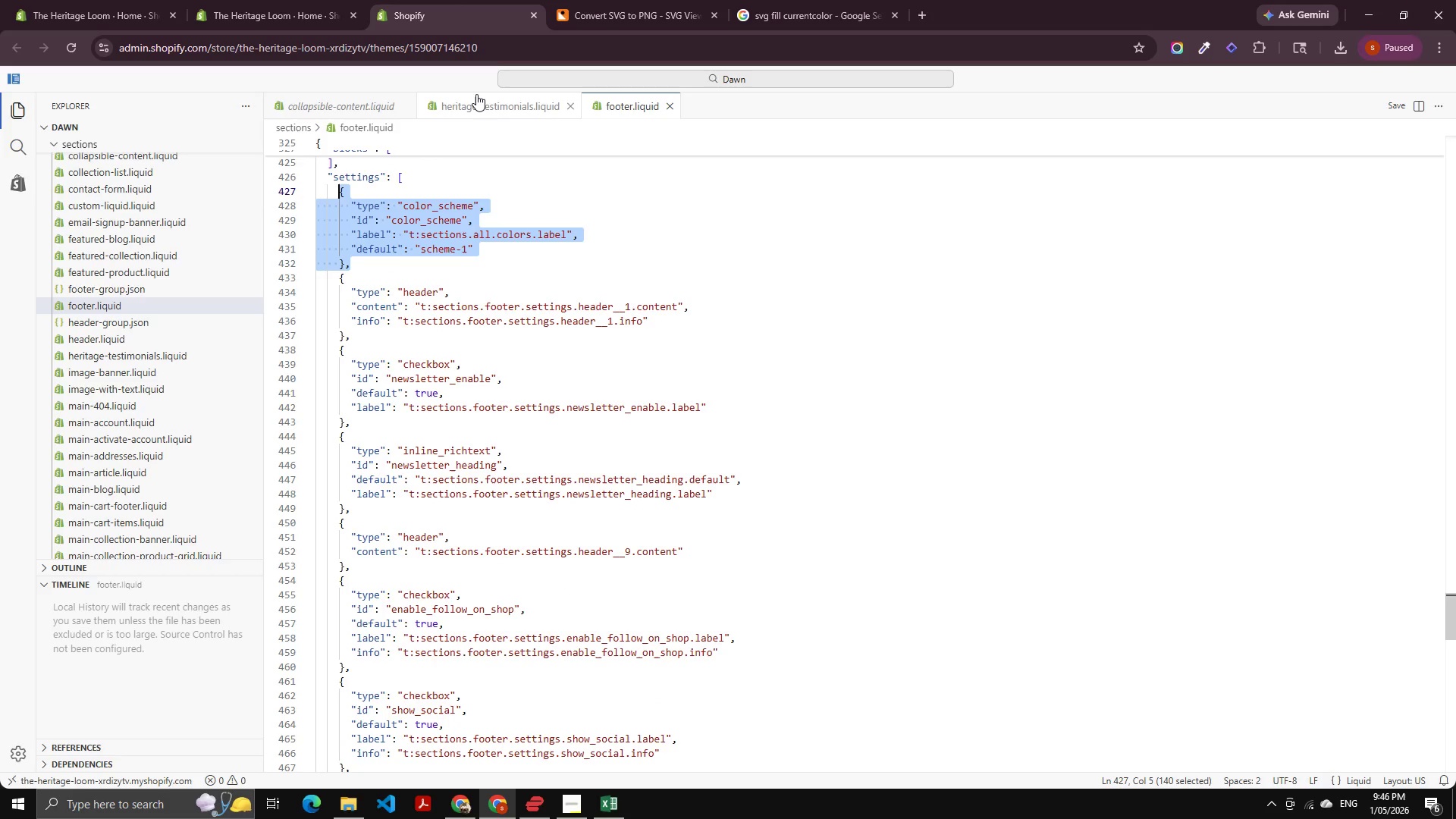 
left_click([486, 118])
 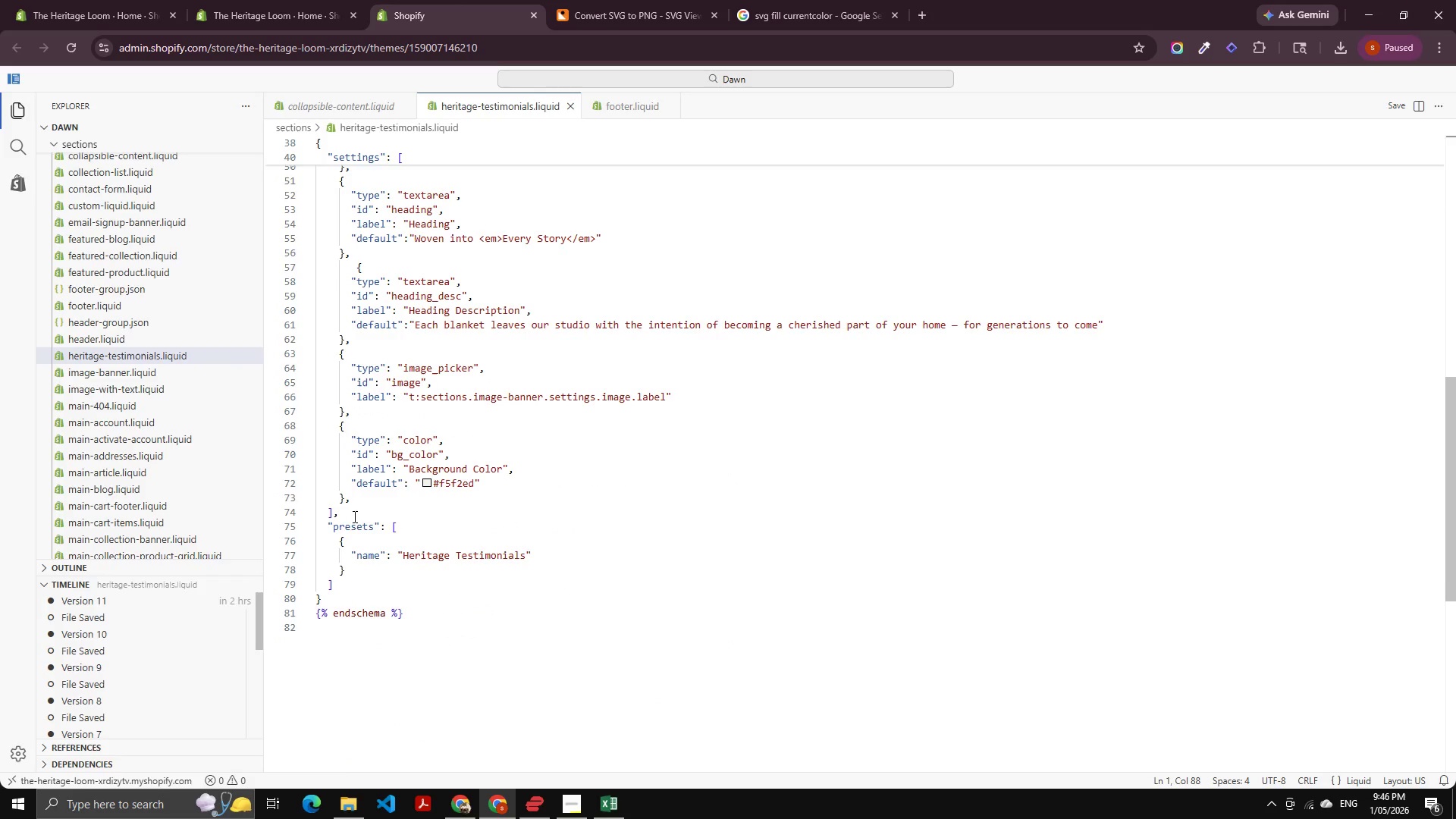 
left_click([347, 518])
 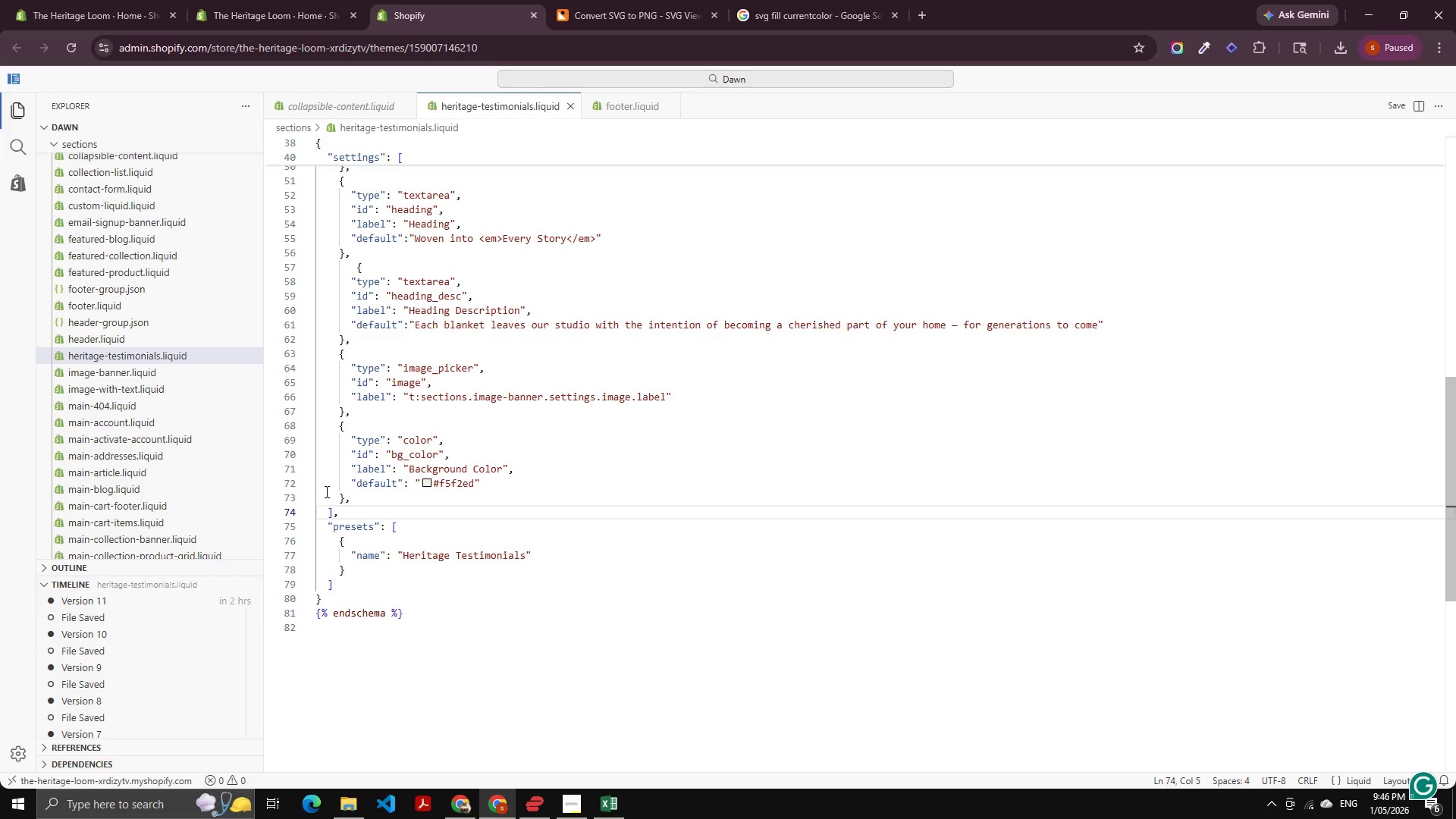 
key(Enter)
 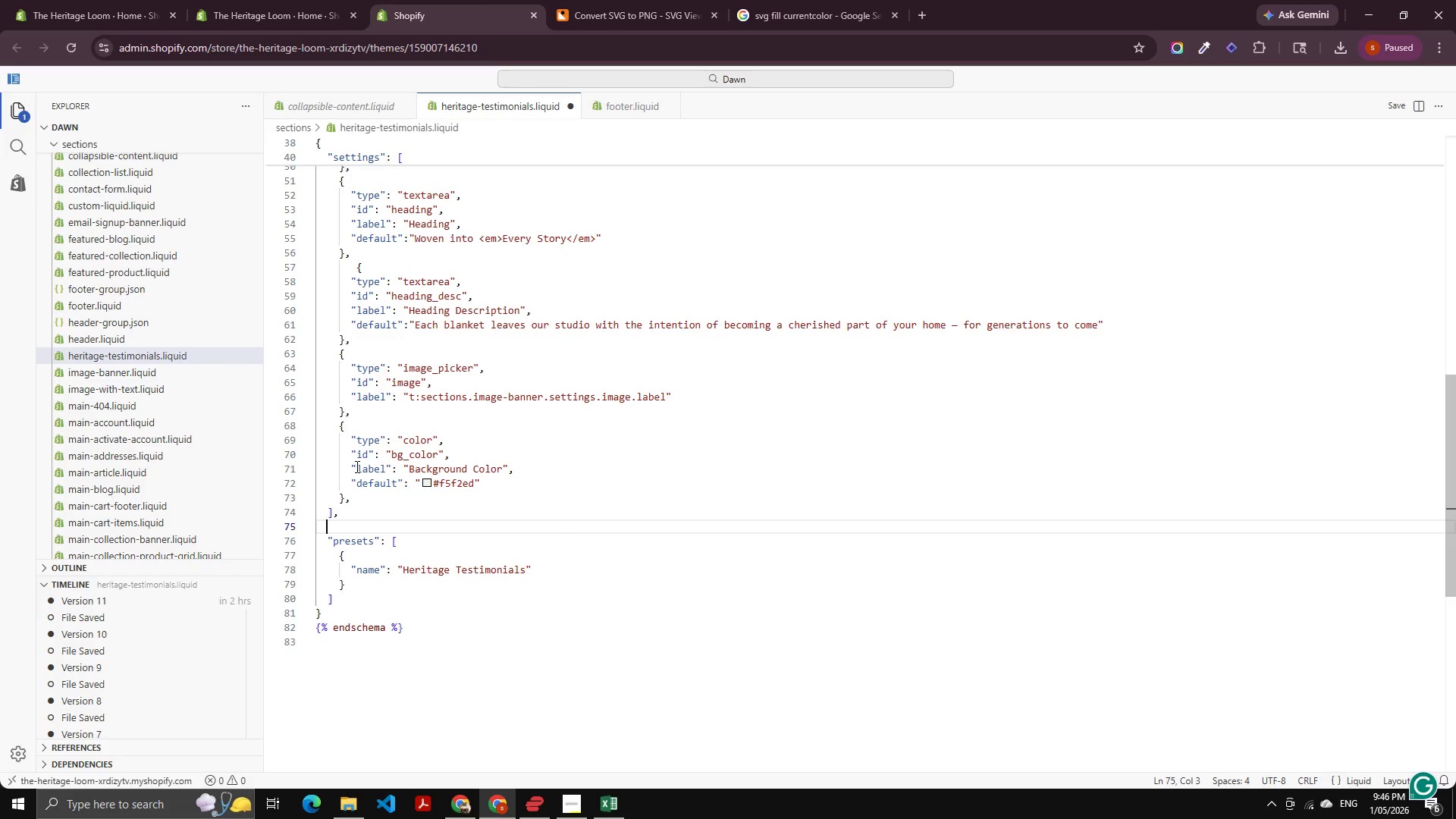 
key(Shift+Quote)
 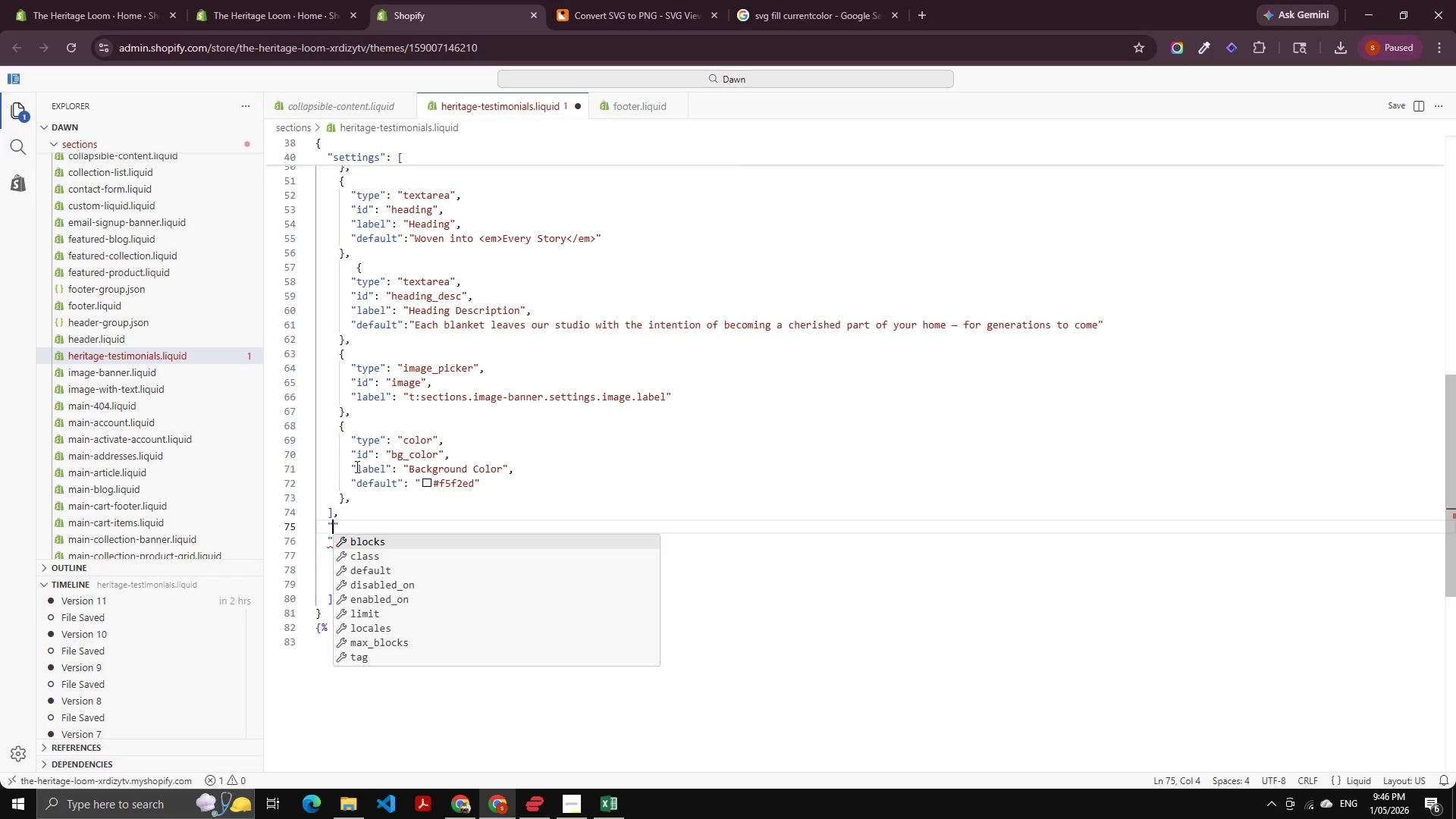 
key(Enter)
 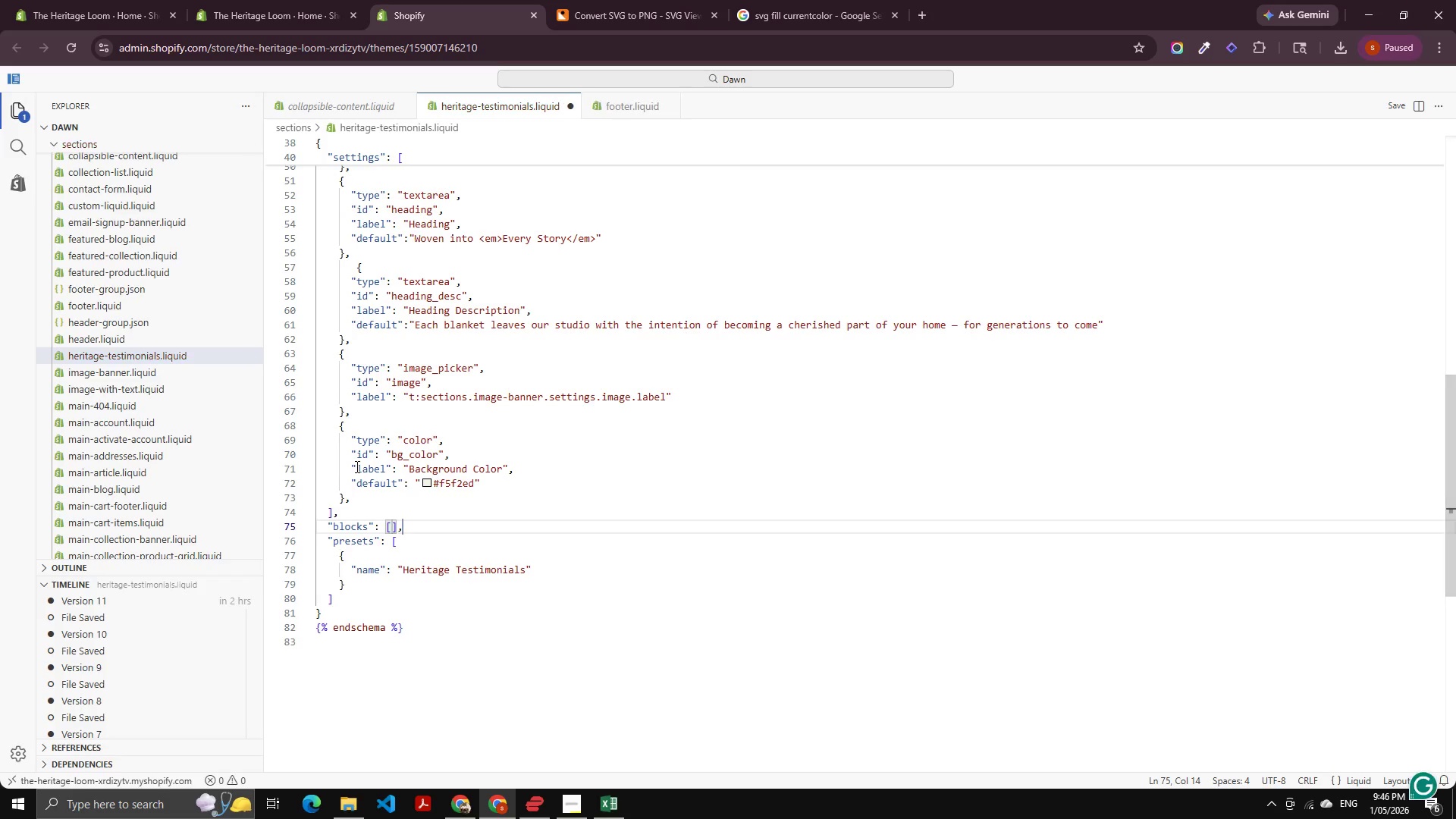 
key(Enter)
 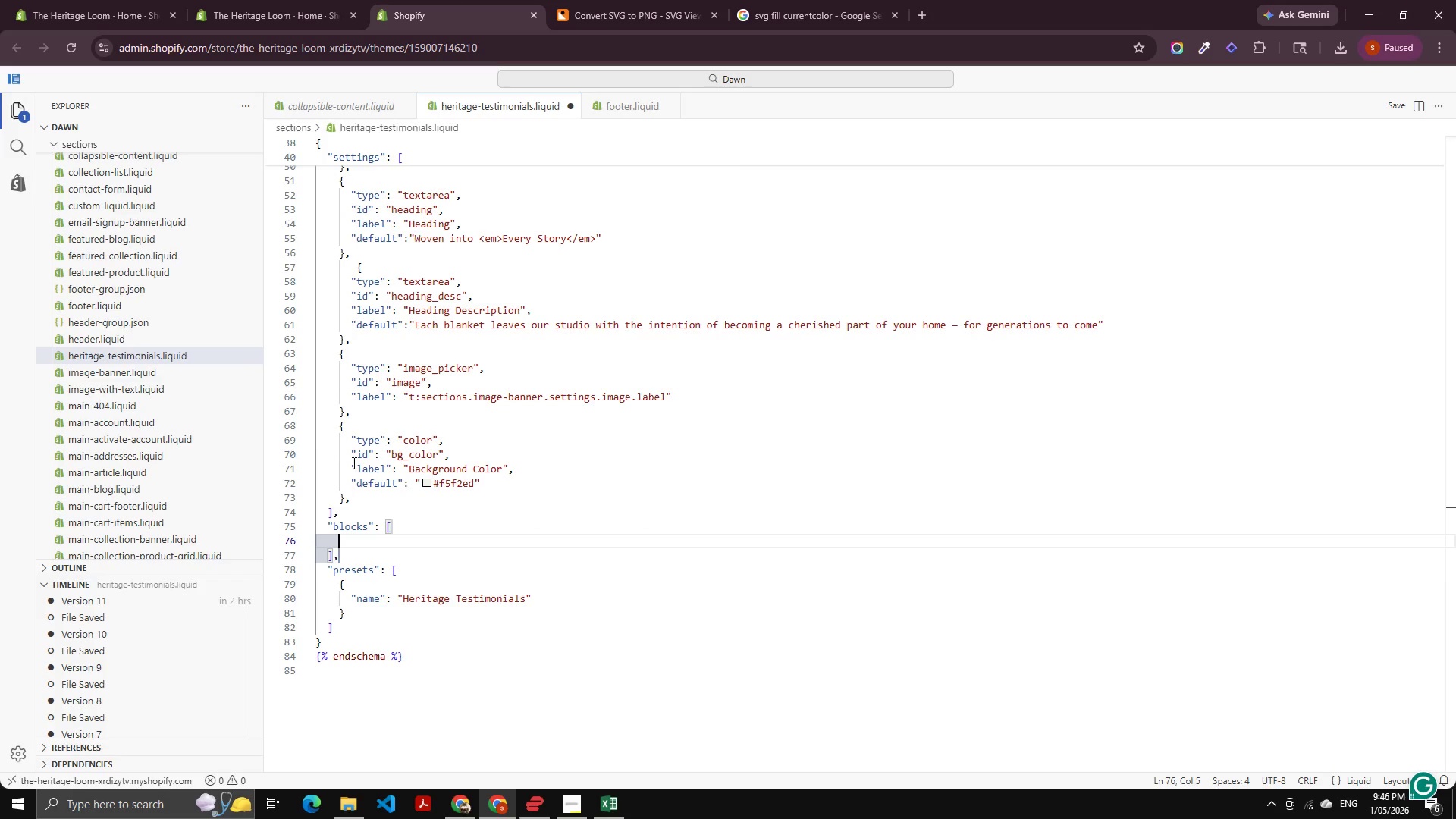 
left_click([355, 542])
 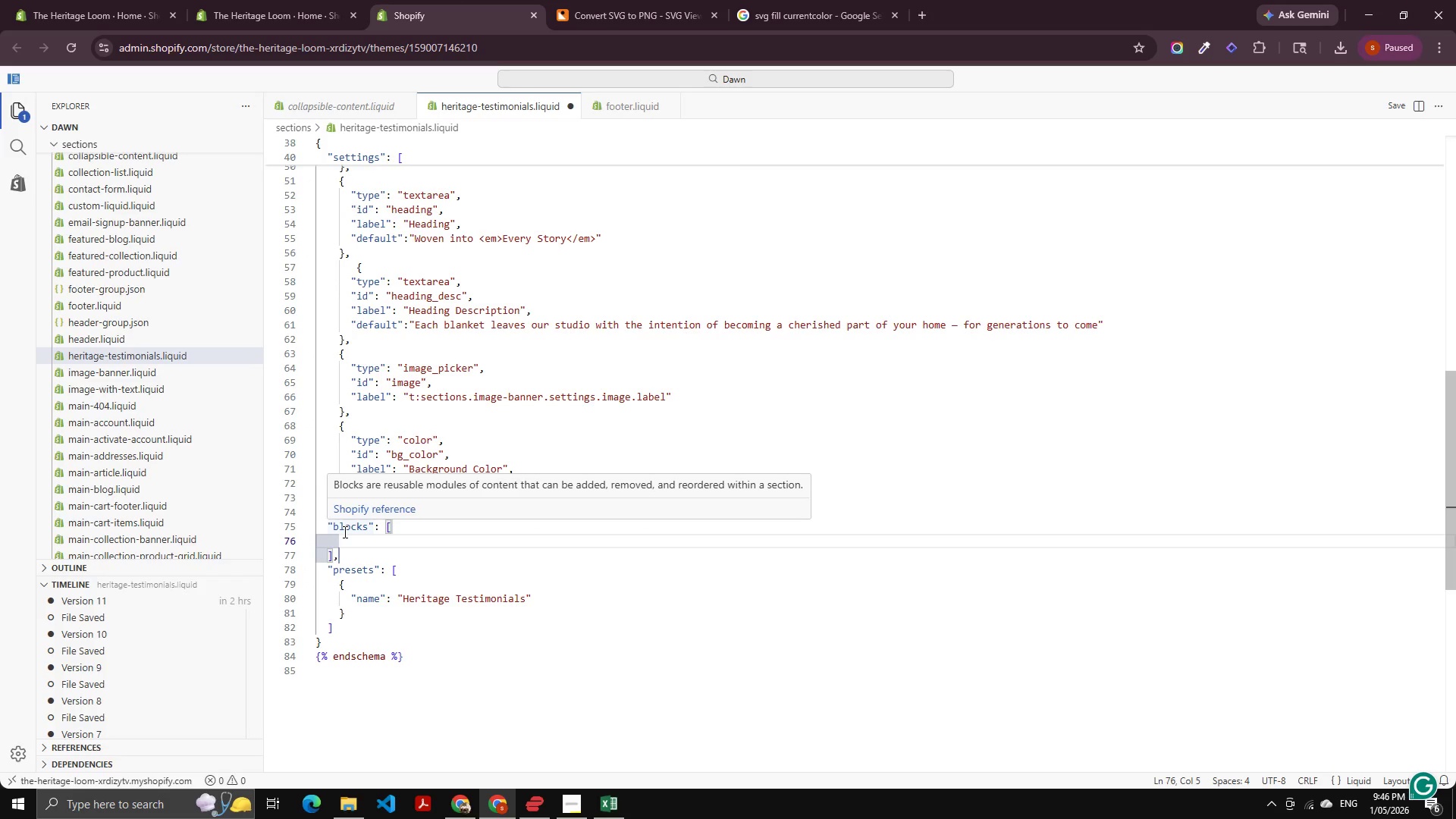 
left_click([347, 541])
 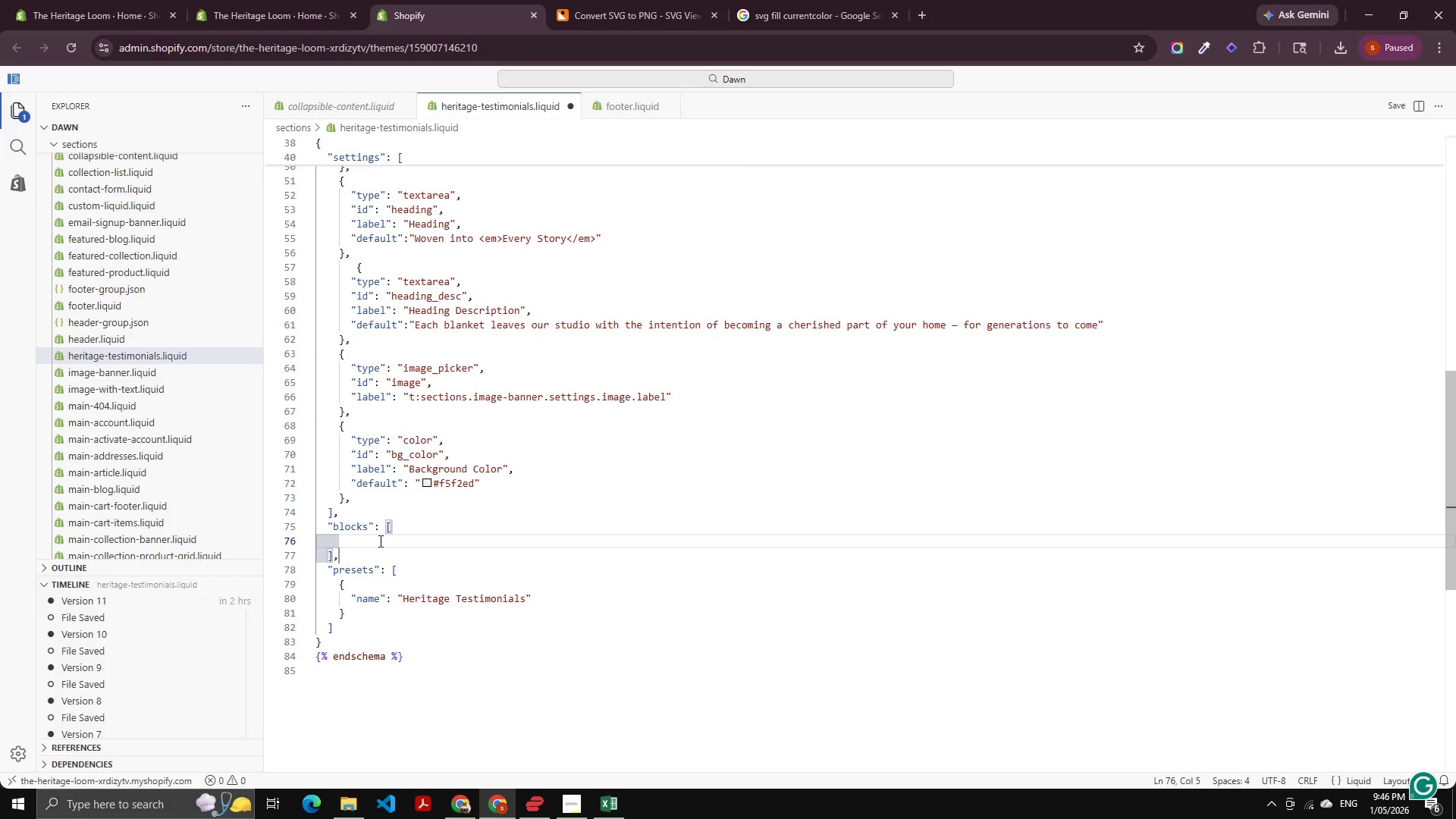 
left_click([379, 541])
 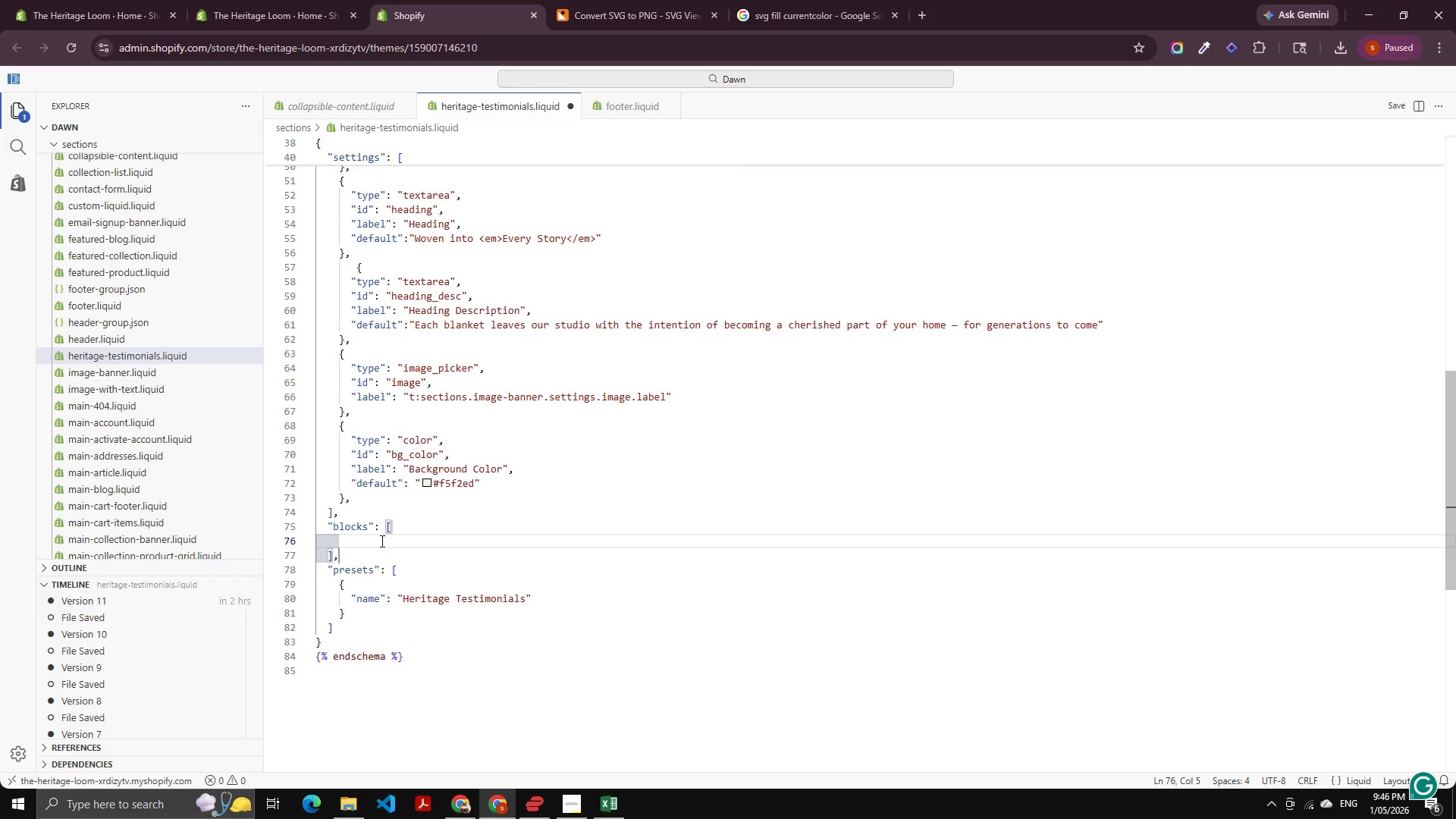 
key(Shift+BracketLeft)
 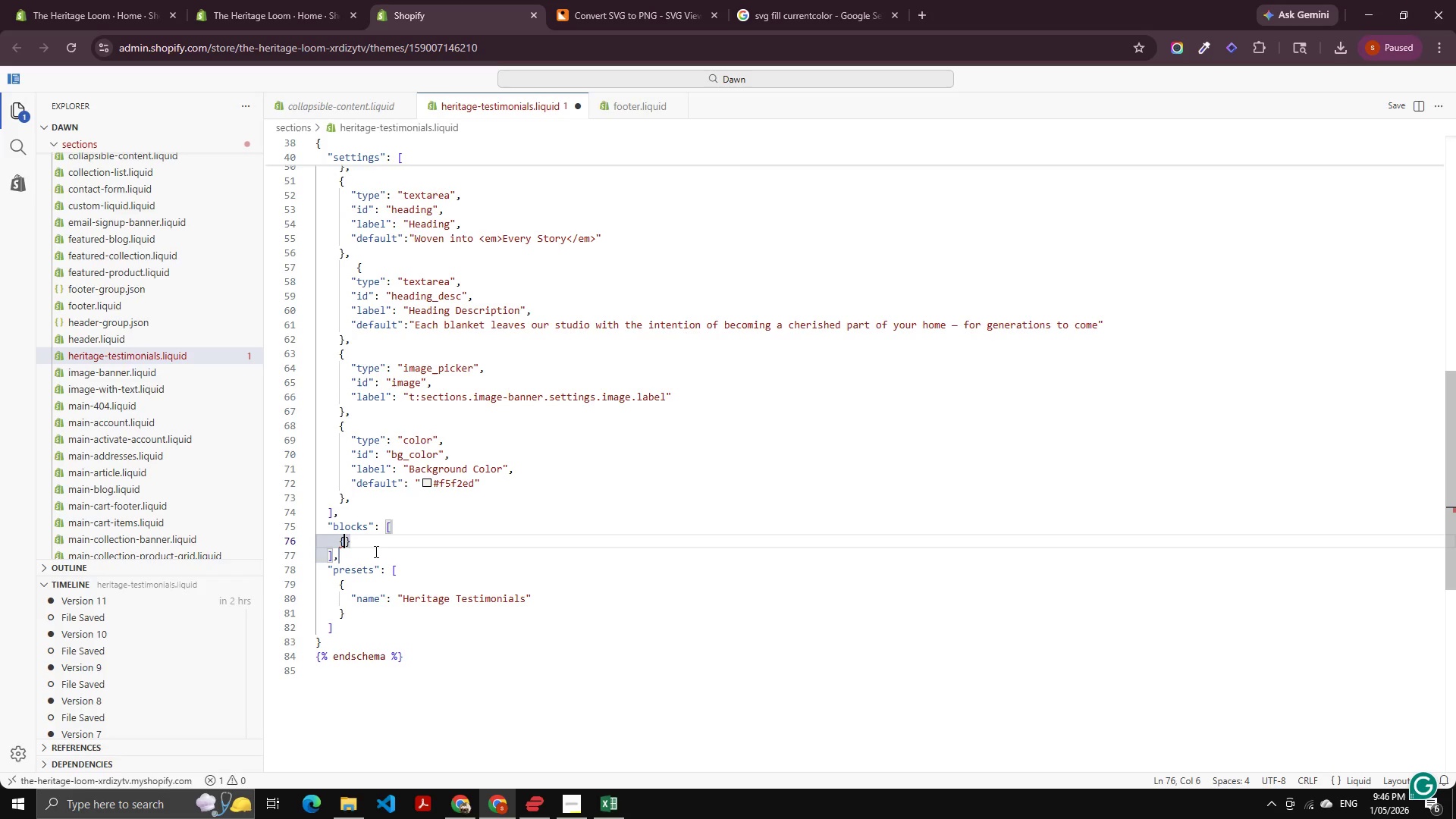 
key(Shift+Enter)
 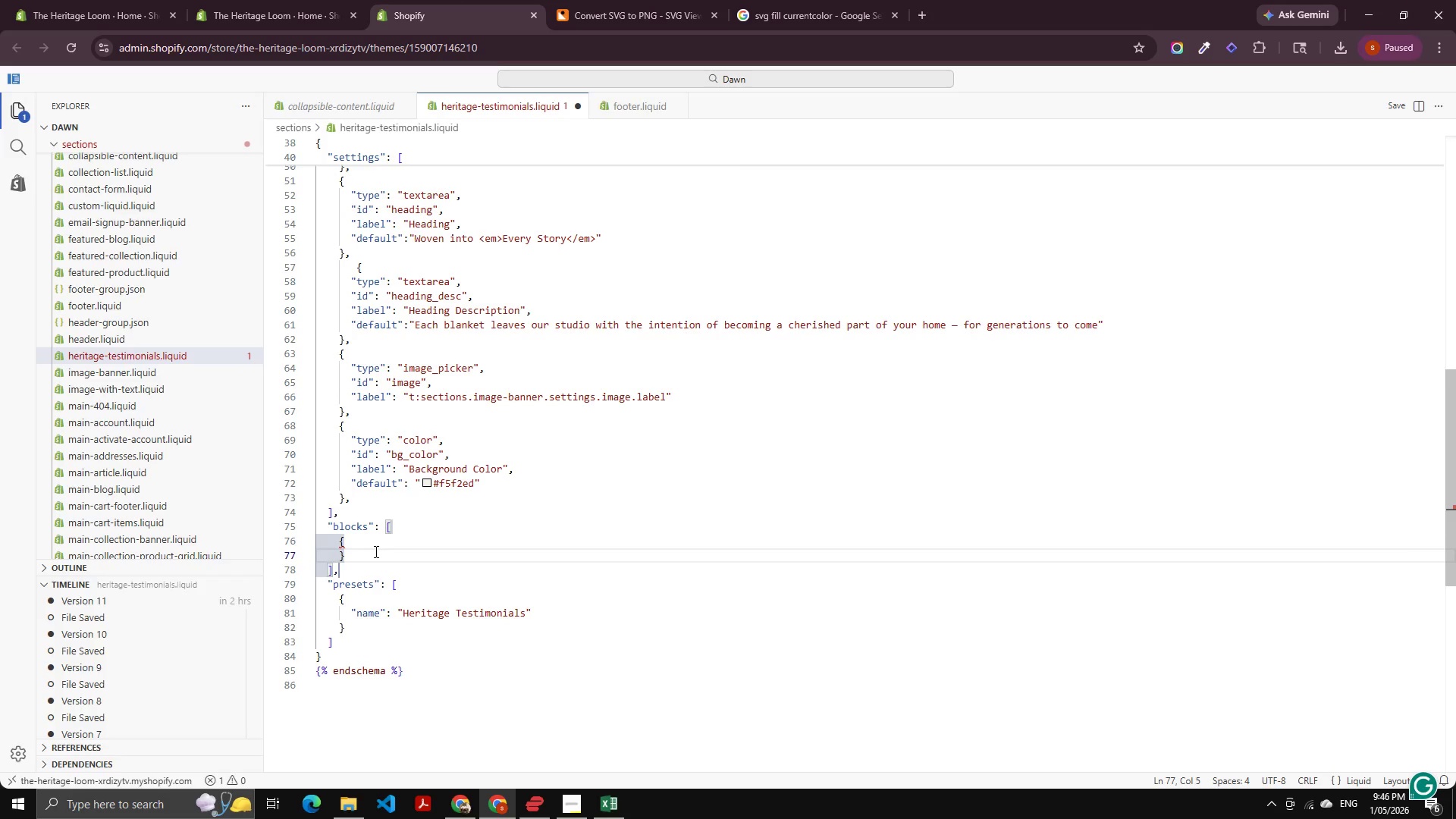 
key(Enter)
 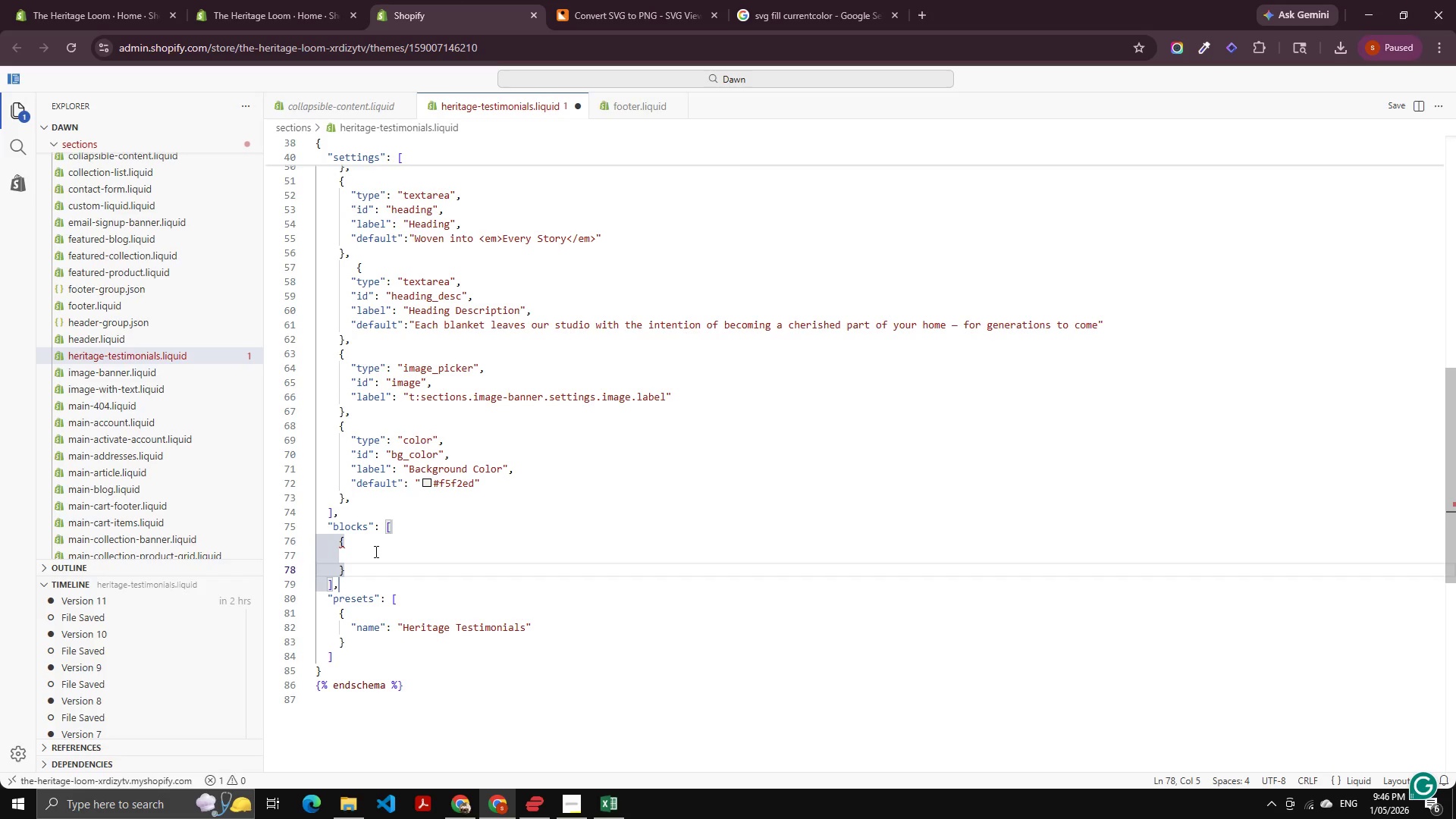 
key(ArrowUp)
 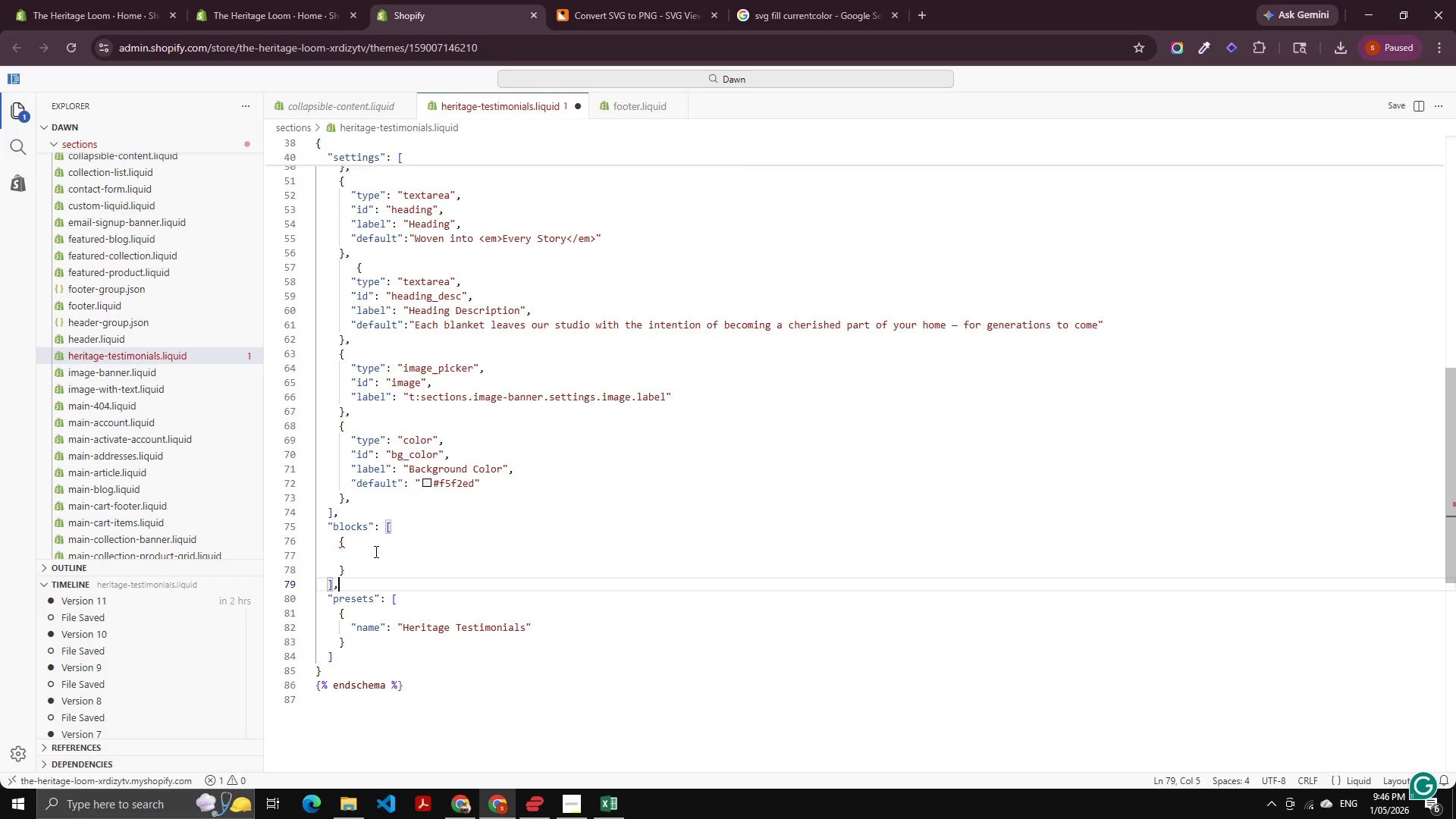 
key(Tab)
 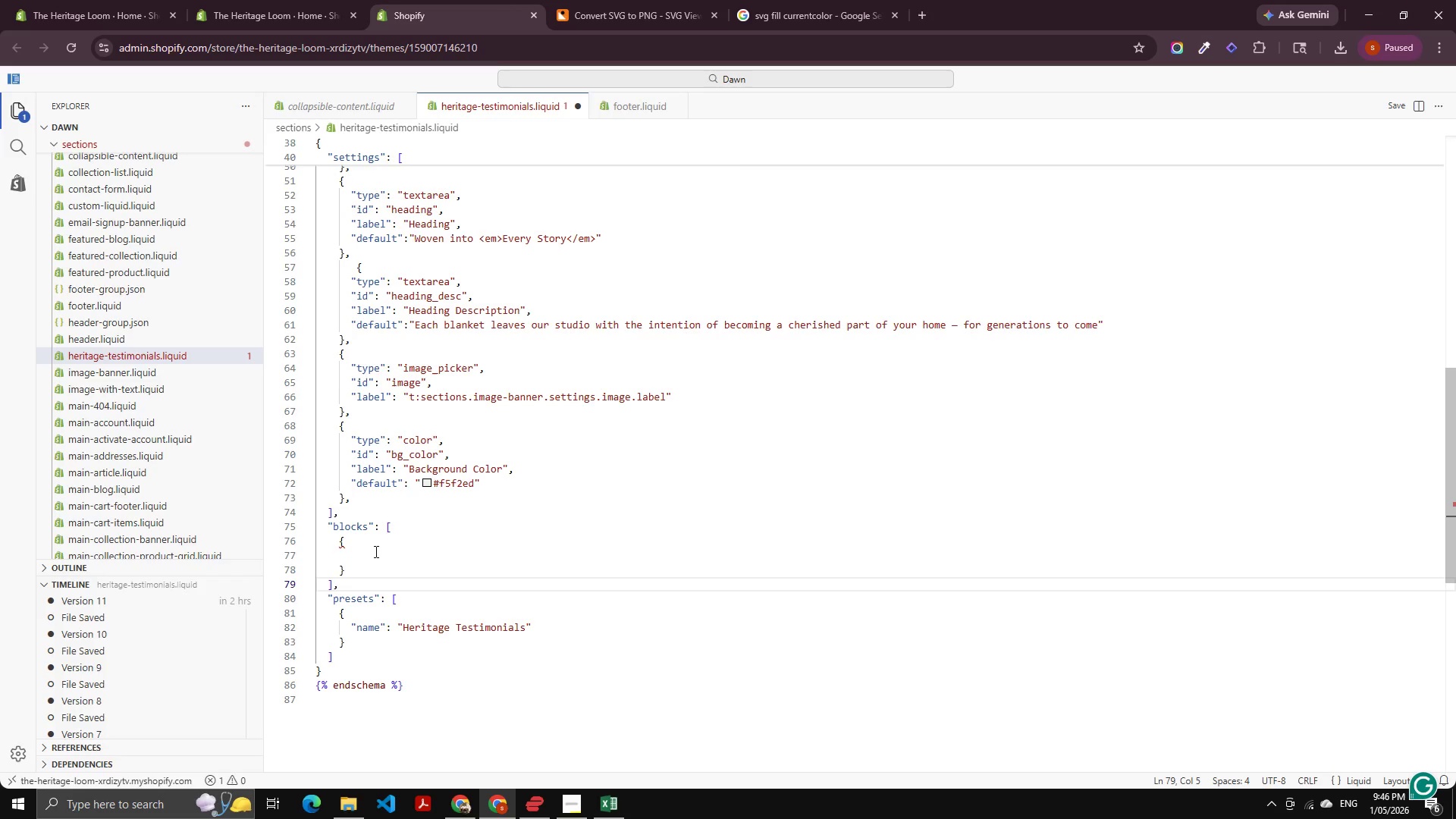 
key(ArrowUp)
 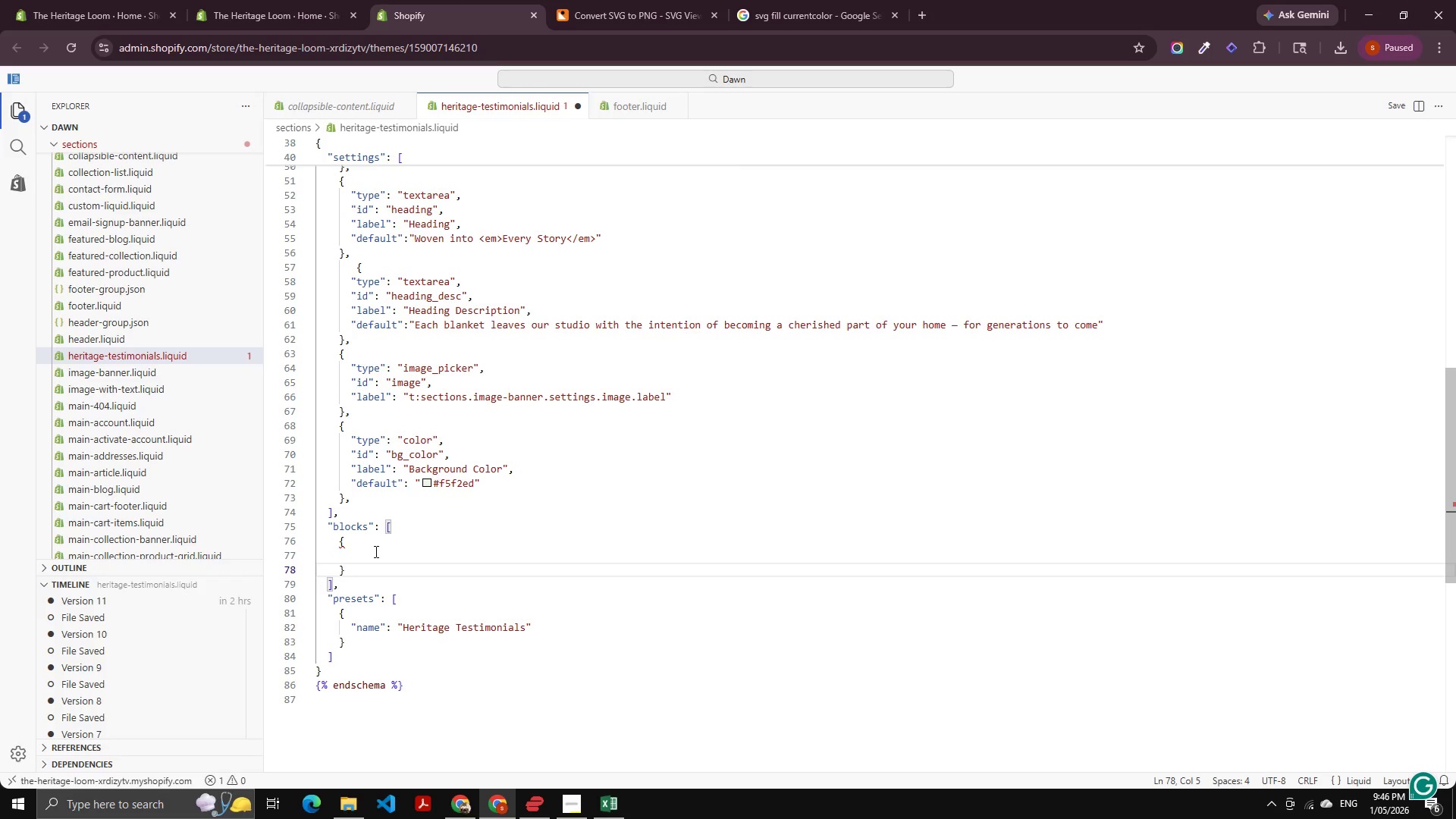 
key(ArrowUp)
 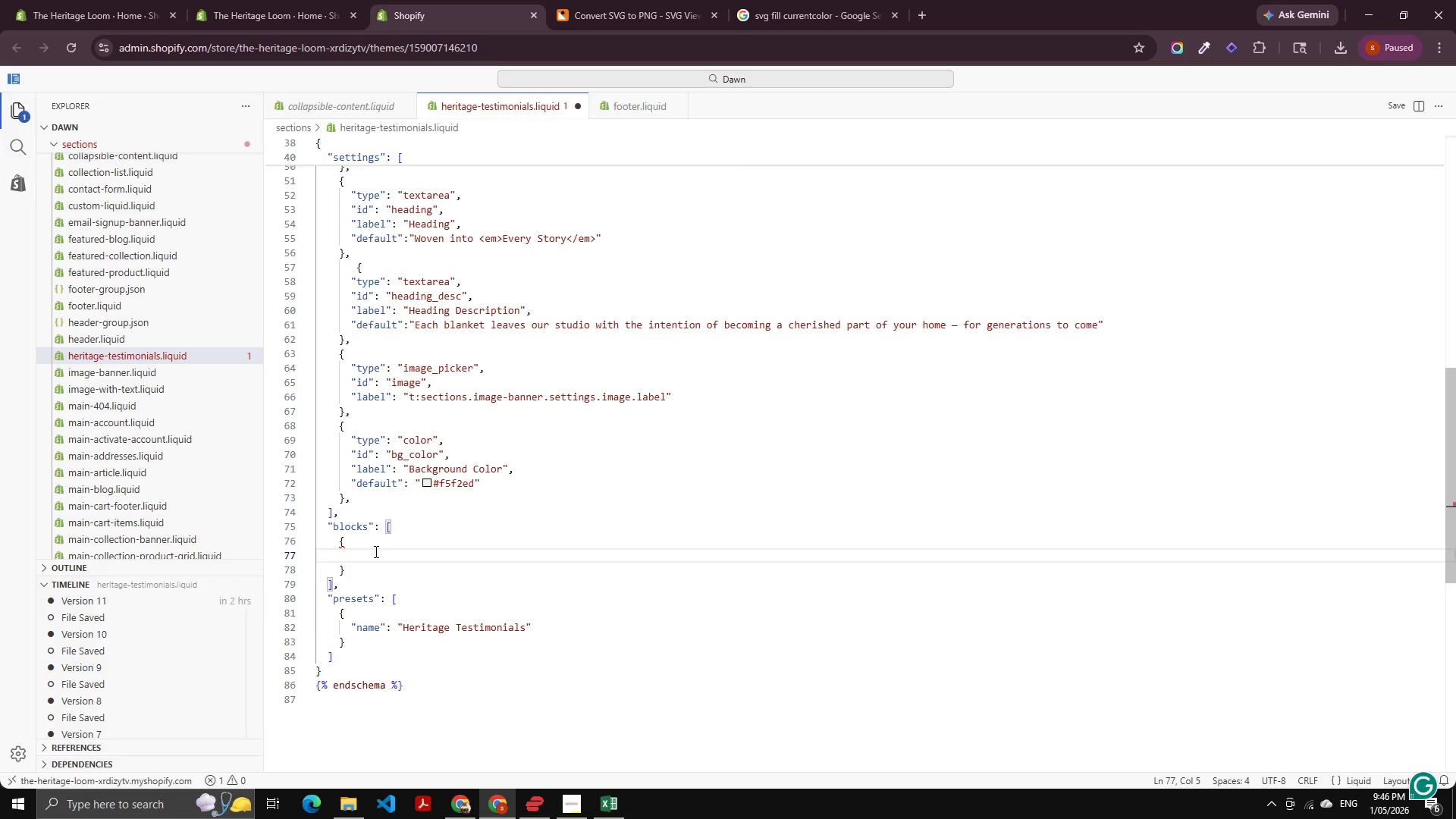 
key(Tab)
 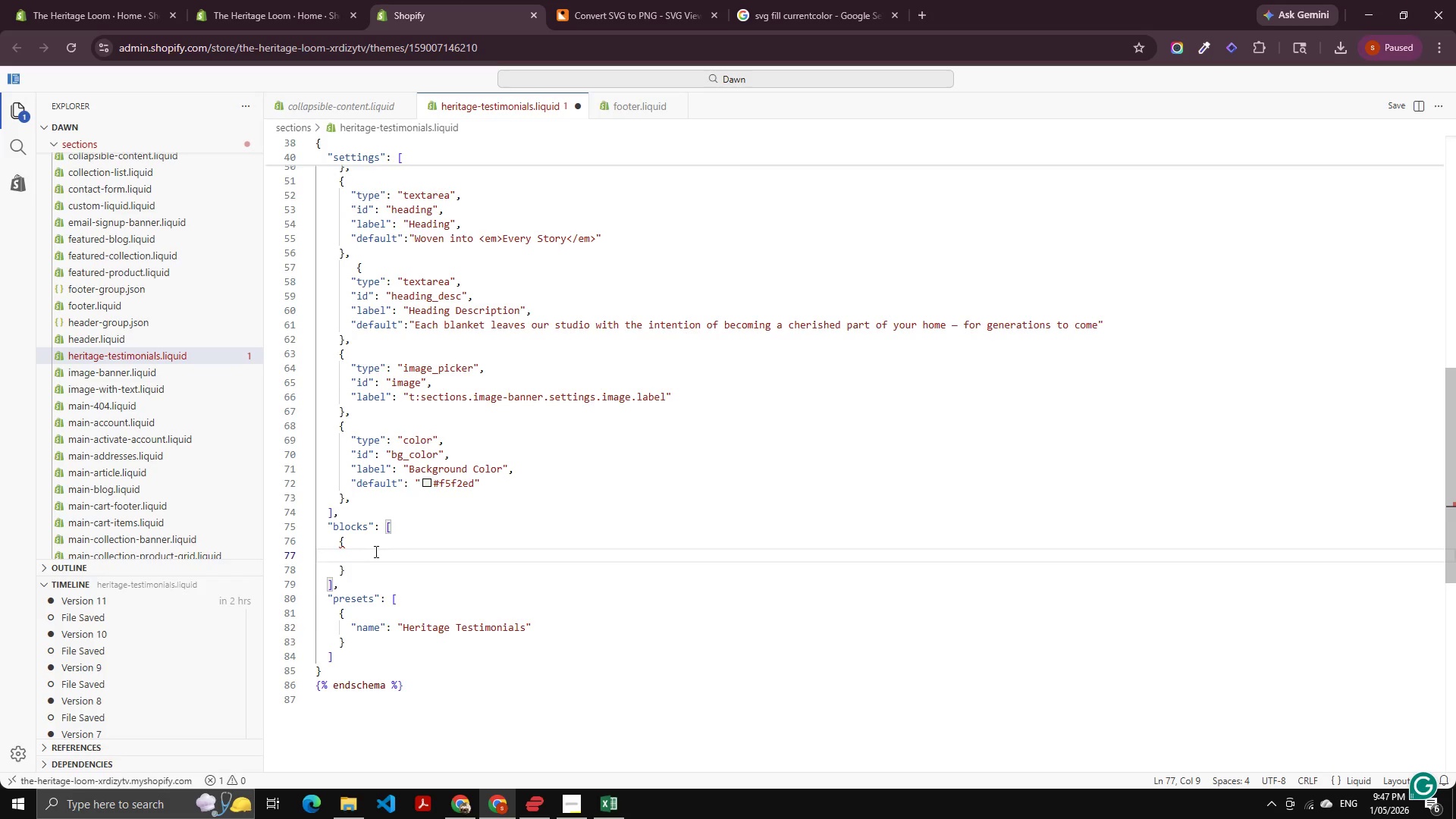 
key(Shift+Quote)
 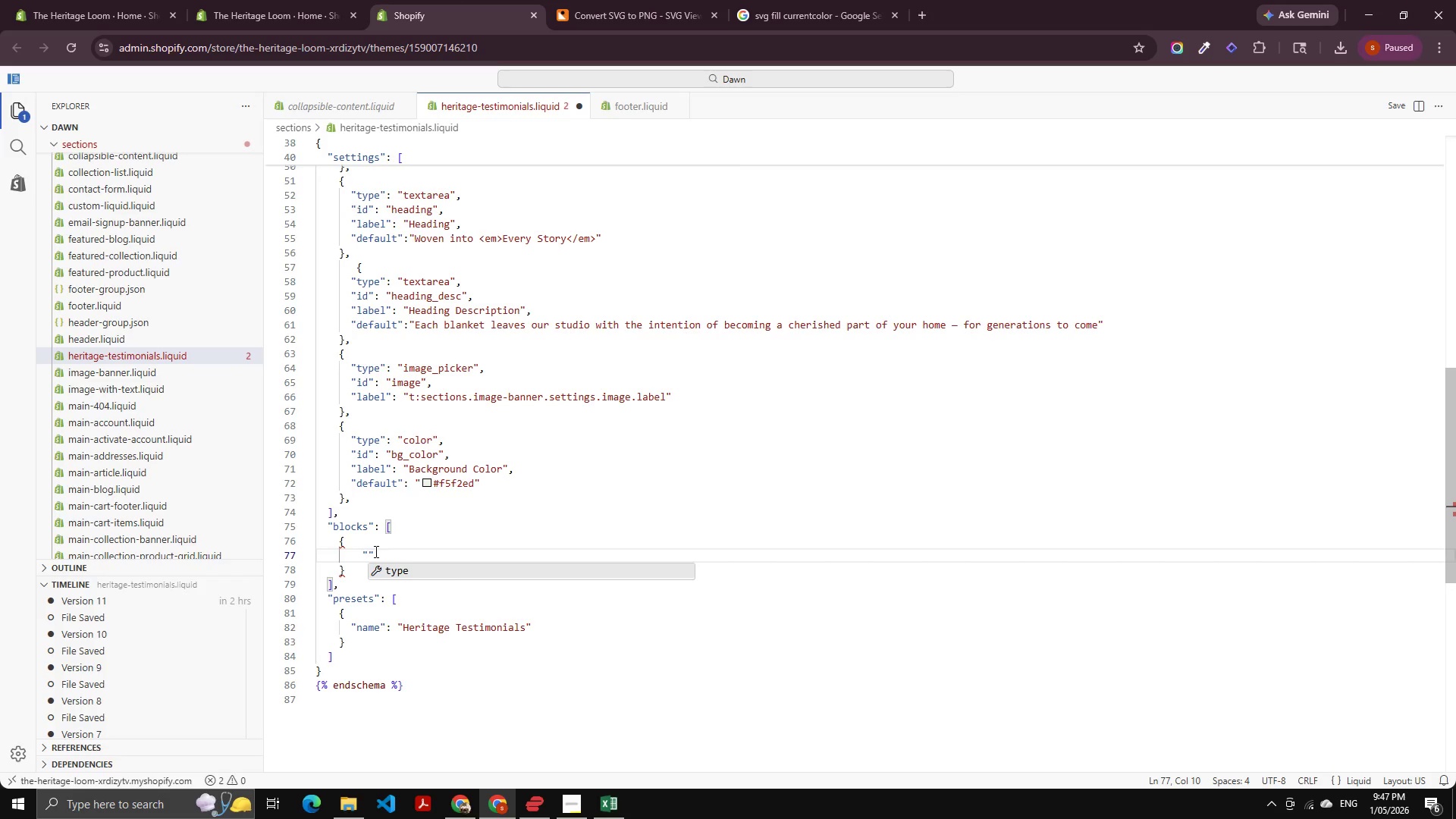 
key(ArrowLeft)
 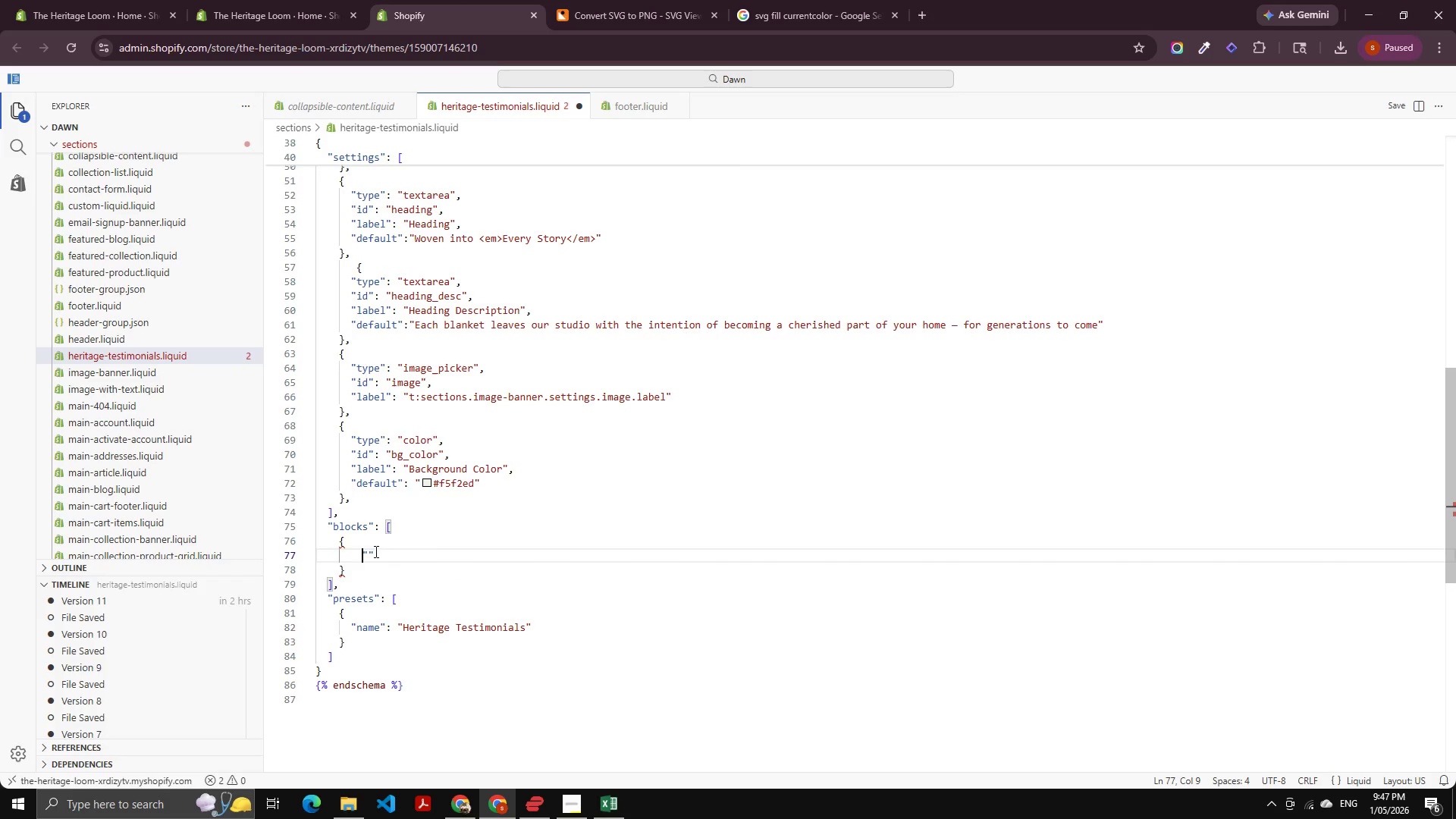 
key(Backspace)
 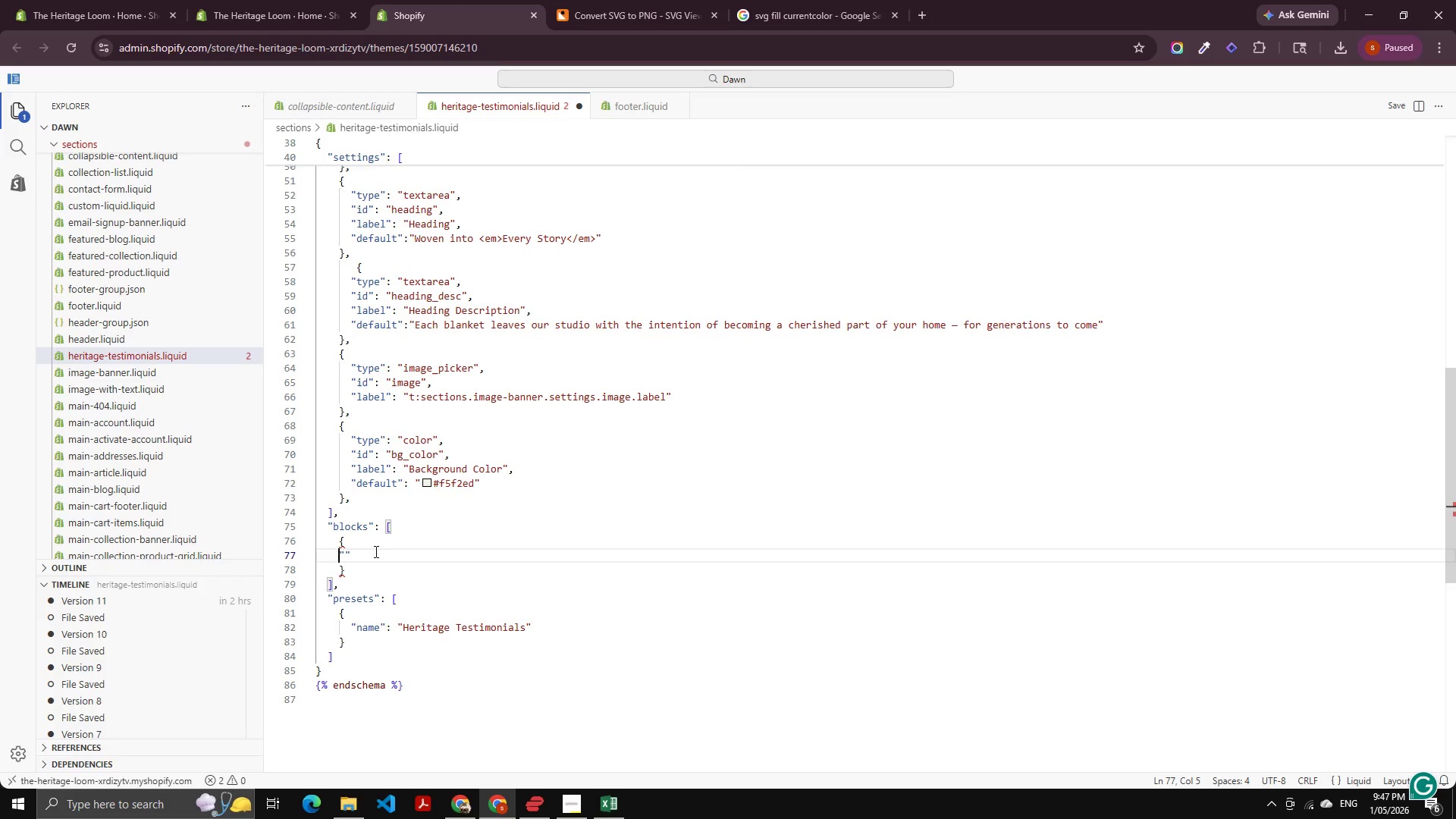 
key(Tab)
 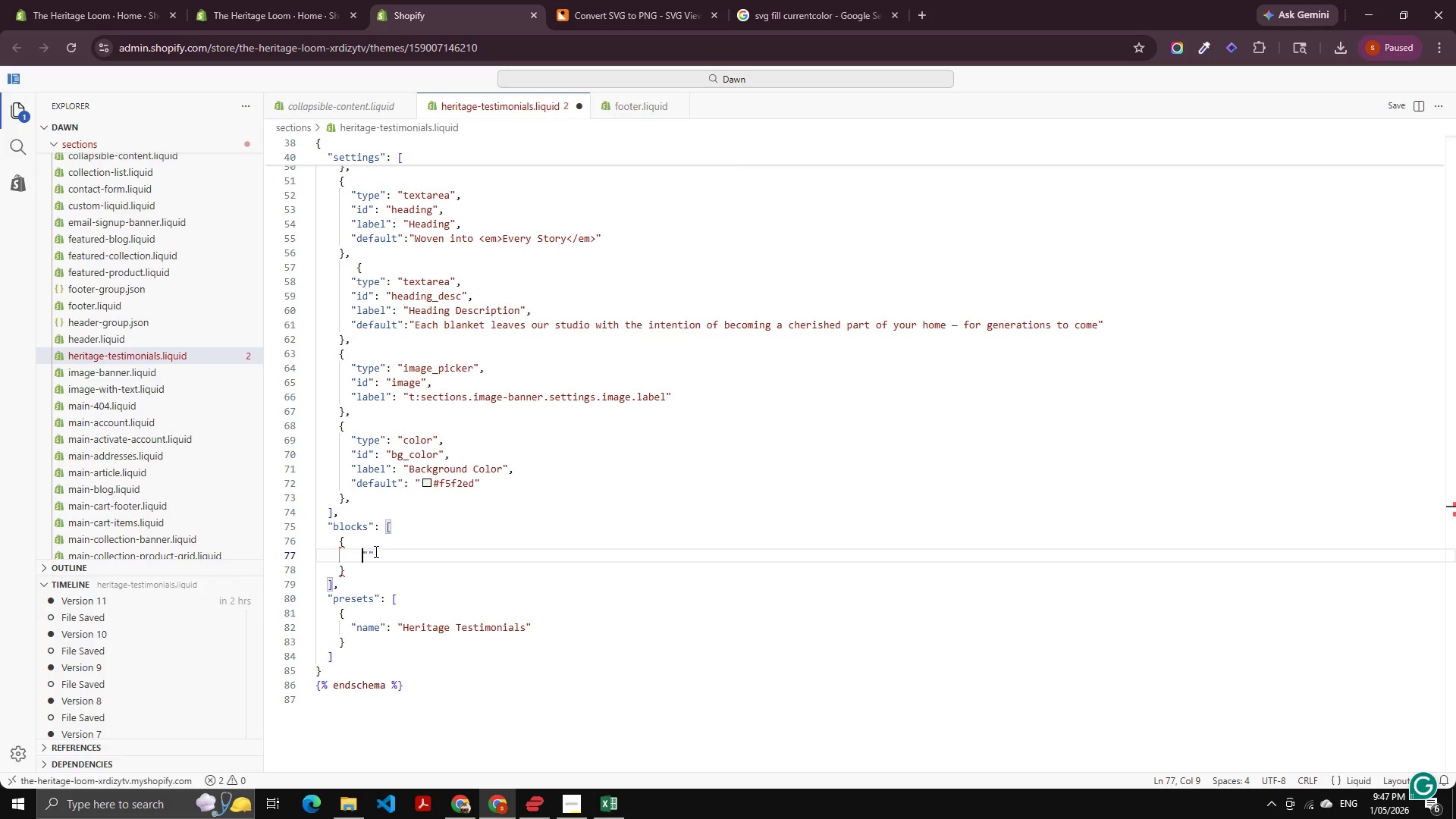 
wait(5.44)
 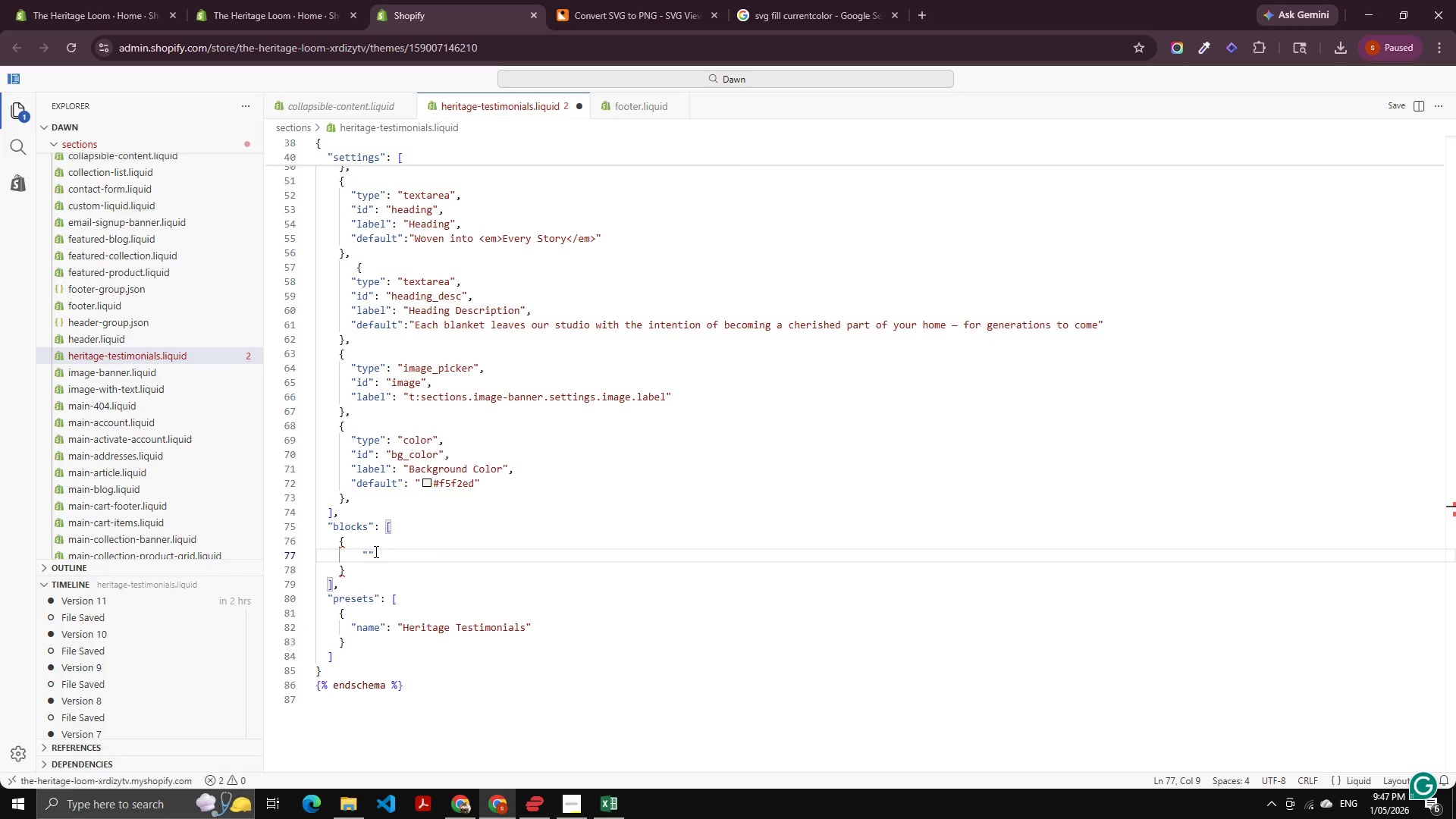 
key(Backspace)
 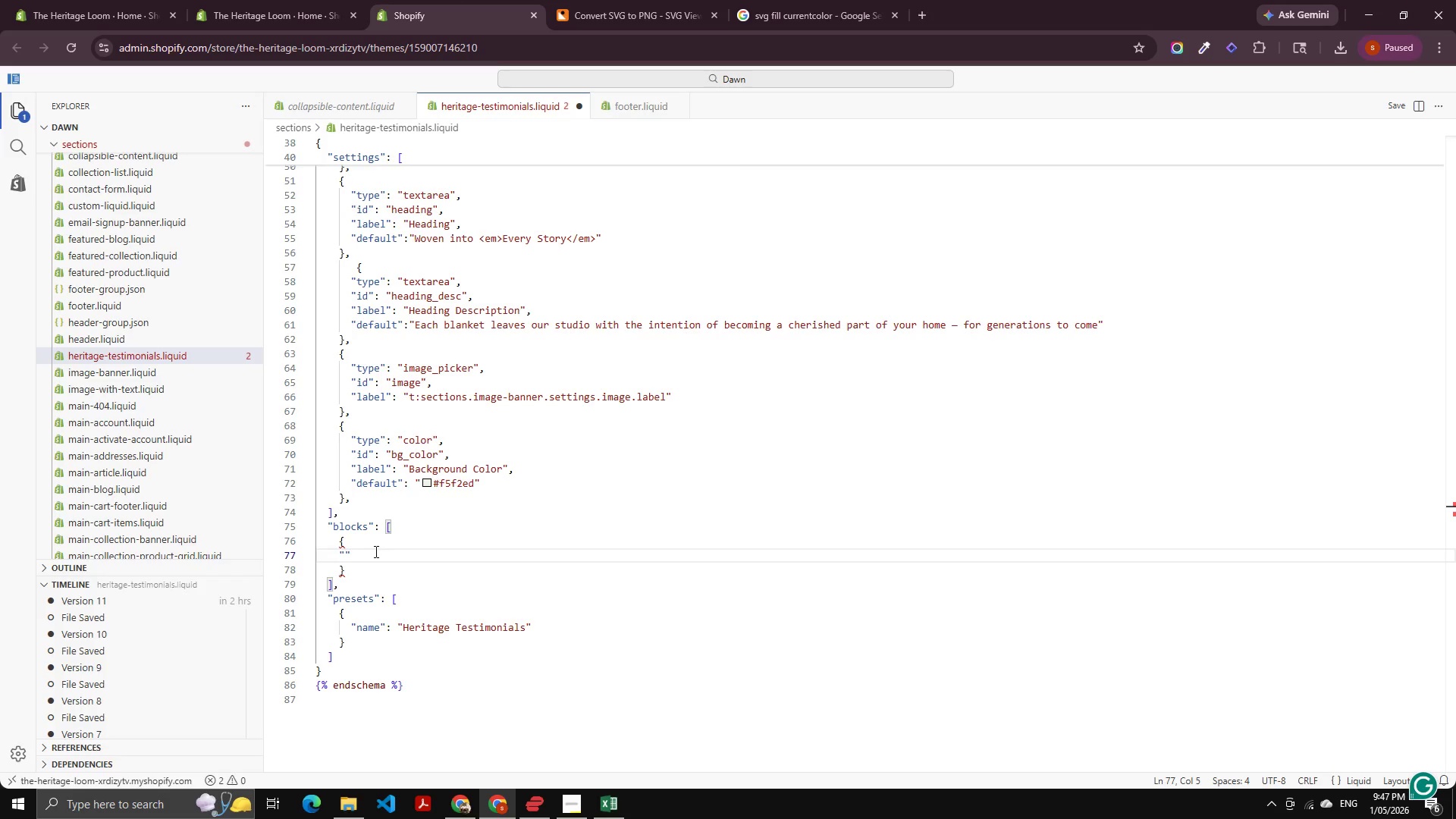 
key(Tab)
 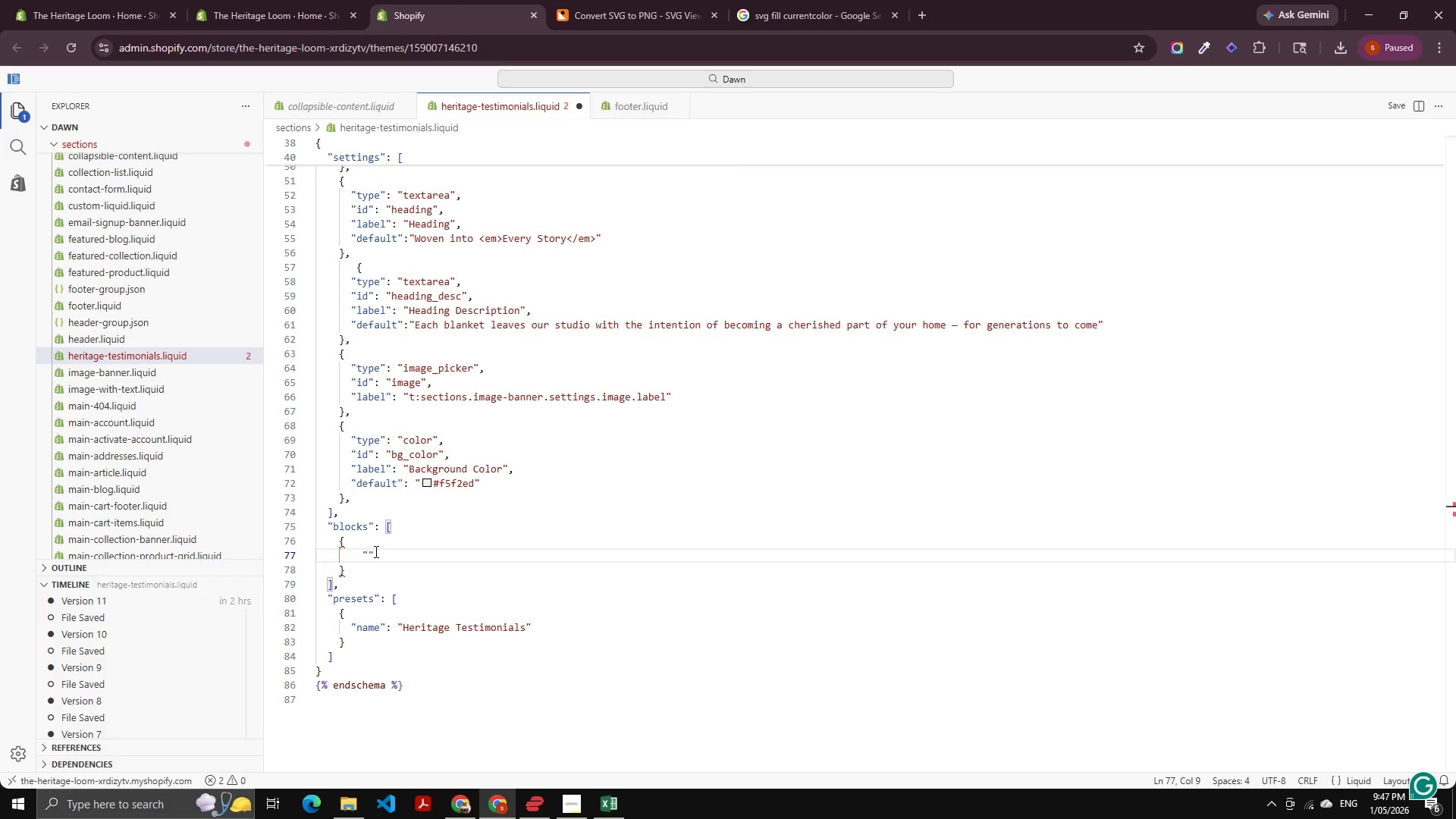 
key(Backspace)
 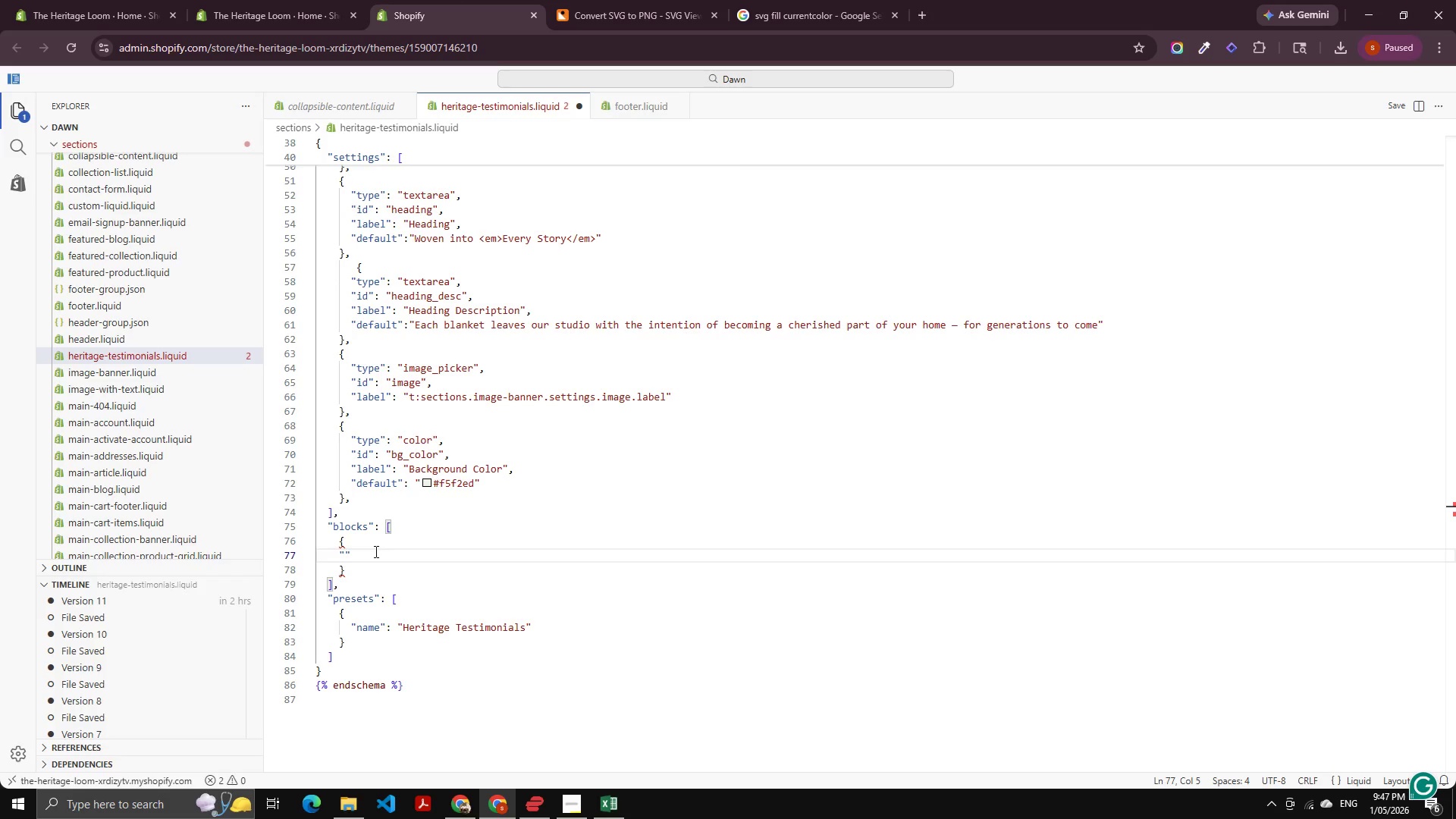 
key(ArrowRight)
 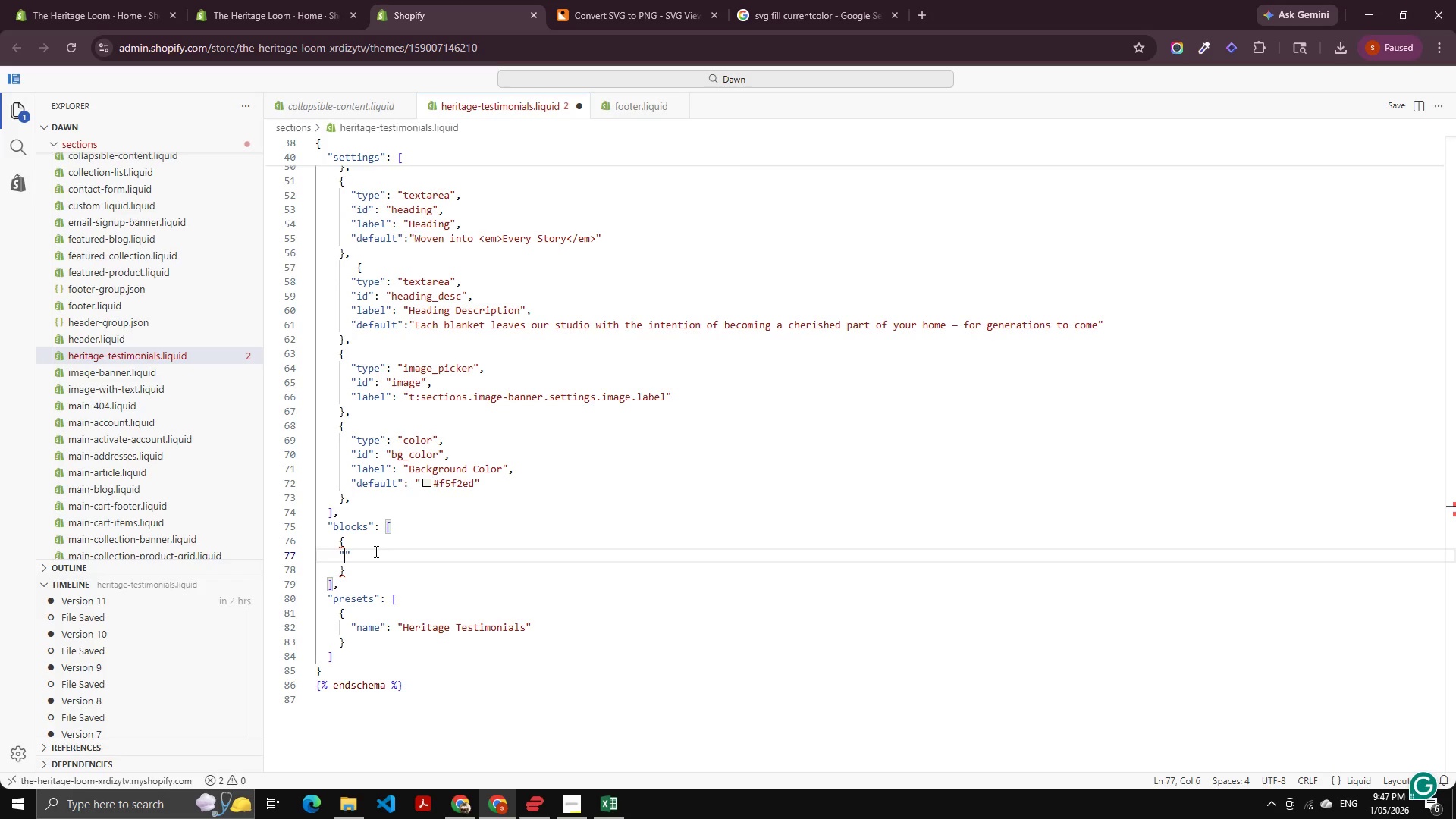 
type(tyle)
key(Backspace)
key(Backspace)
type(pe)
 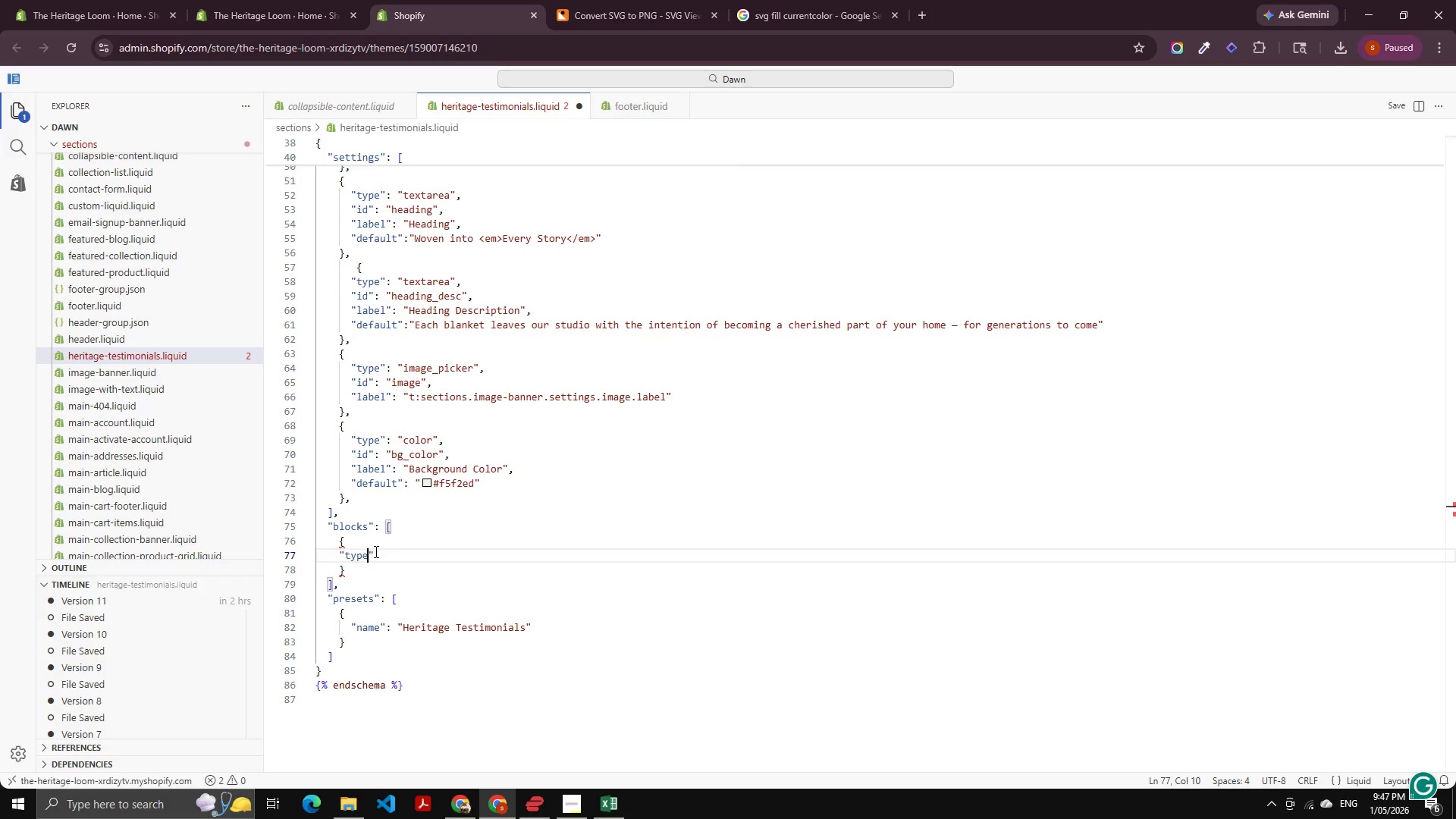 
key(ArrowRight)
 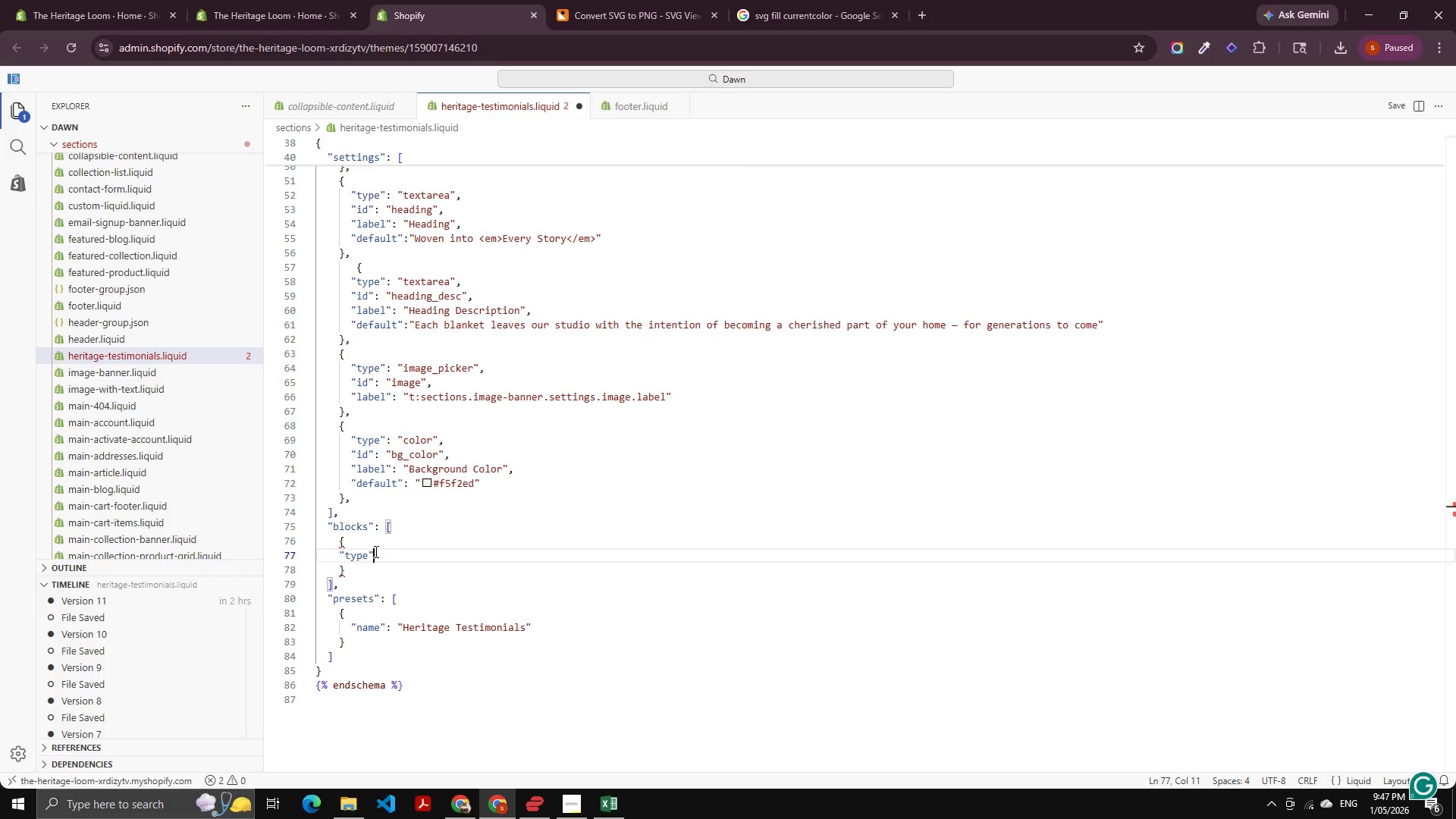 
key(Shift+Semicolon)
 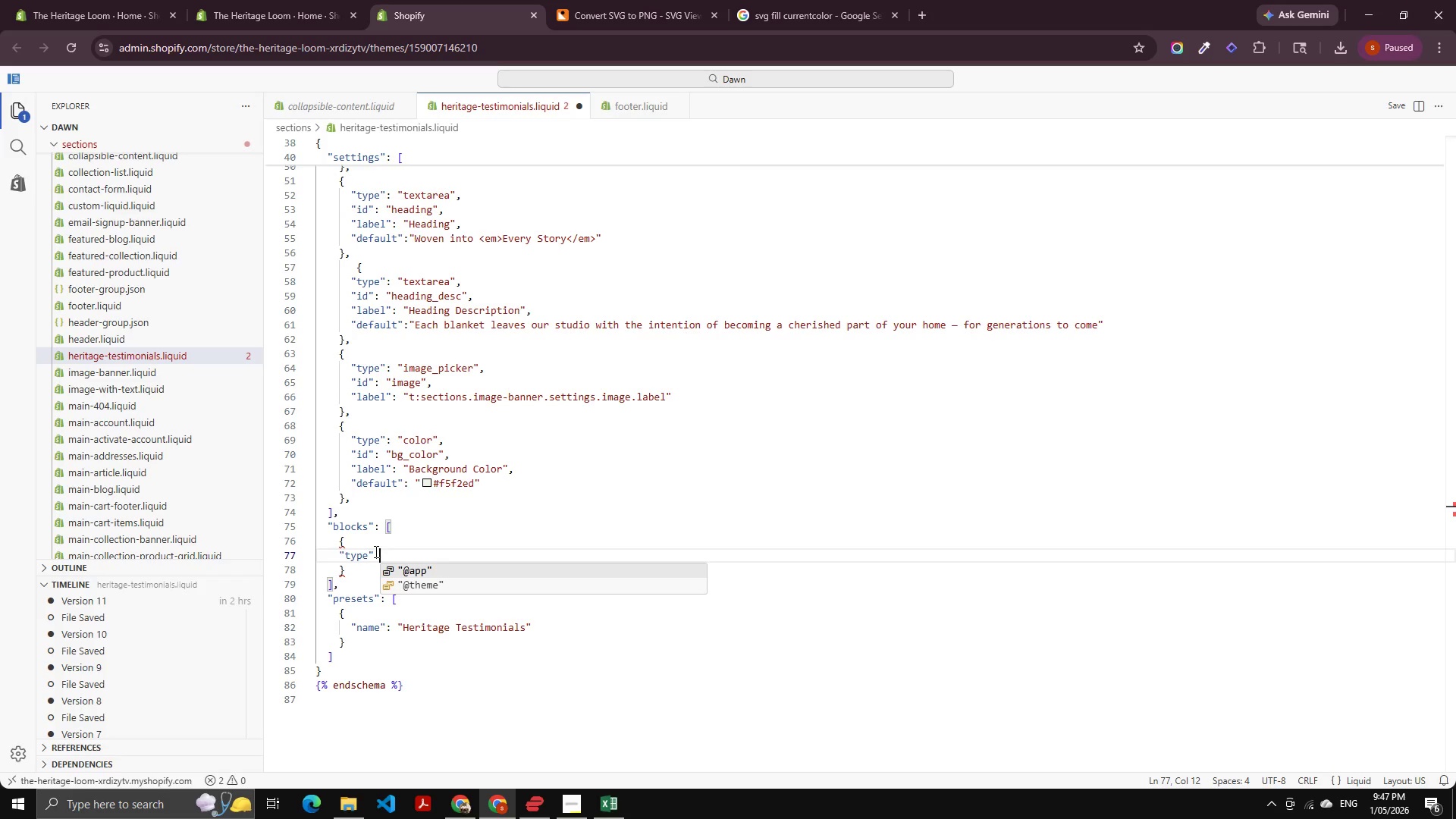 
type("testimonial)
 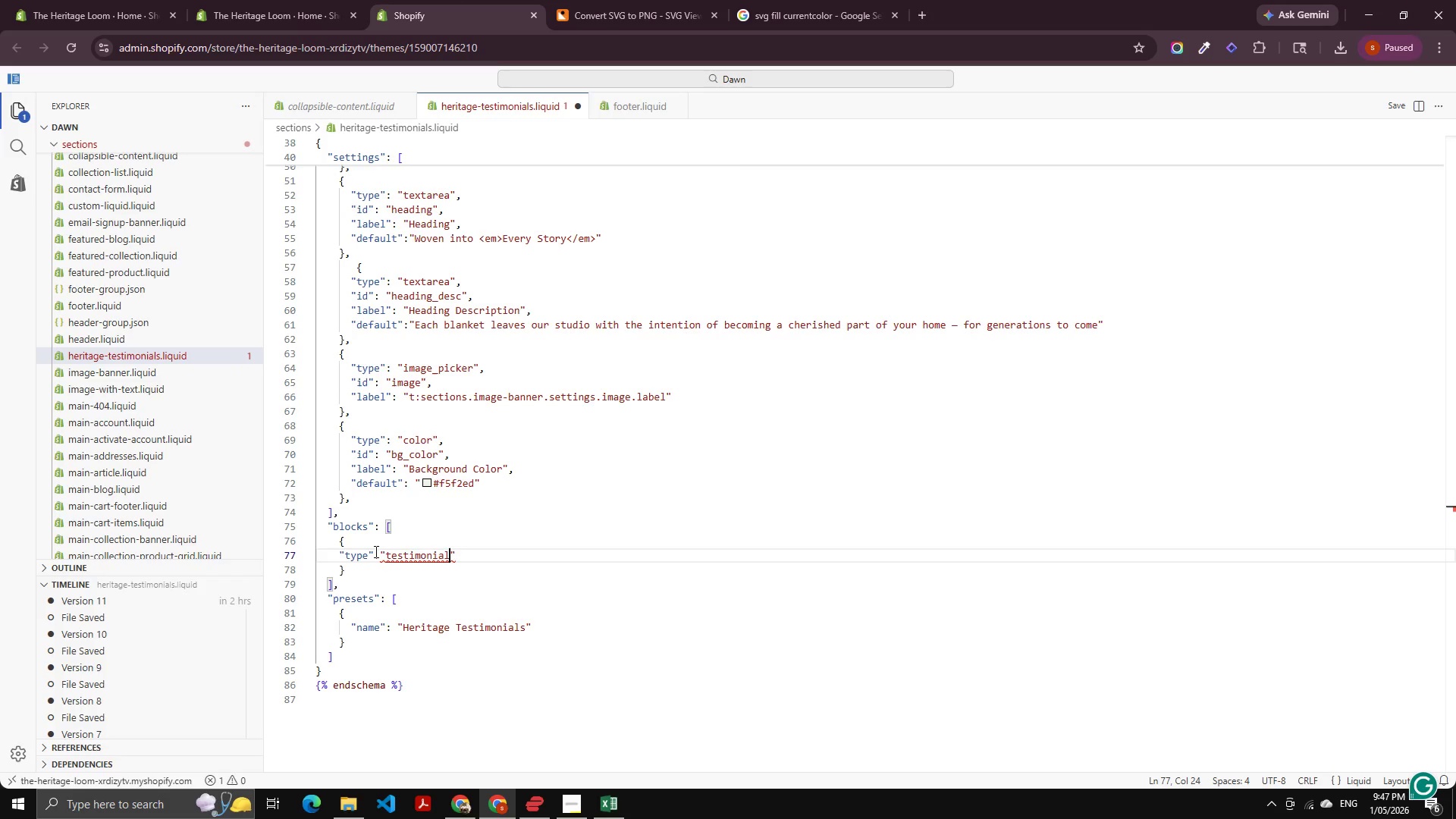 
key(ArrowRight)
 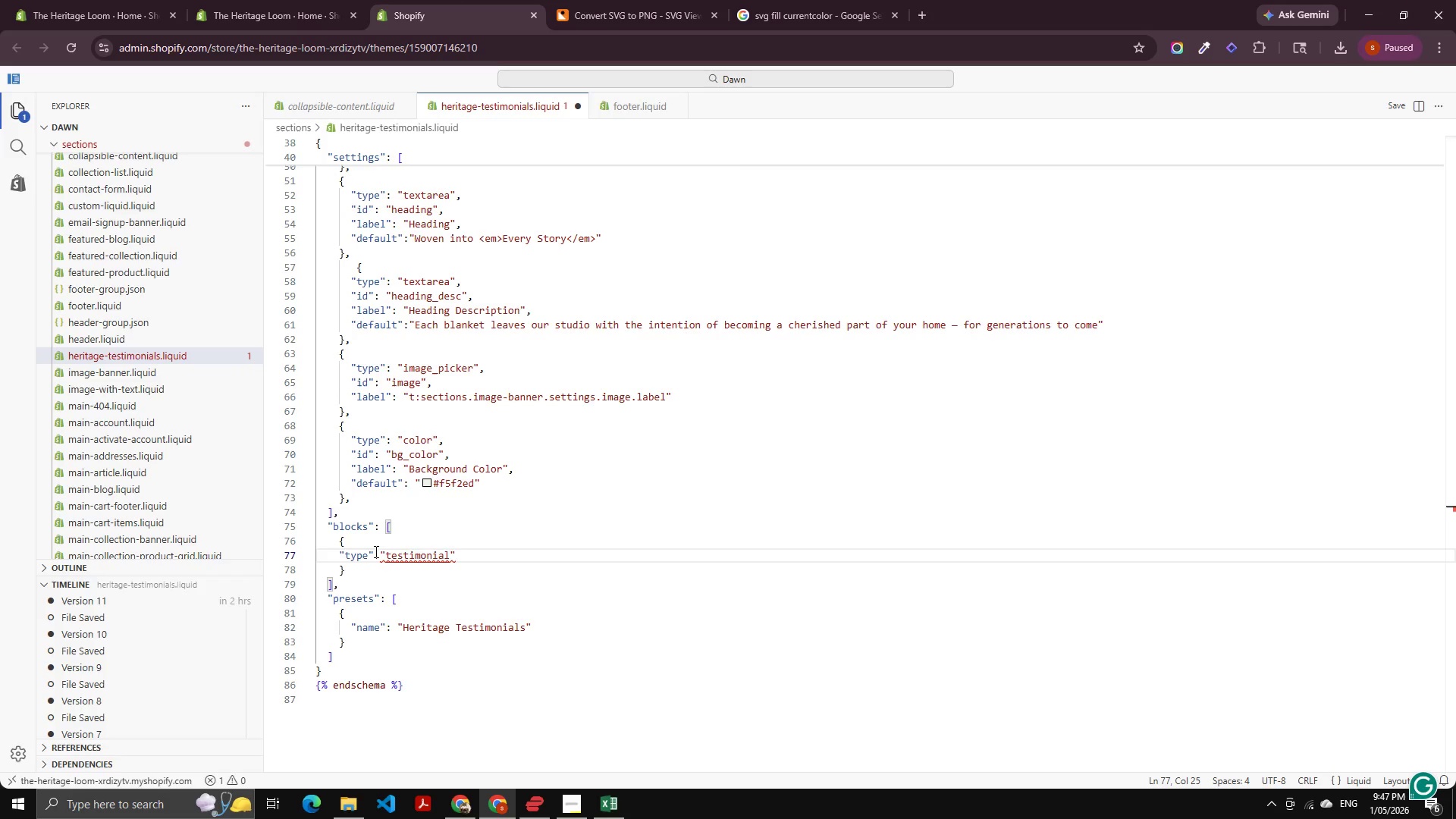 
key(Comma)
 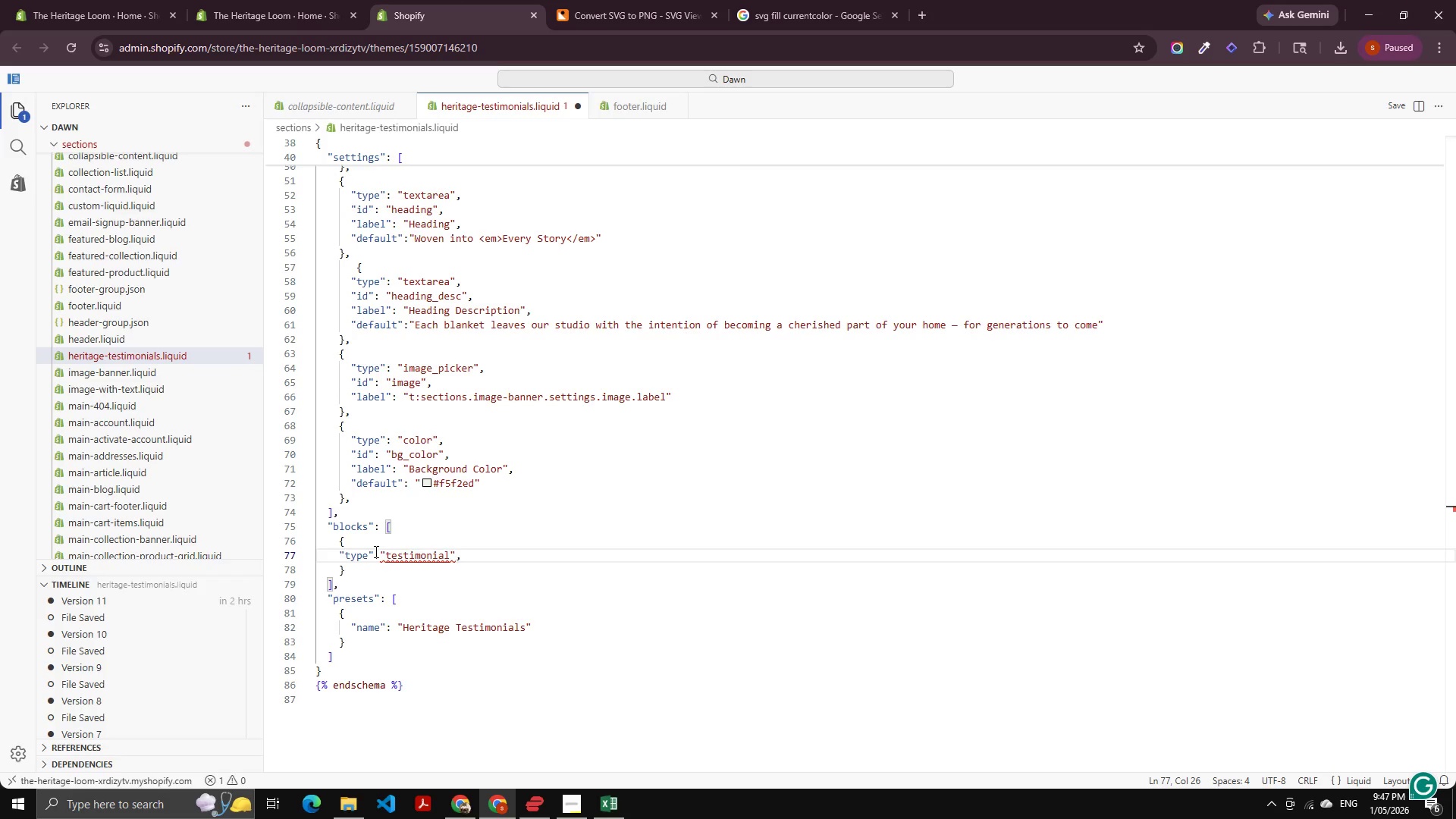 
key(Control+V)
 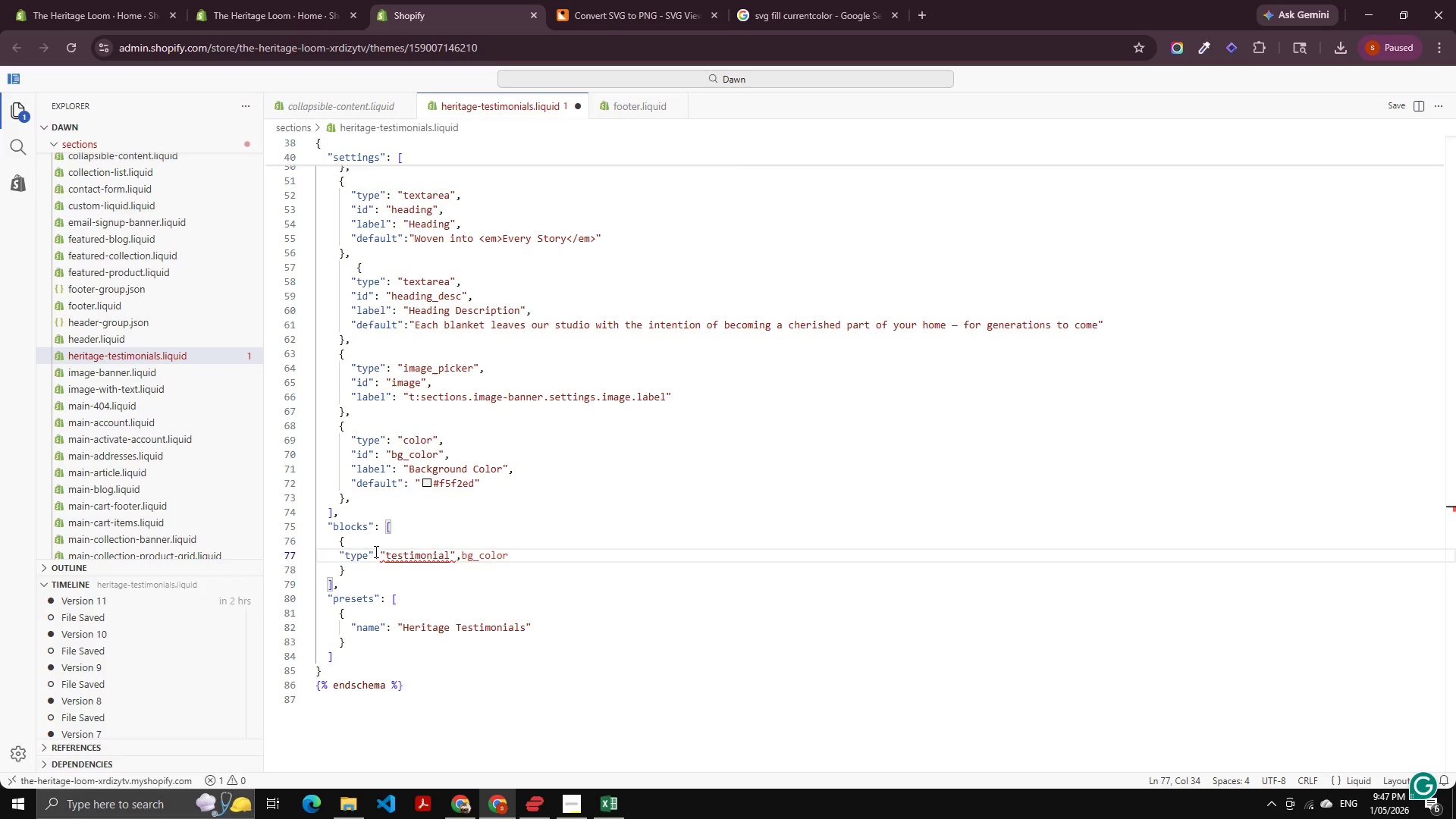 
hold_key(key=ControlLeft, duration=0.31)
 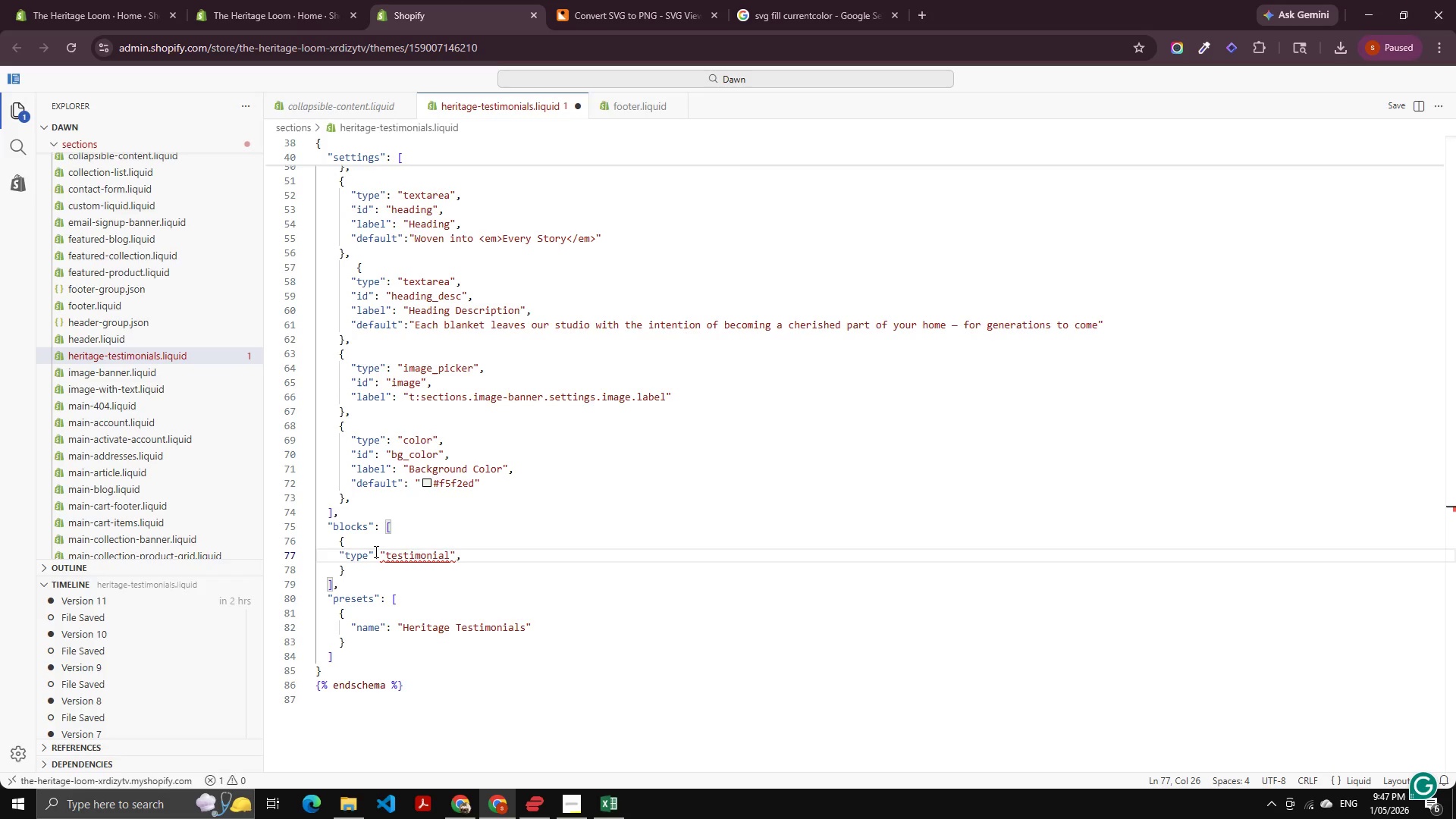 
key(Z)
 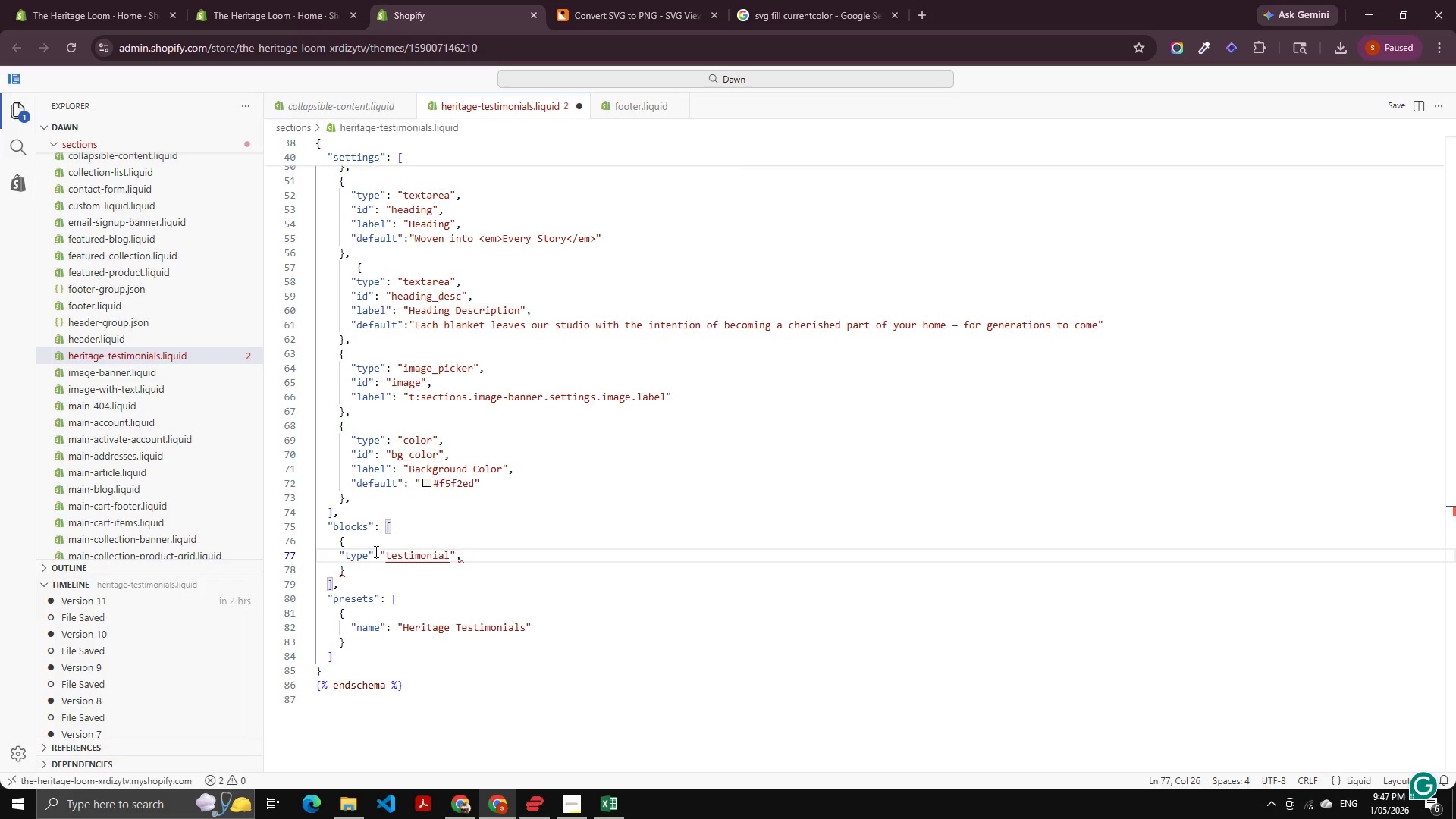 
key(Control+C)
 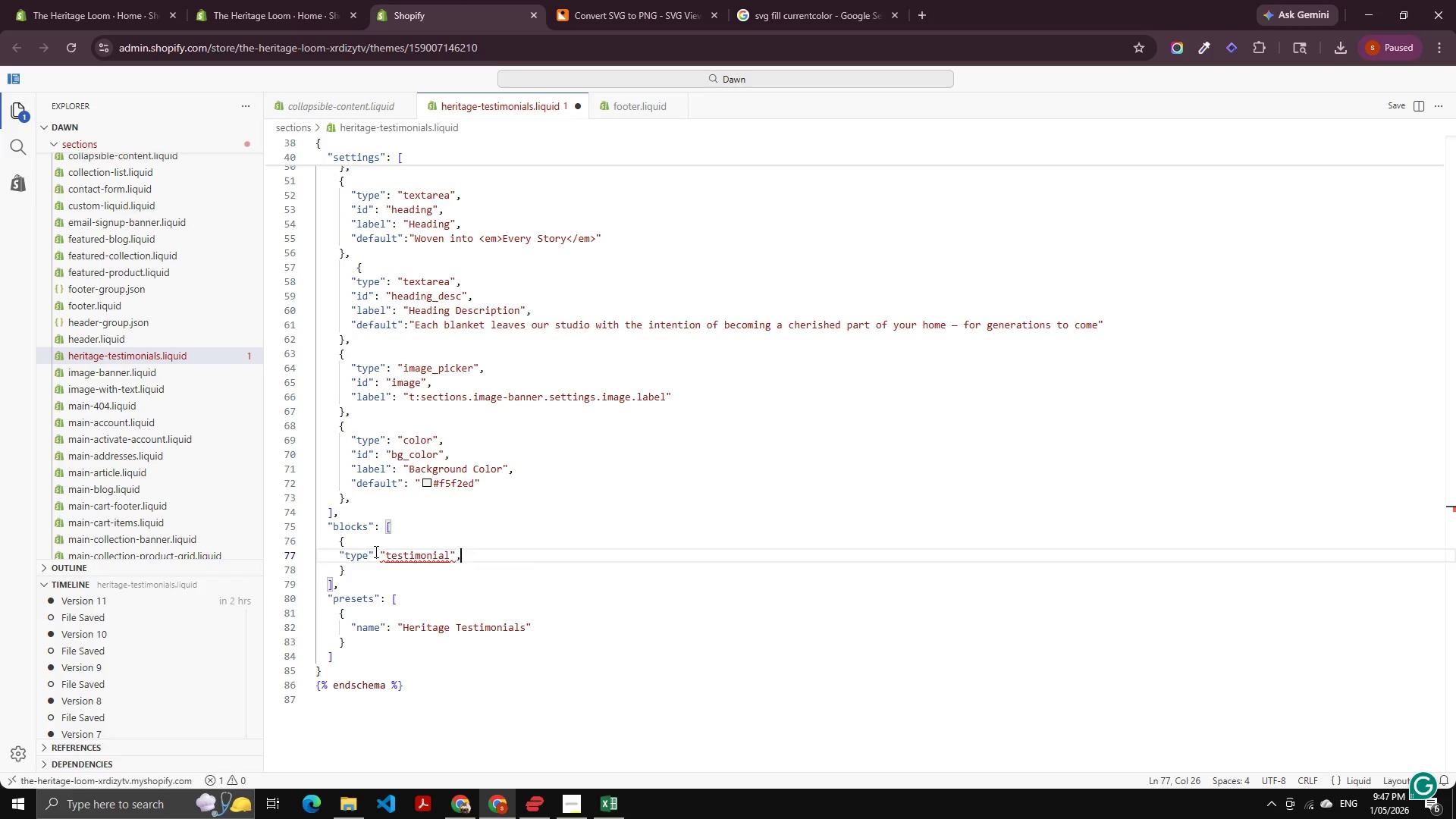 
key(Control+V)
 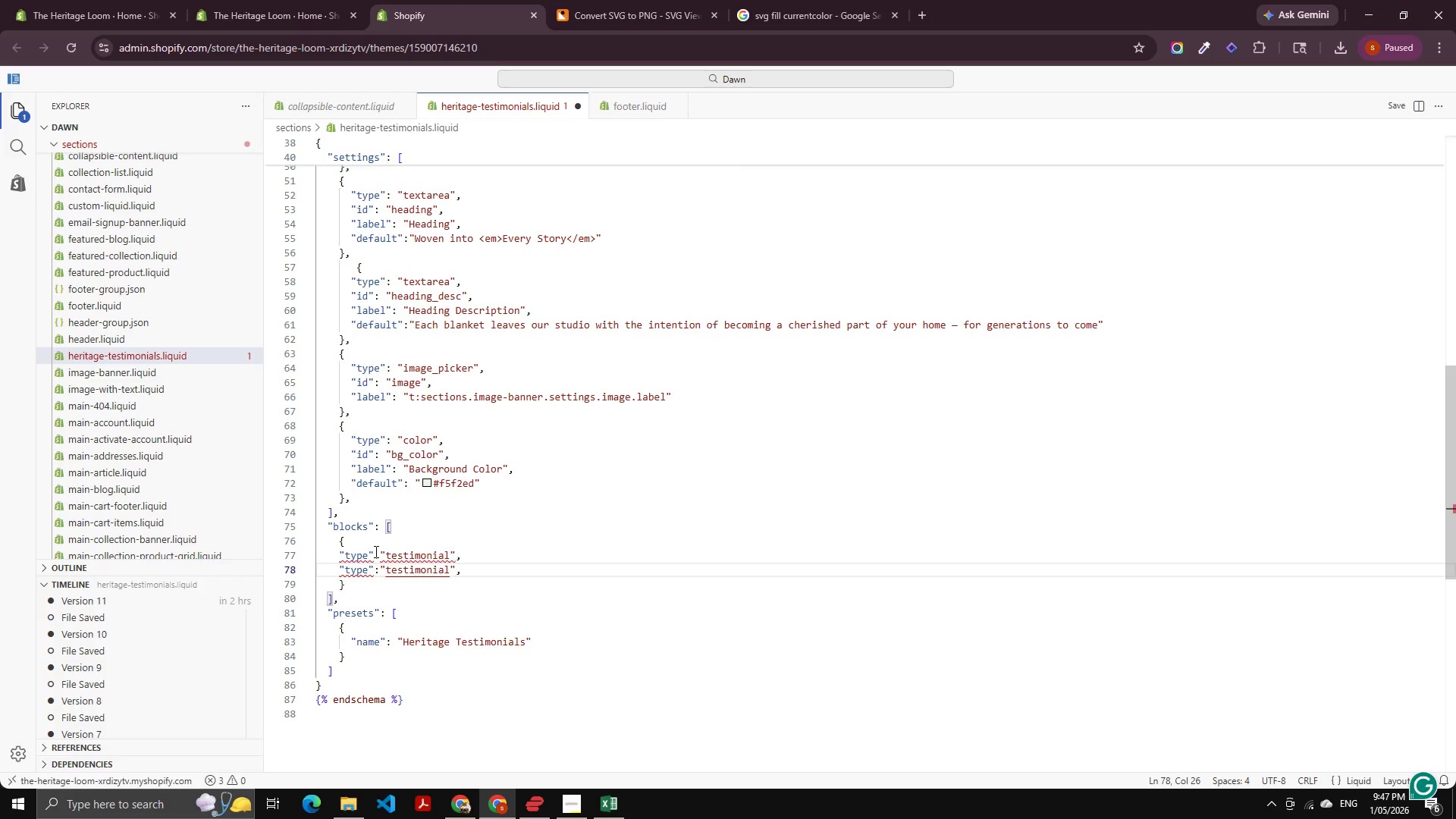 
key(ArrowLeft)
 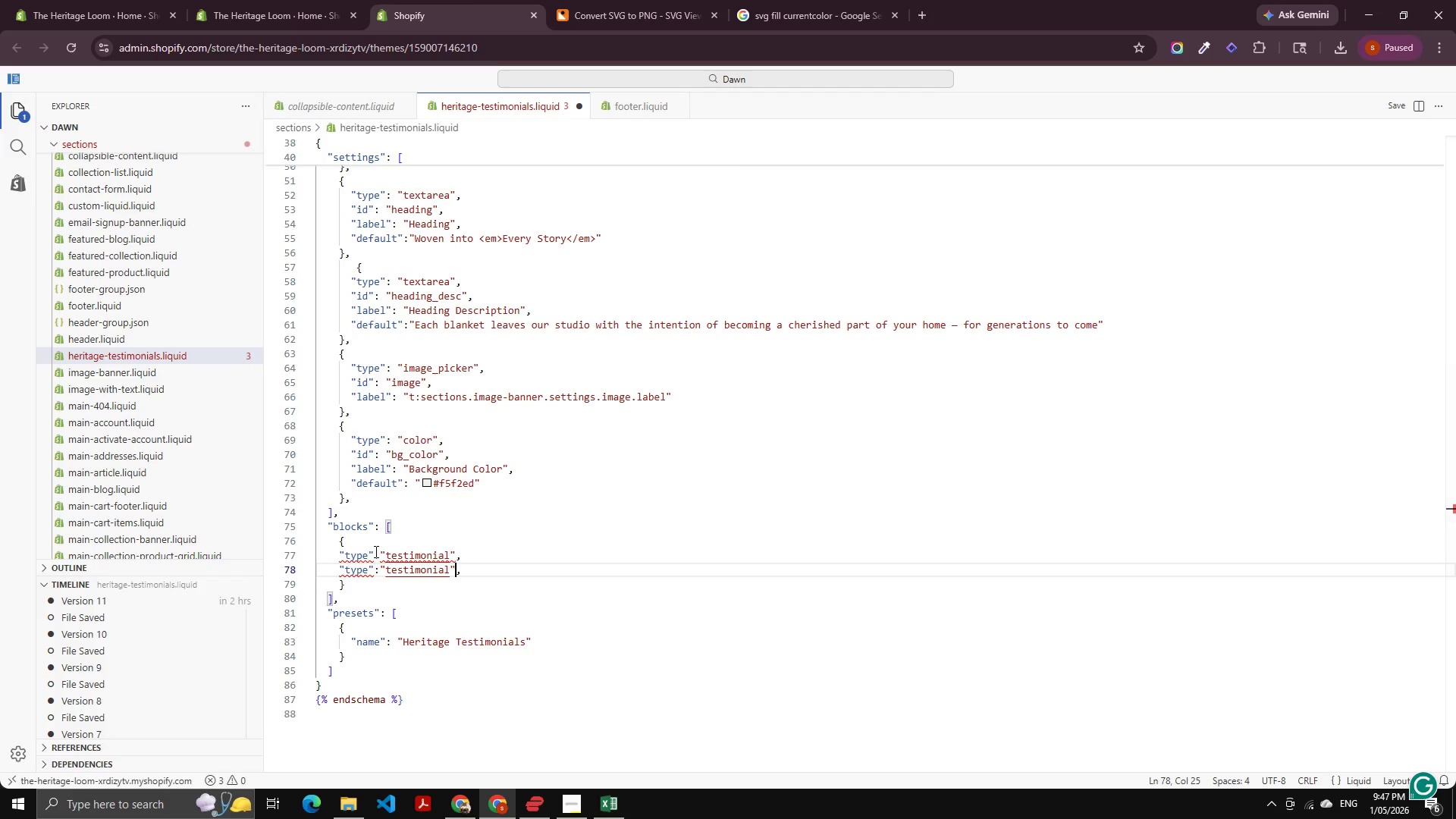 
key(ArrowLeft)
 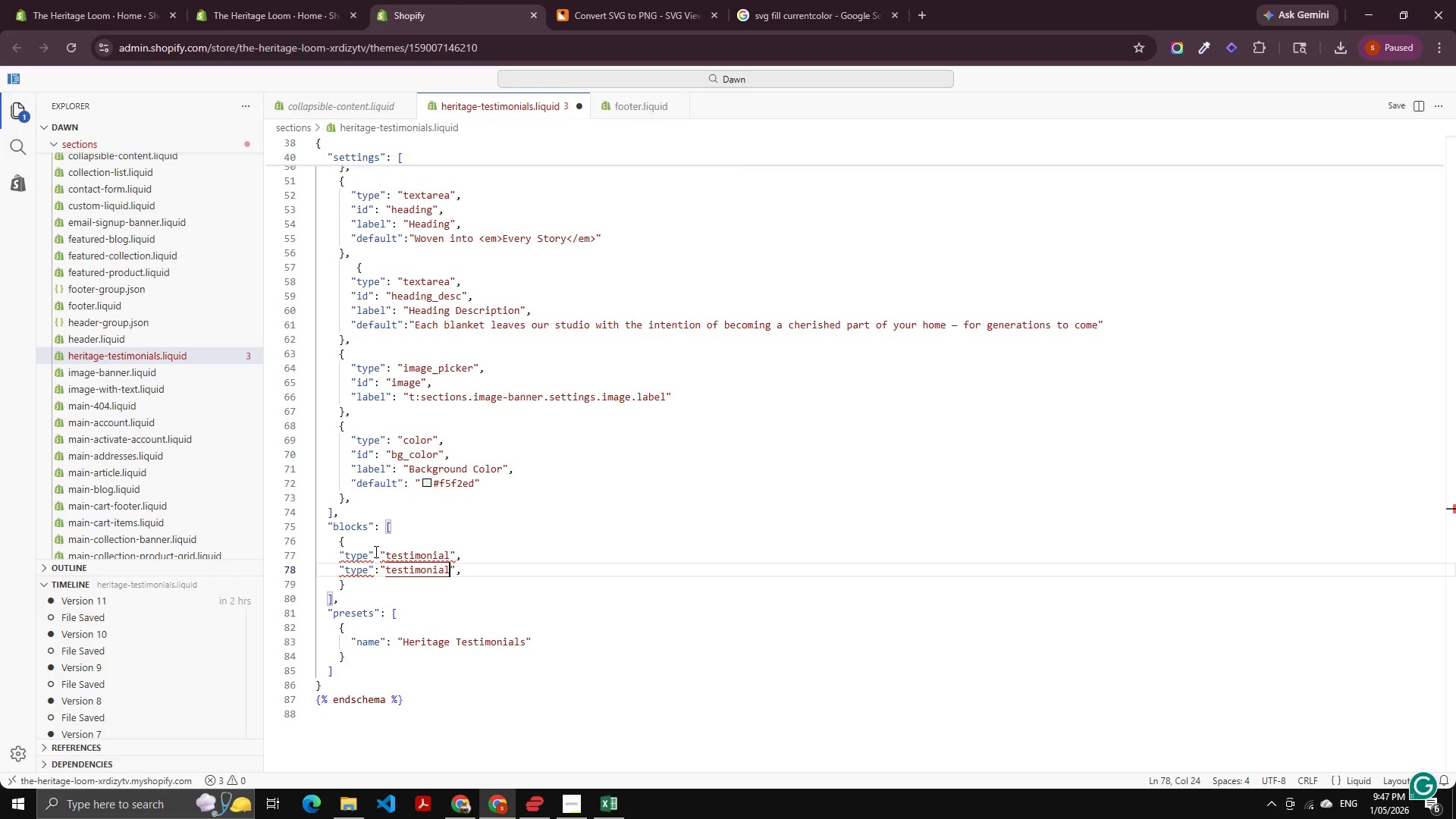 
key(Control+Shift+ArrowLeft)
 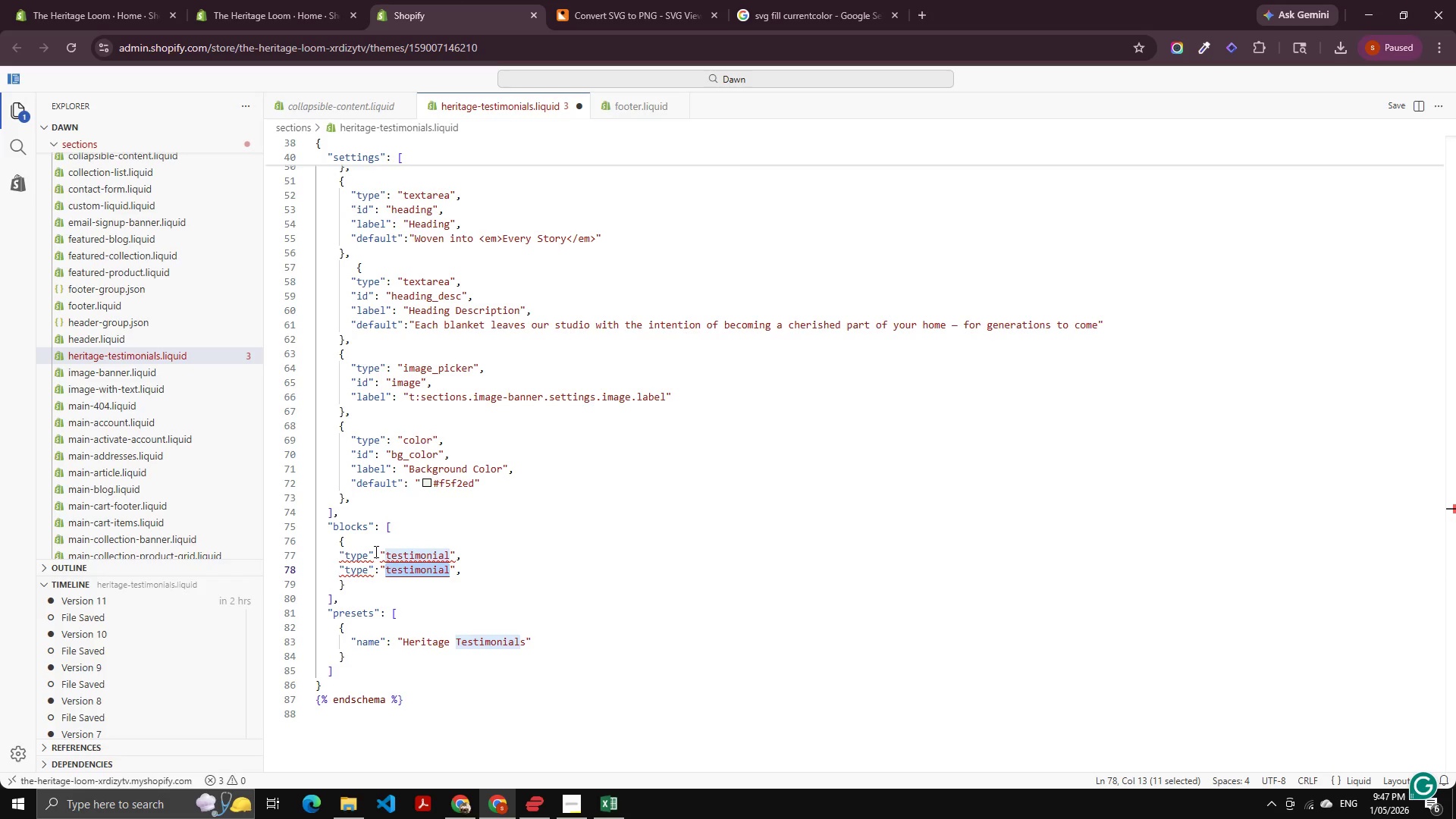 
key(ArrowLeft)
 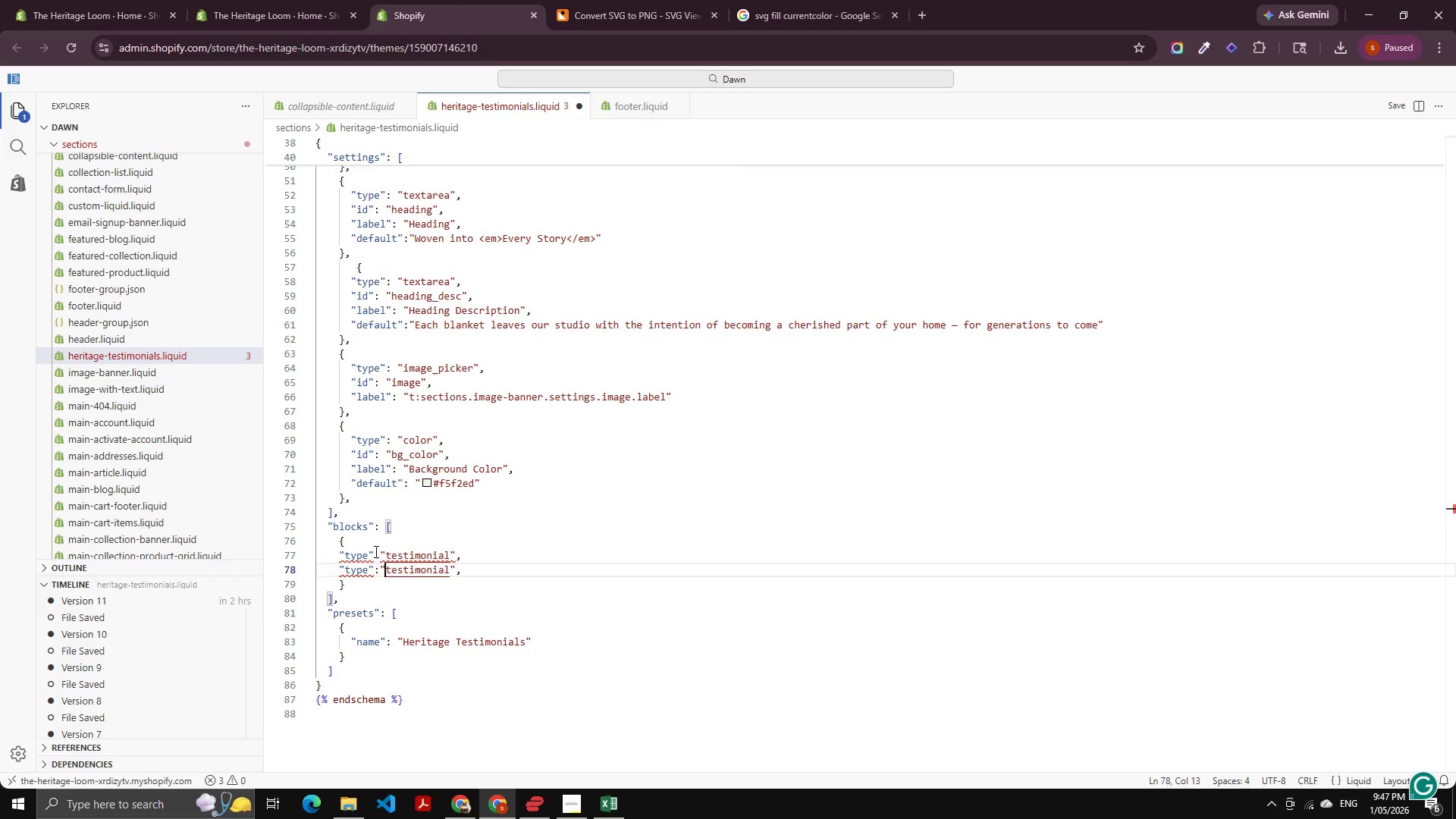 
key(Shift+ArrowRight)
 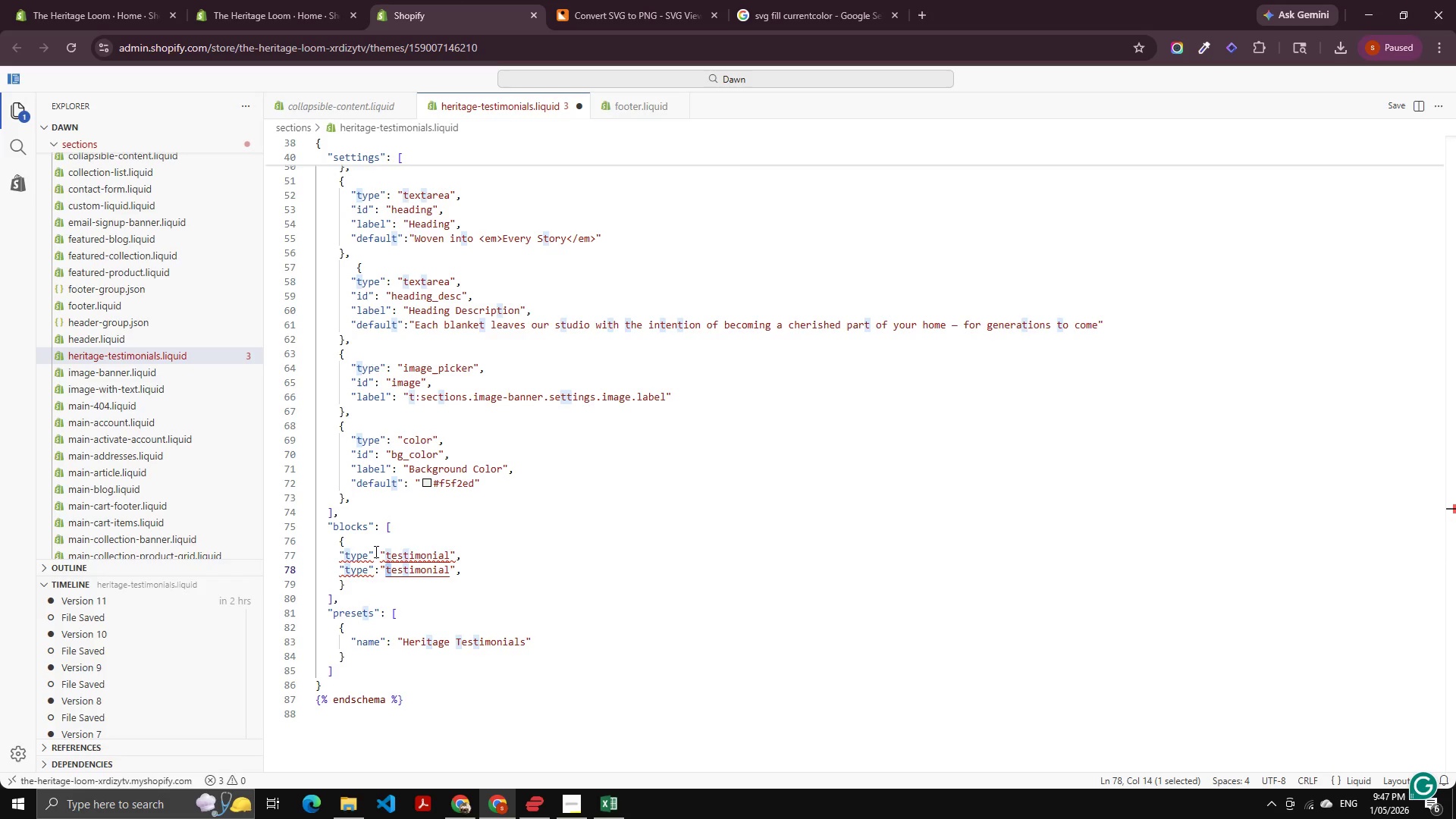 
key(Shift+T)
 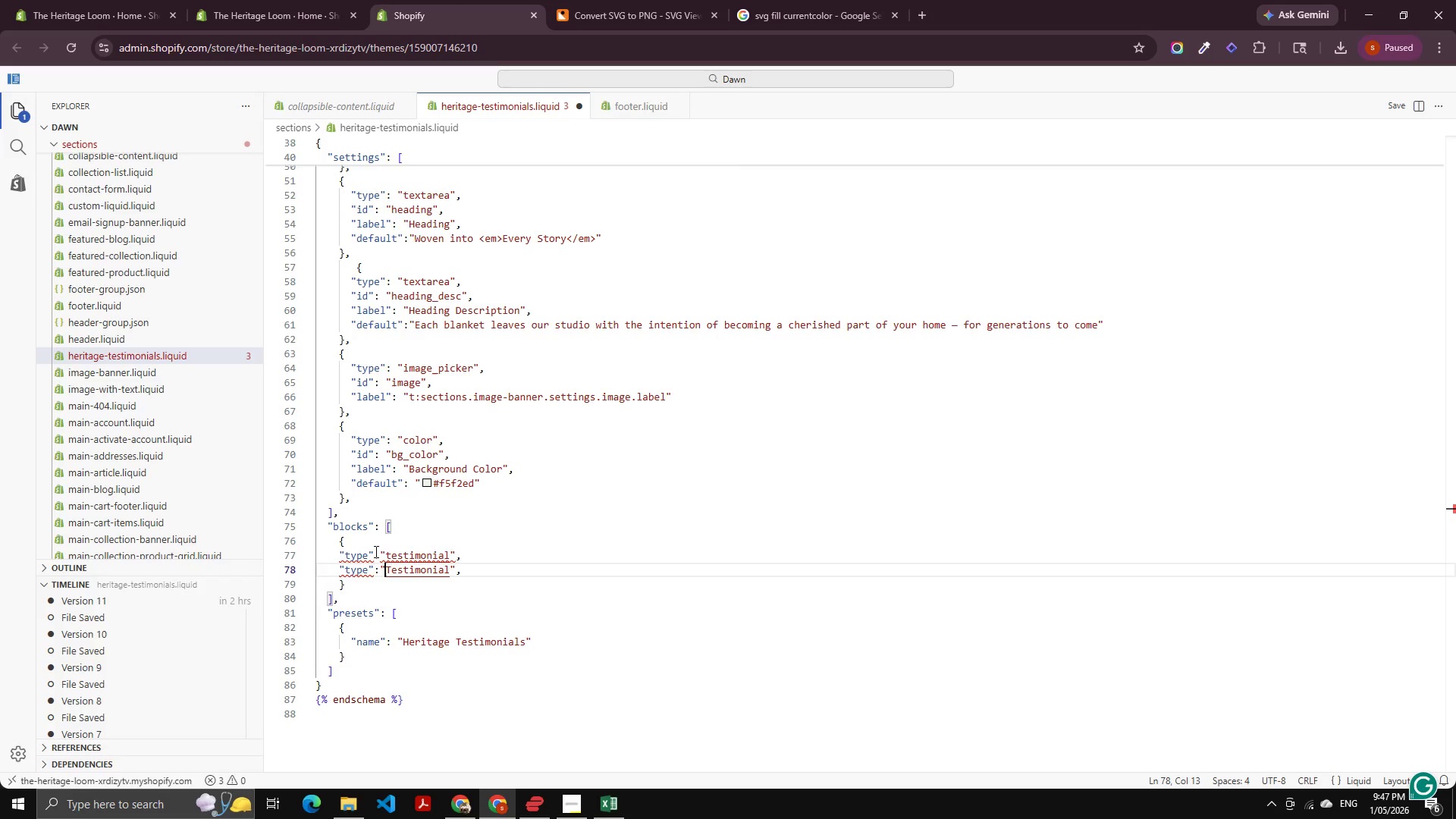 
key(ArrowLeft)
 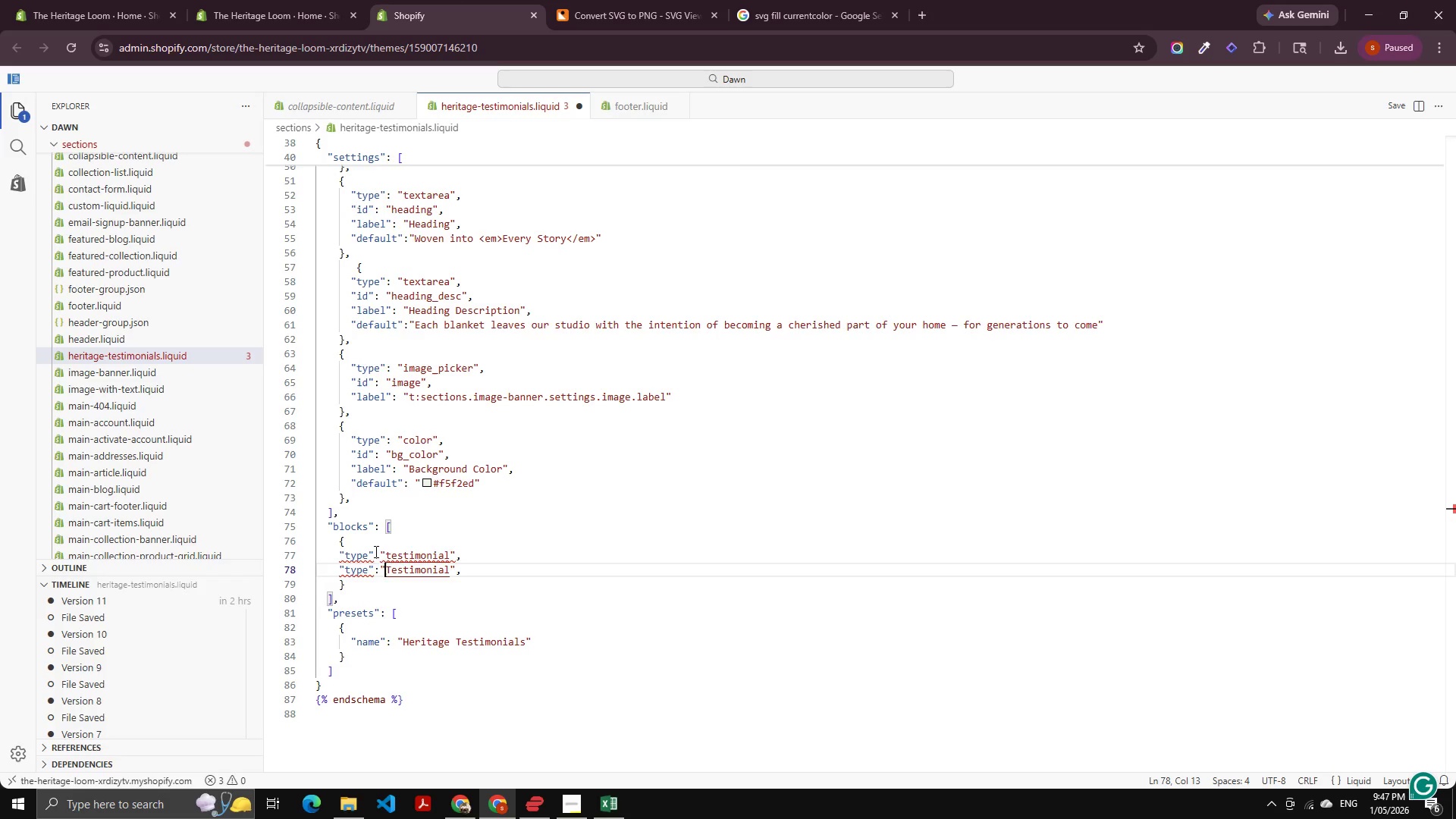 
key(ArrowLeft)
 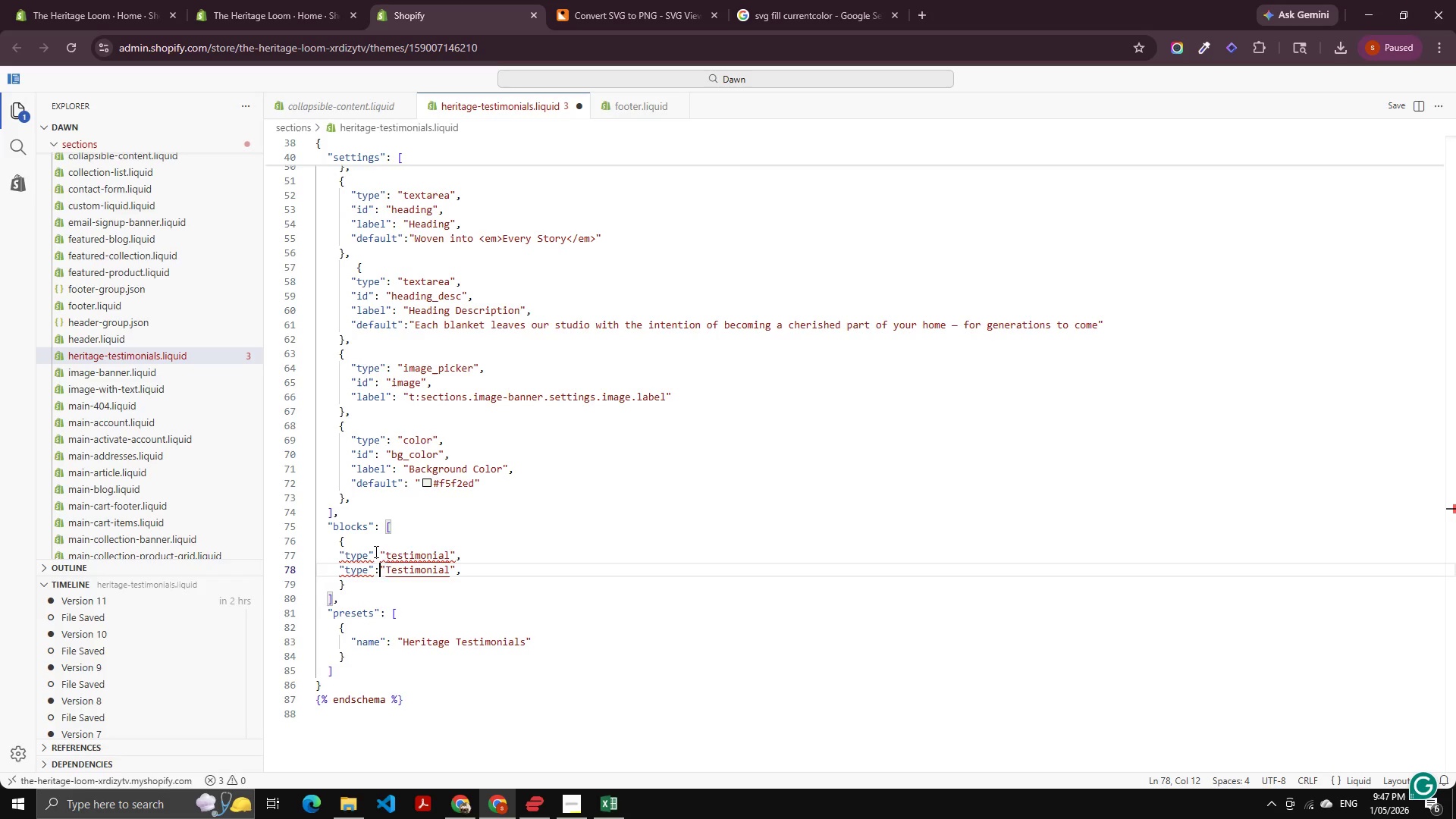 
key(ArrowLeft)
 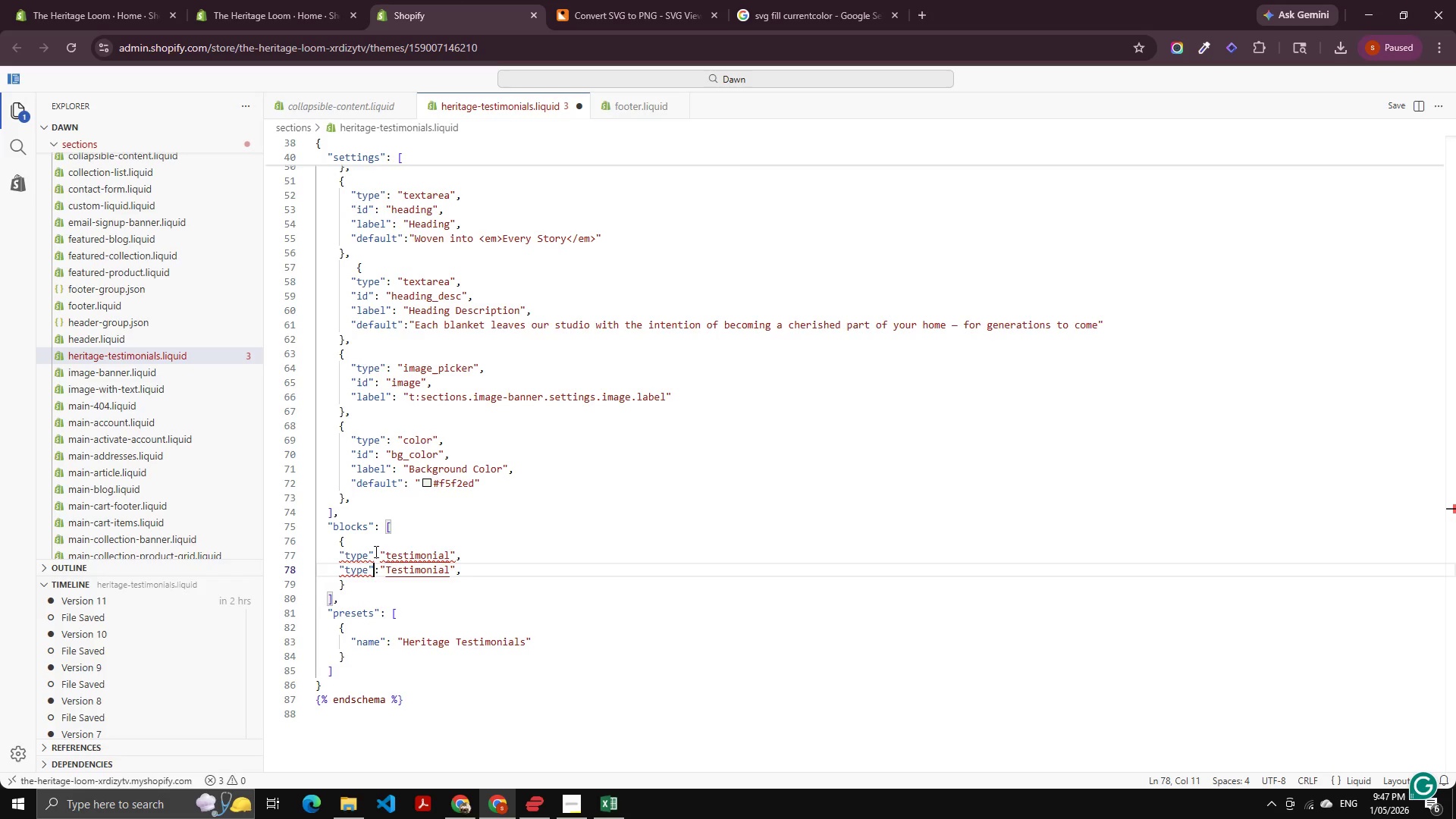 
key(ArrowLeft)
 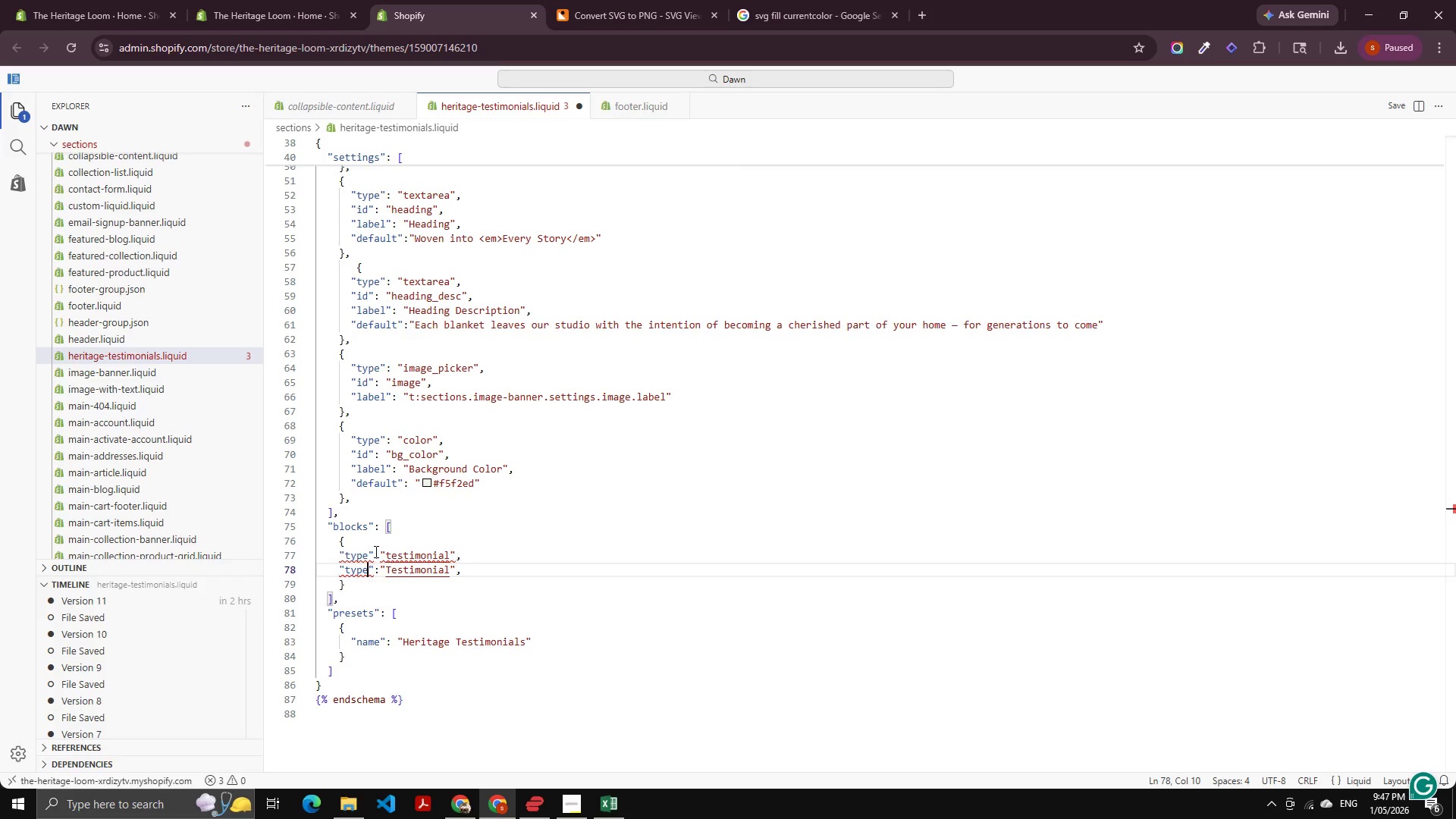 
key(Control+Shift+ArrowLeft)
 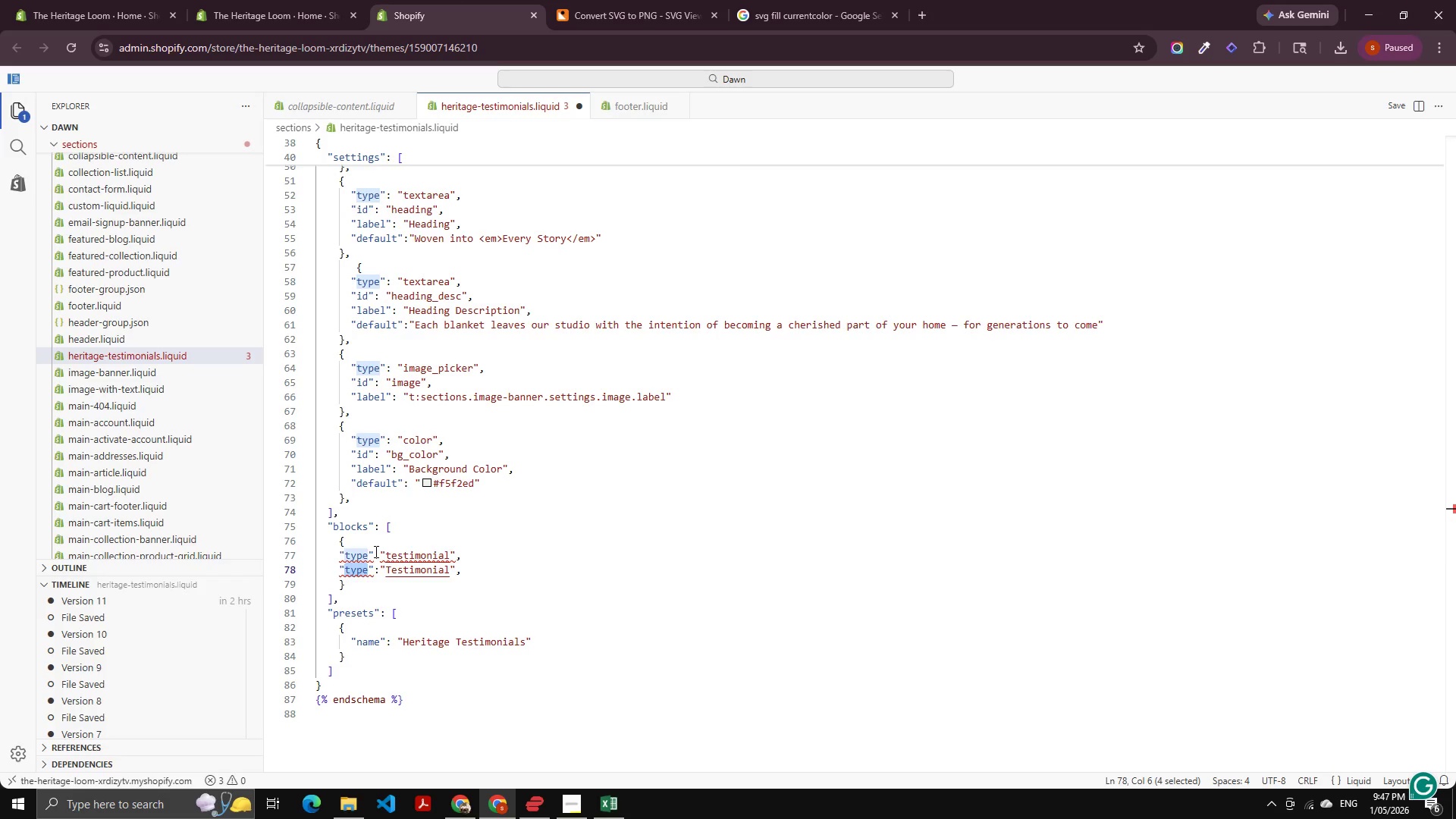 
hold_key(key=ShiftLeft, duration=0.38)
 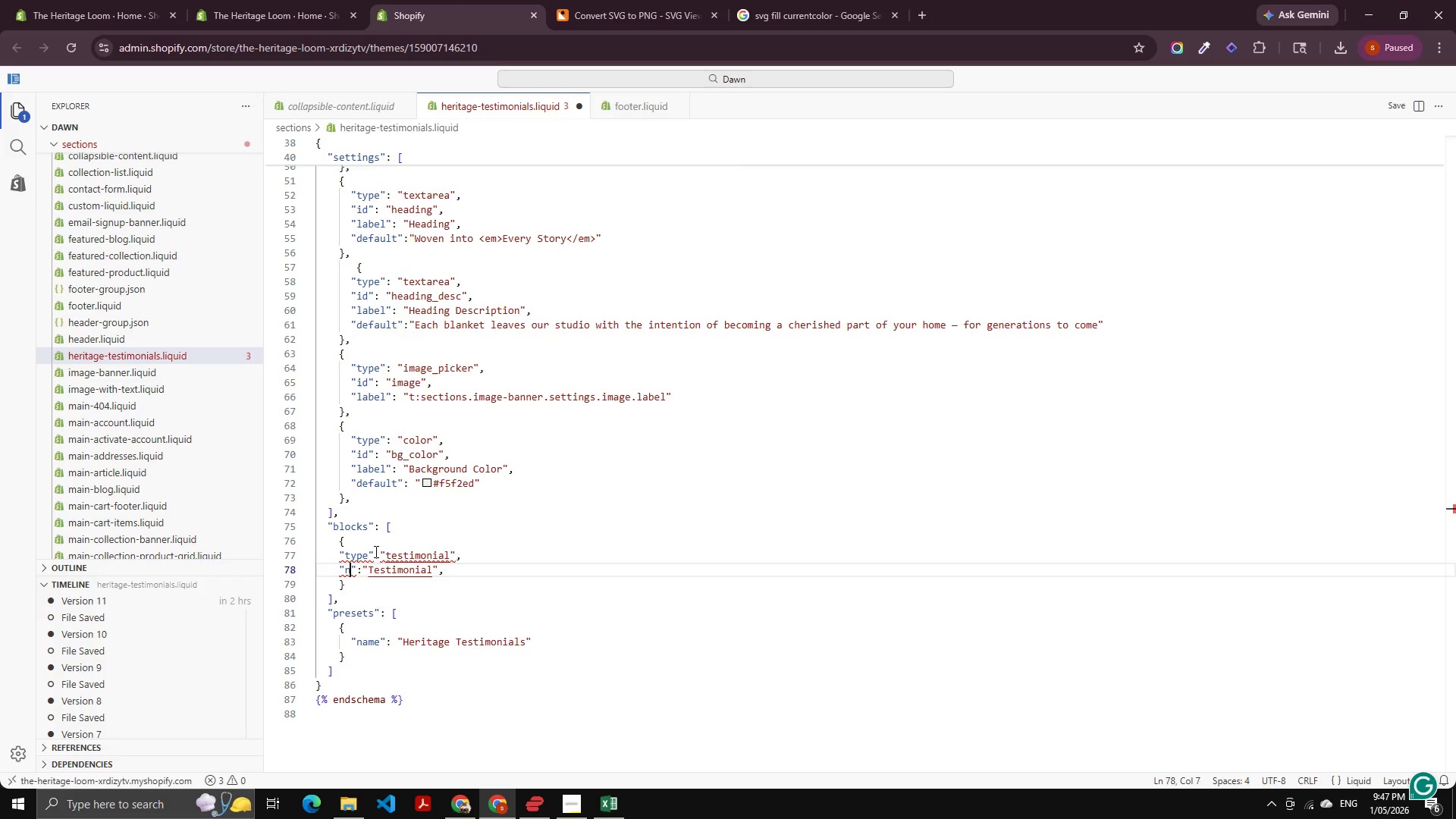 
type(name)
 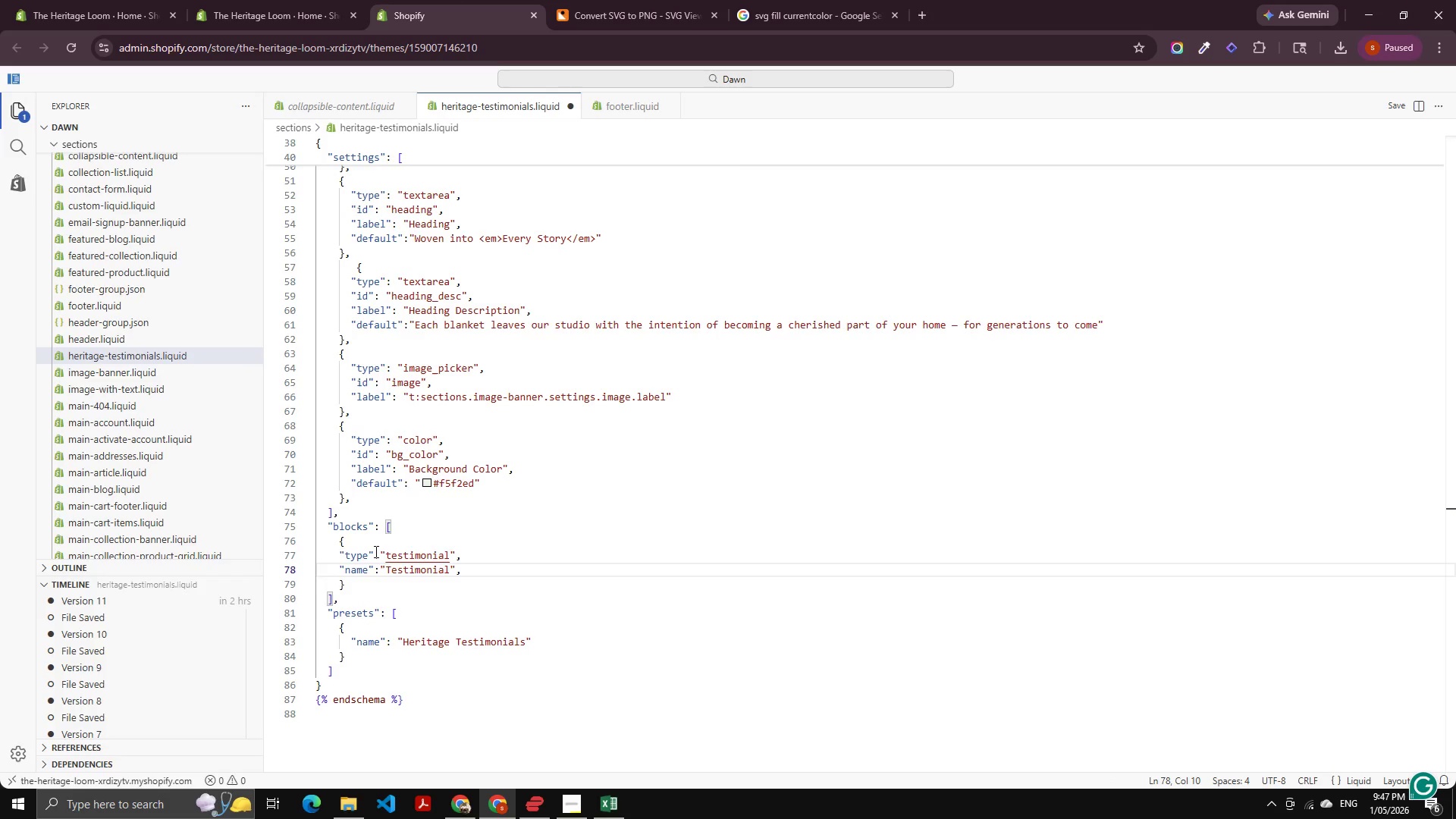 
key(Control+C)
 